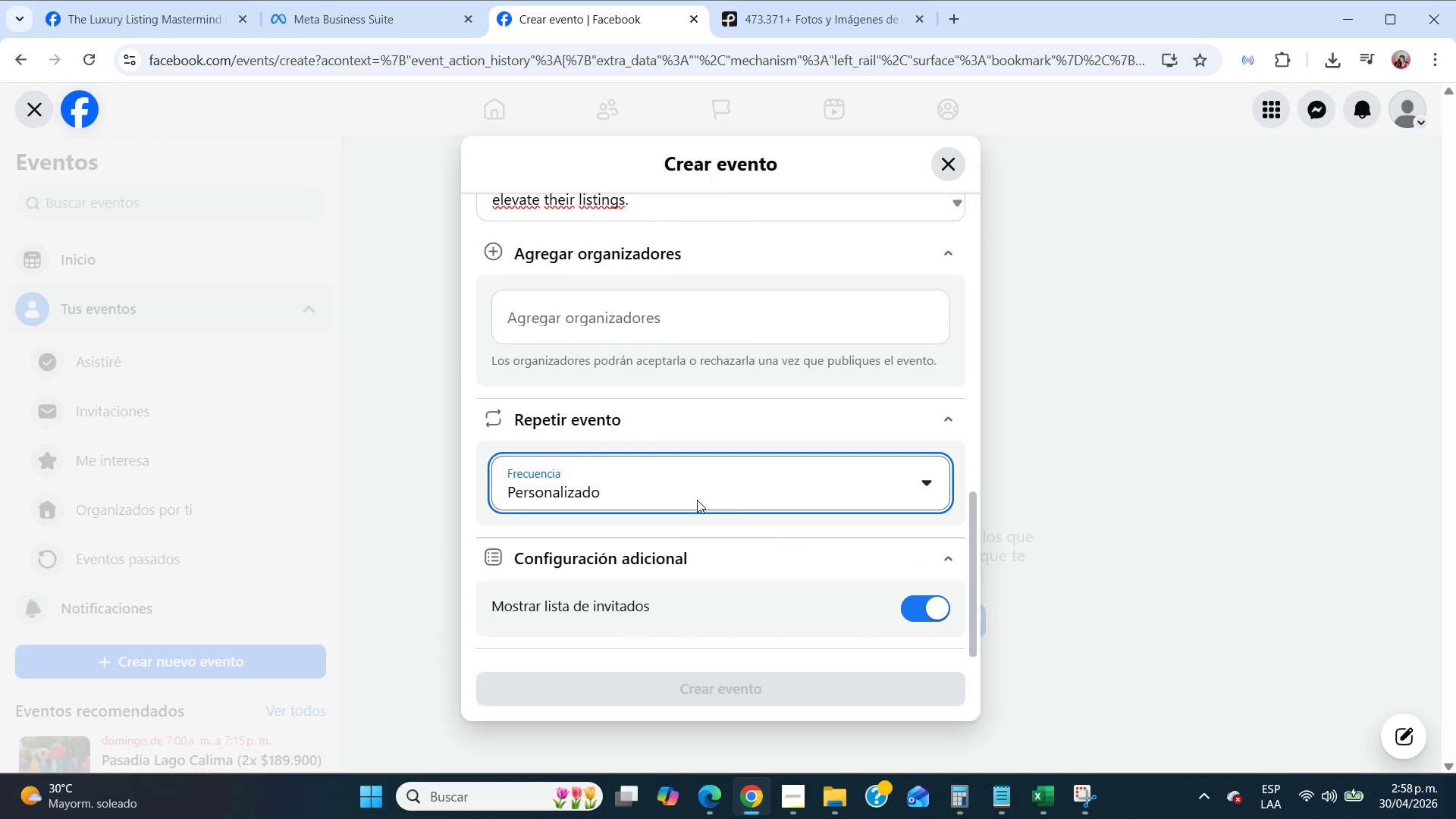 
left_click([697, 499])
 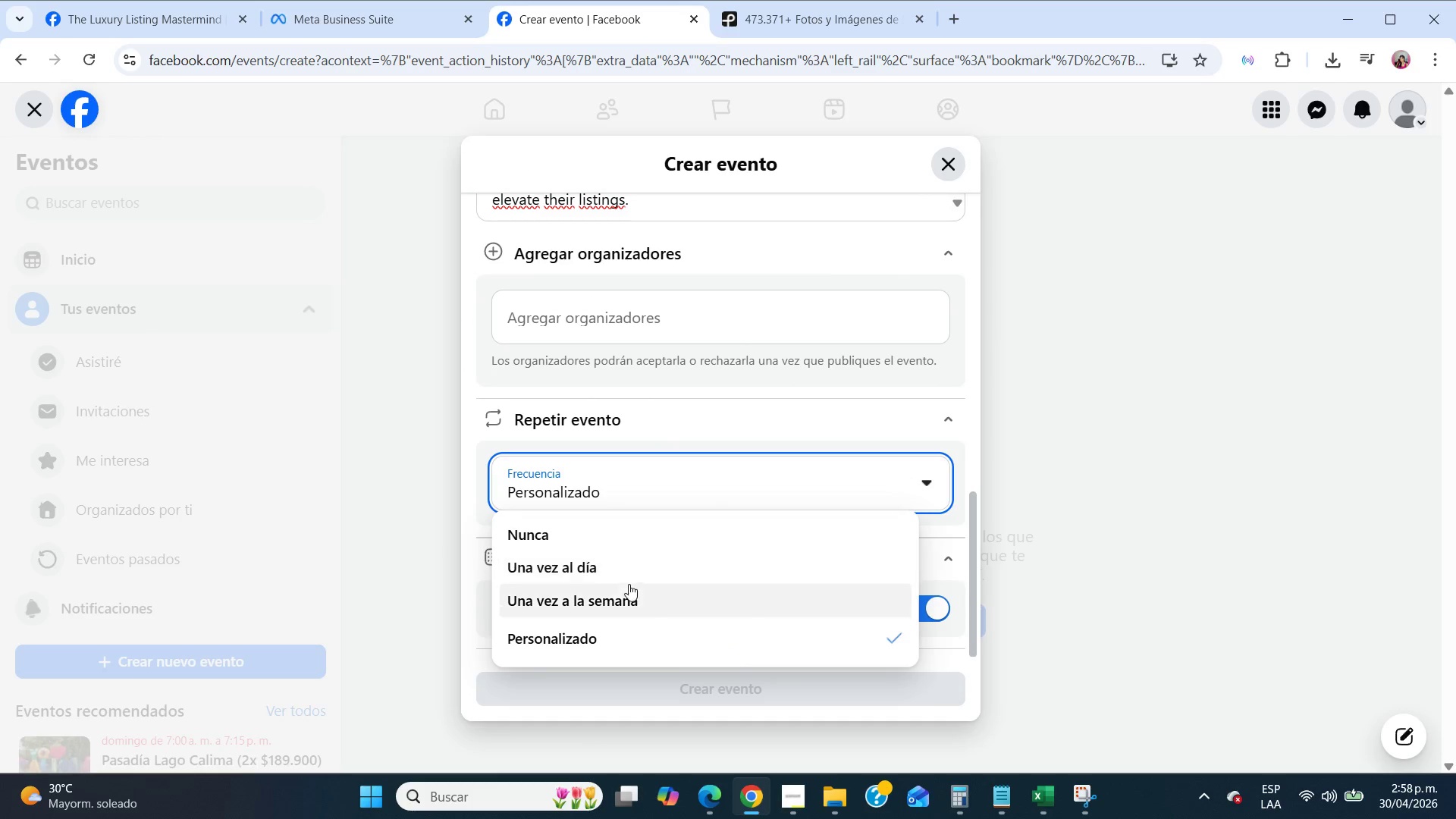 
left_click([629, 599])
 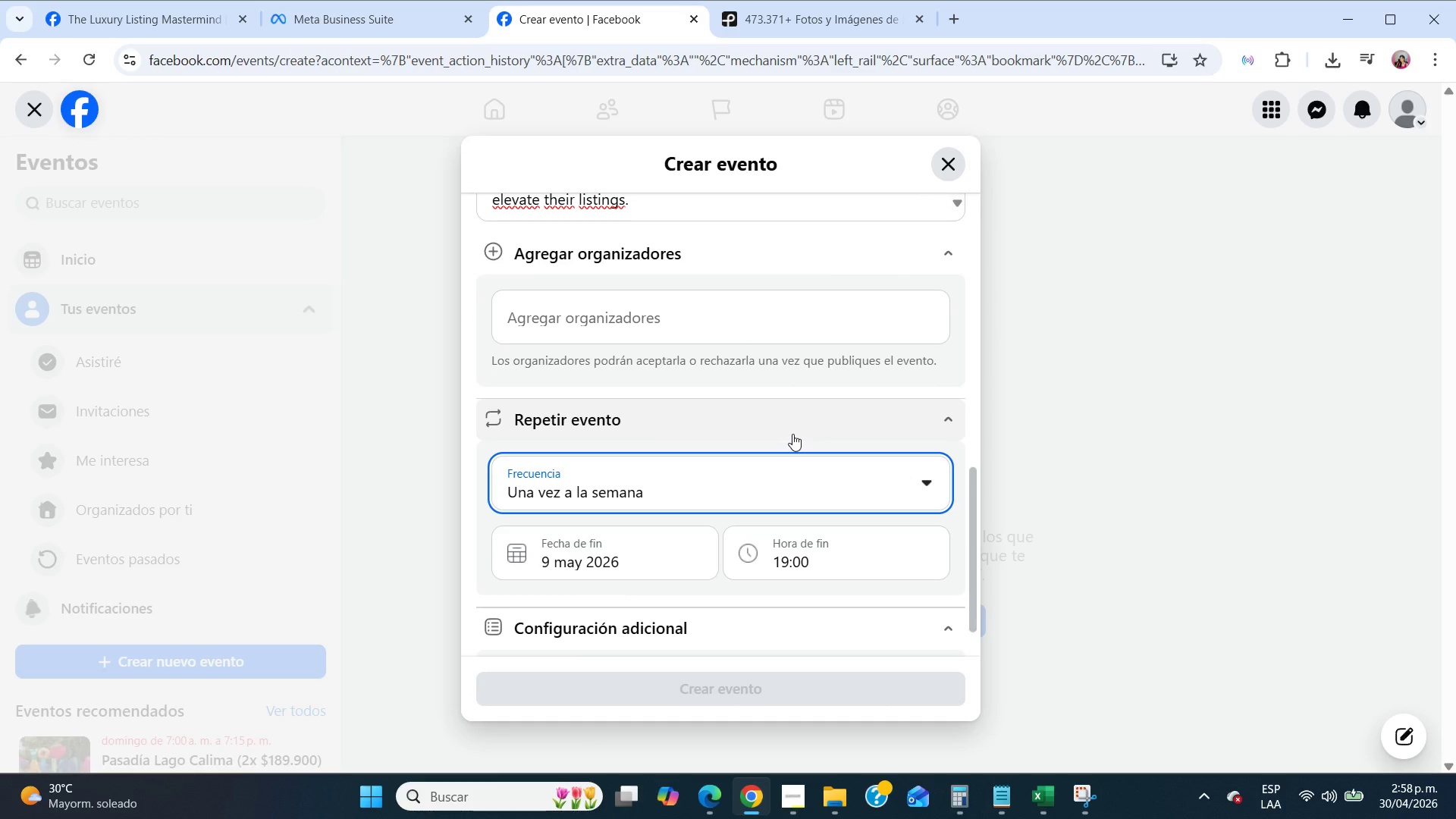 
wait(24.91)
 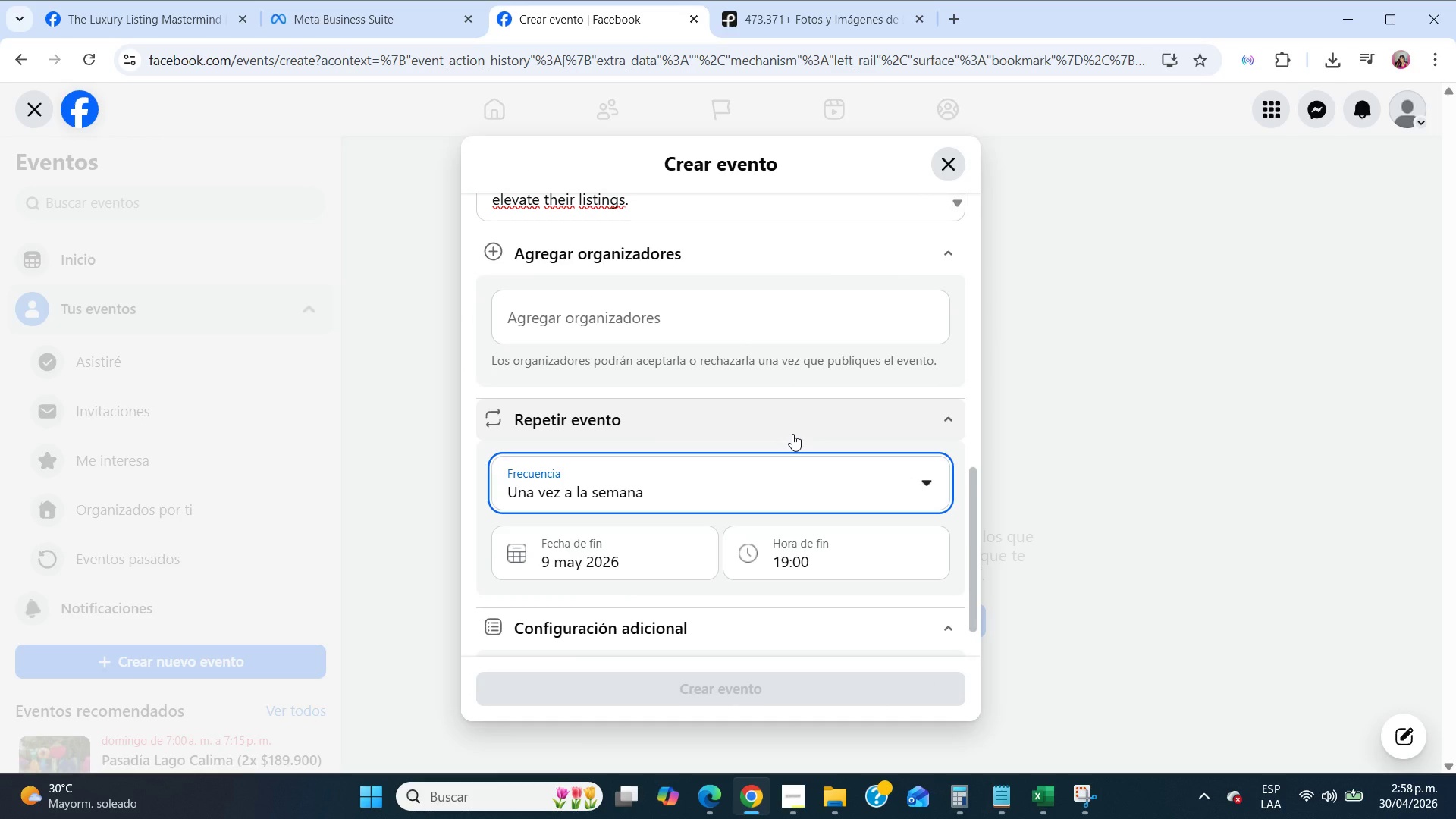 
scroll: coordinate [620, 408], scroll_direction: up, amount: 14.0
 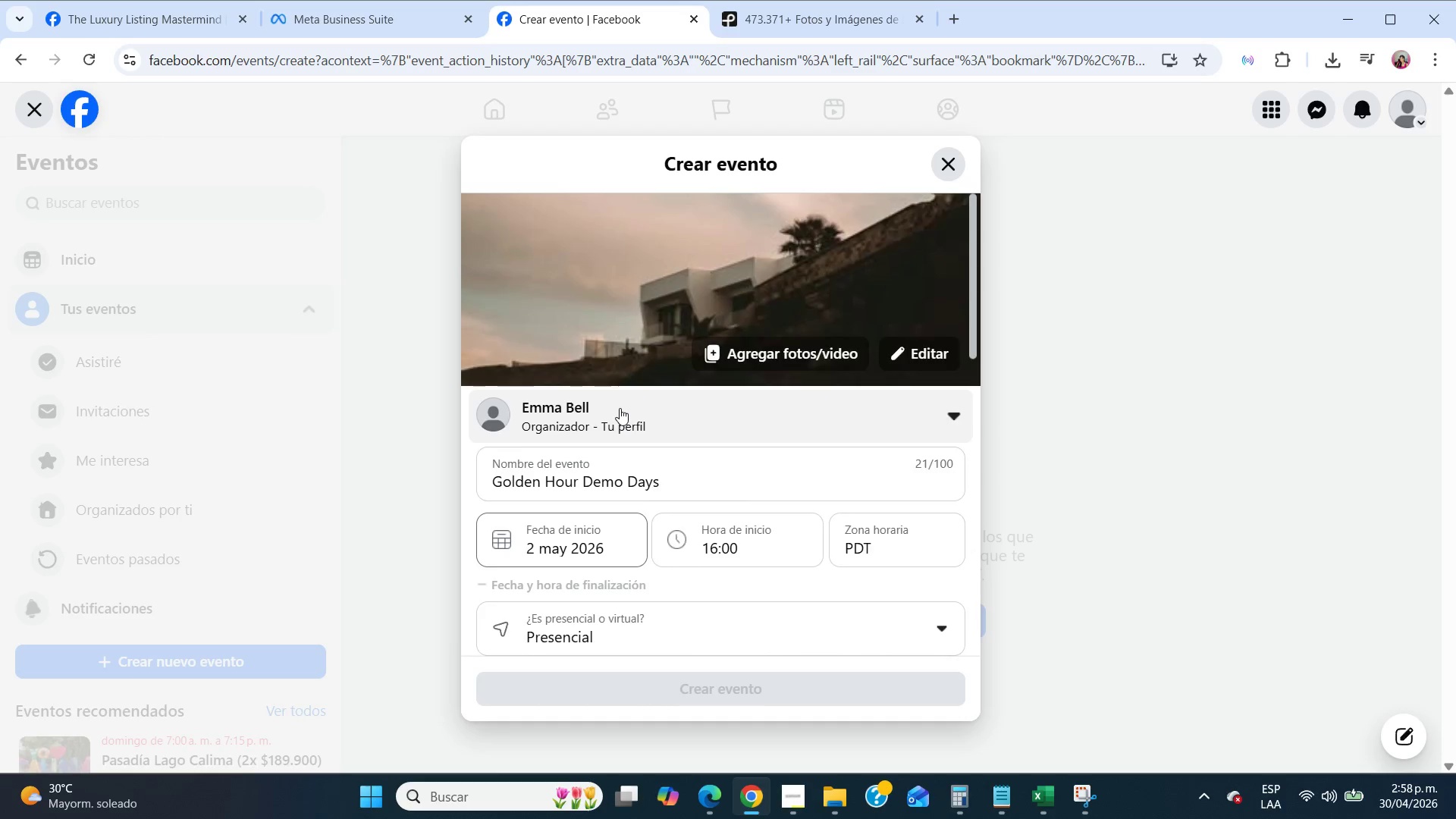 
scroll: coordinate [620, 408], scroll_direction: down, amount: 6.0
 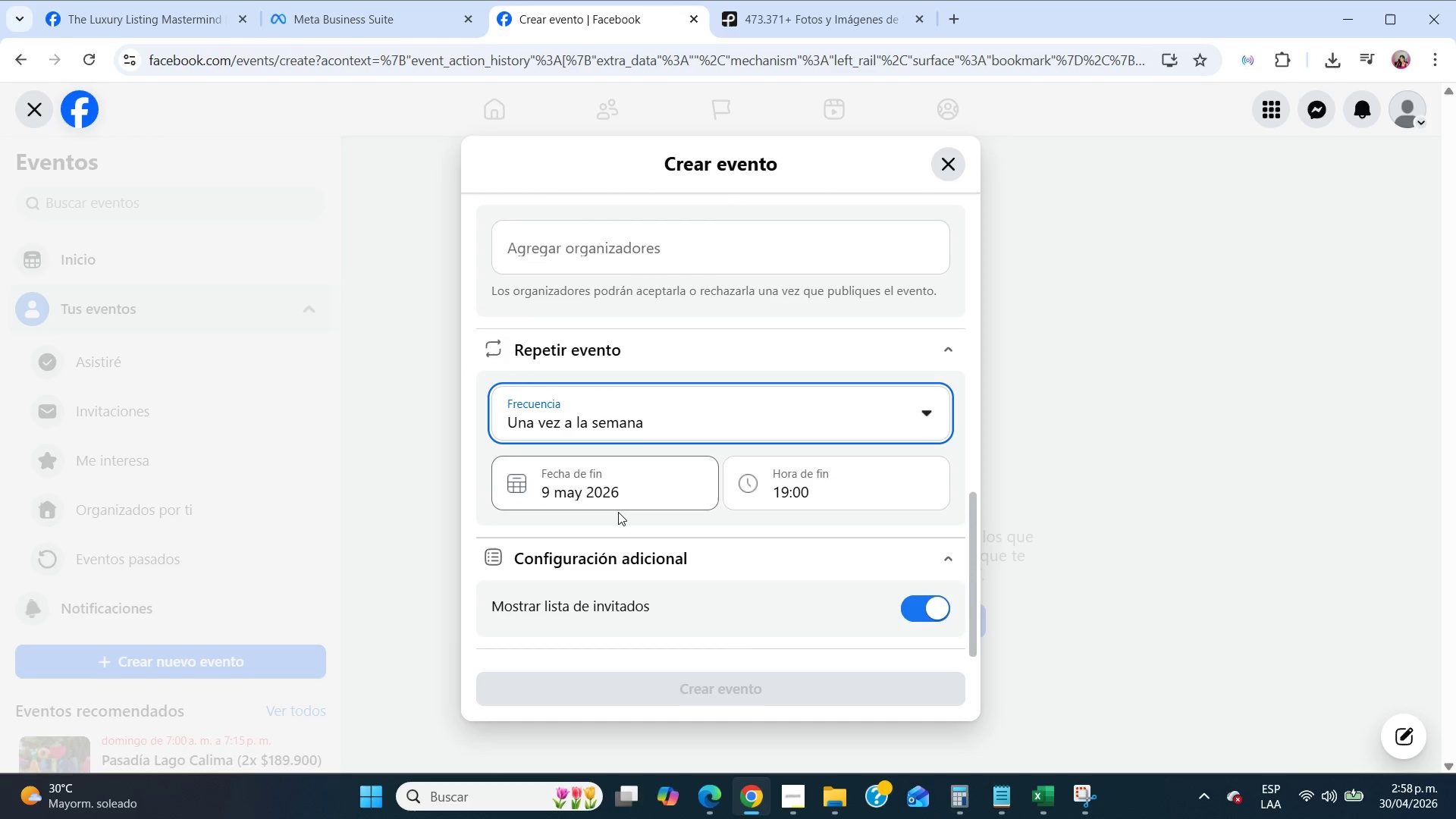 
left_click([614, 493])
 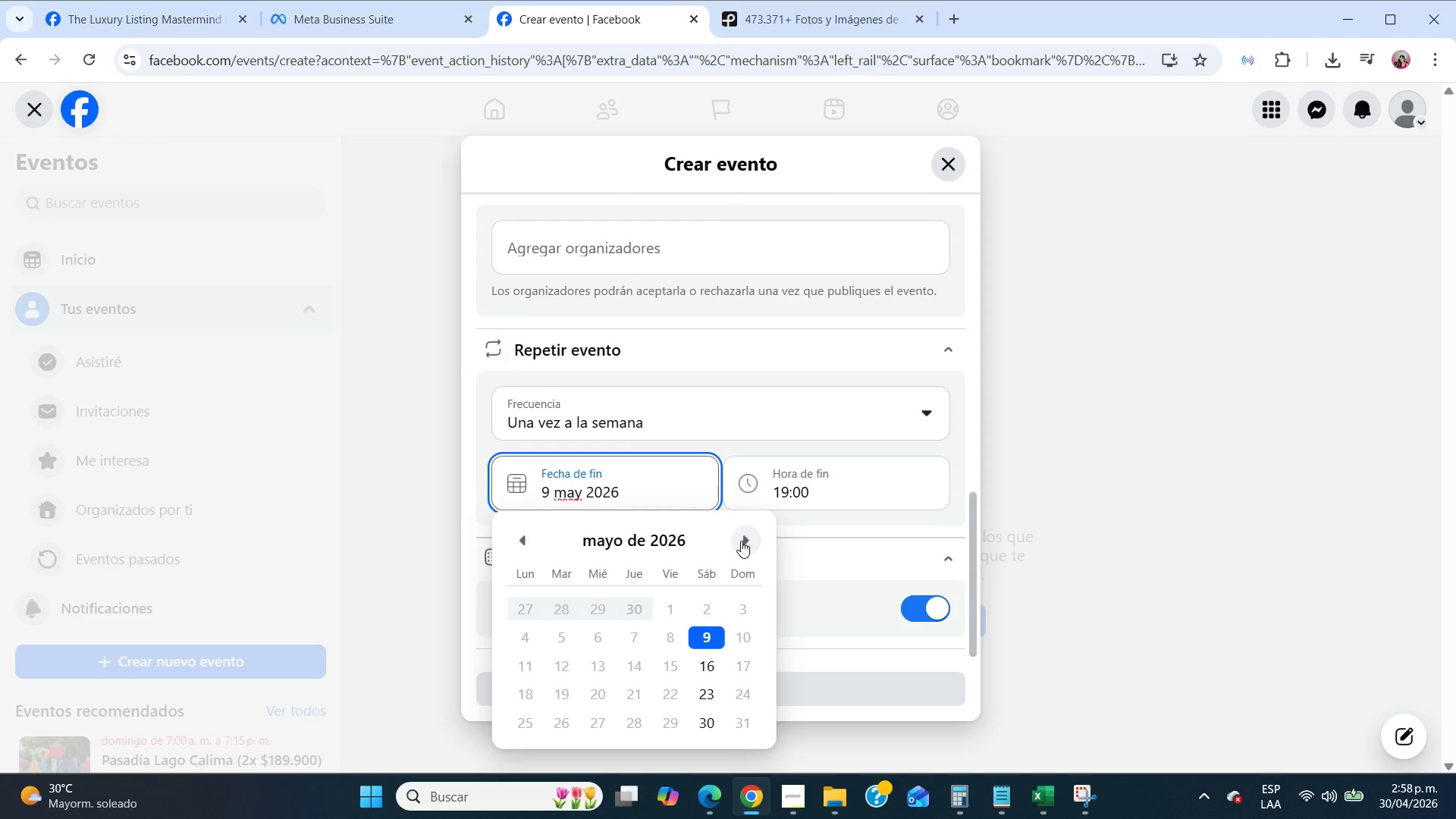 
left_click([741, 541])
 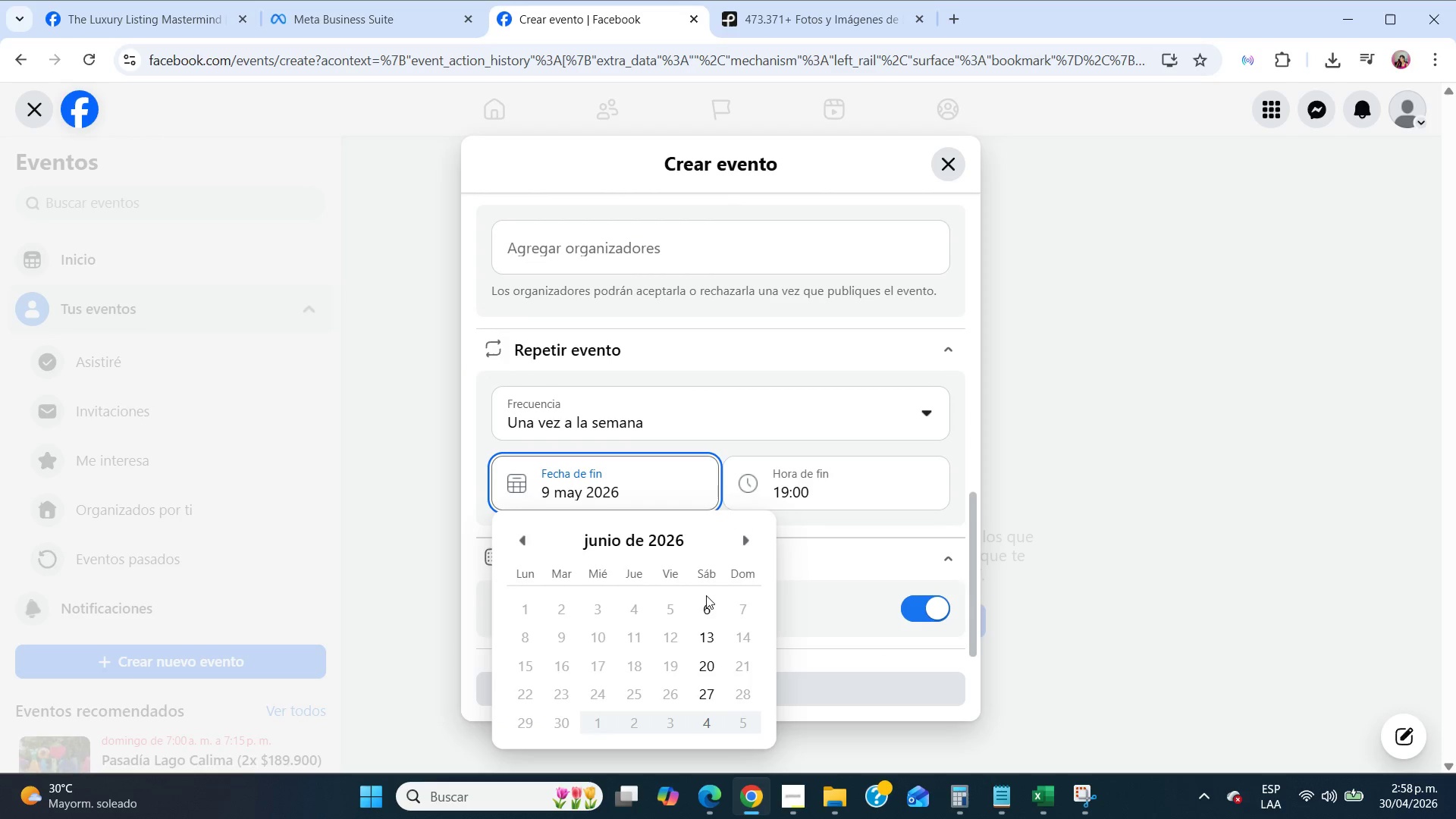 
left_click([707, 603])
 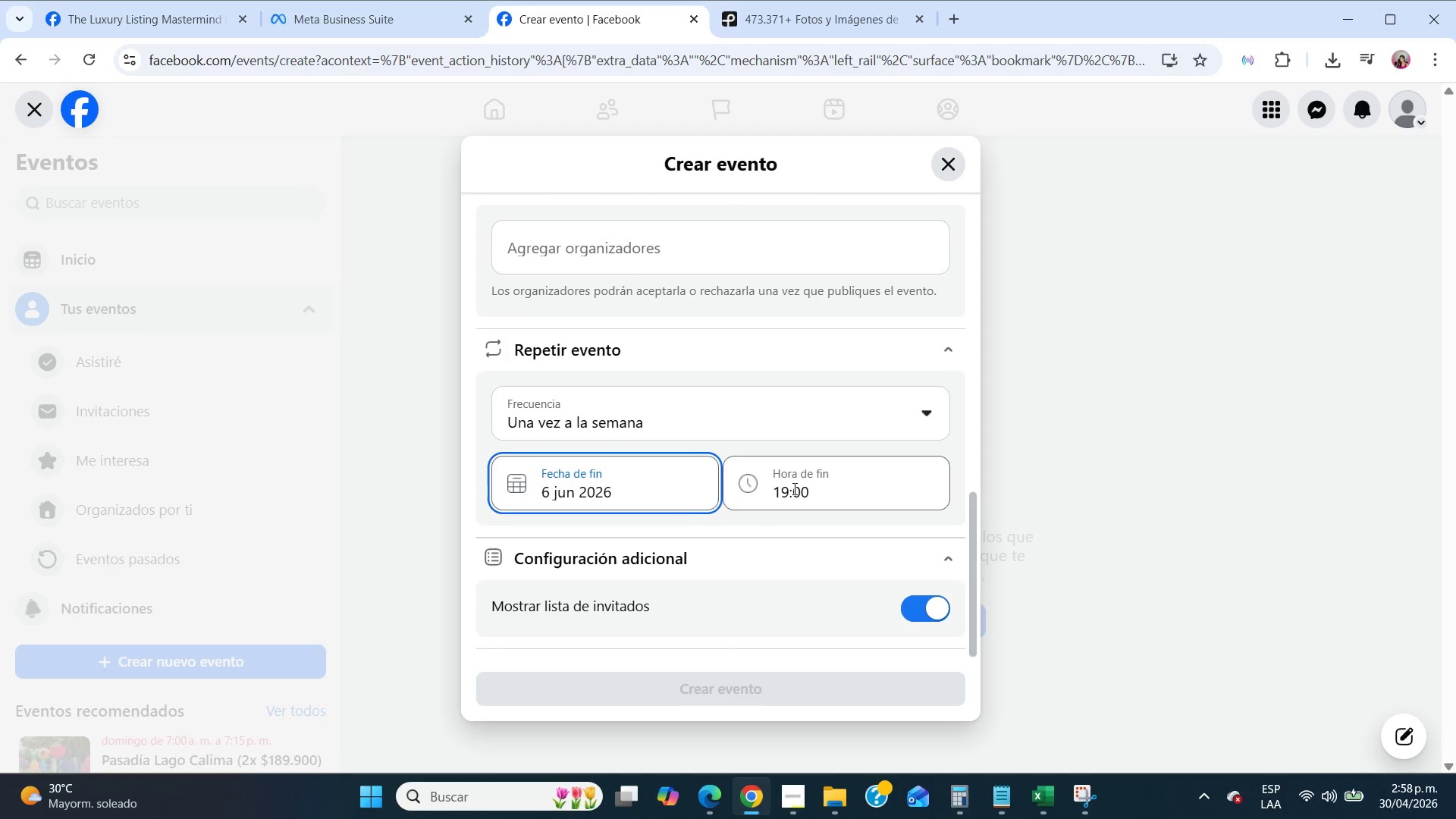 
left_click([793, 488])
 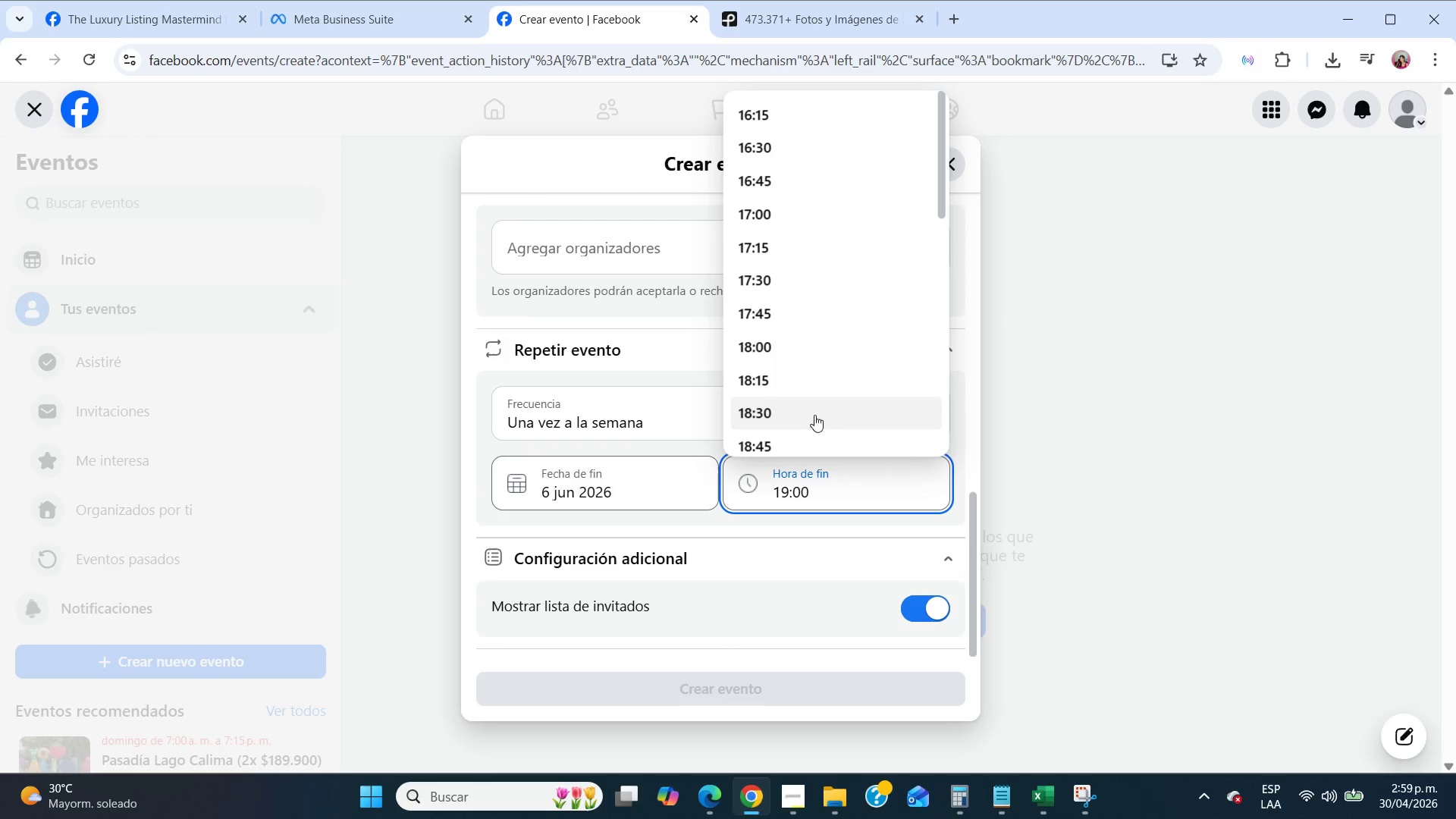 
left_click([772, 548])
 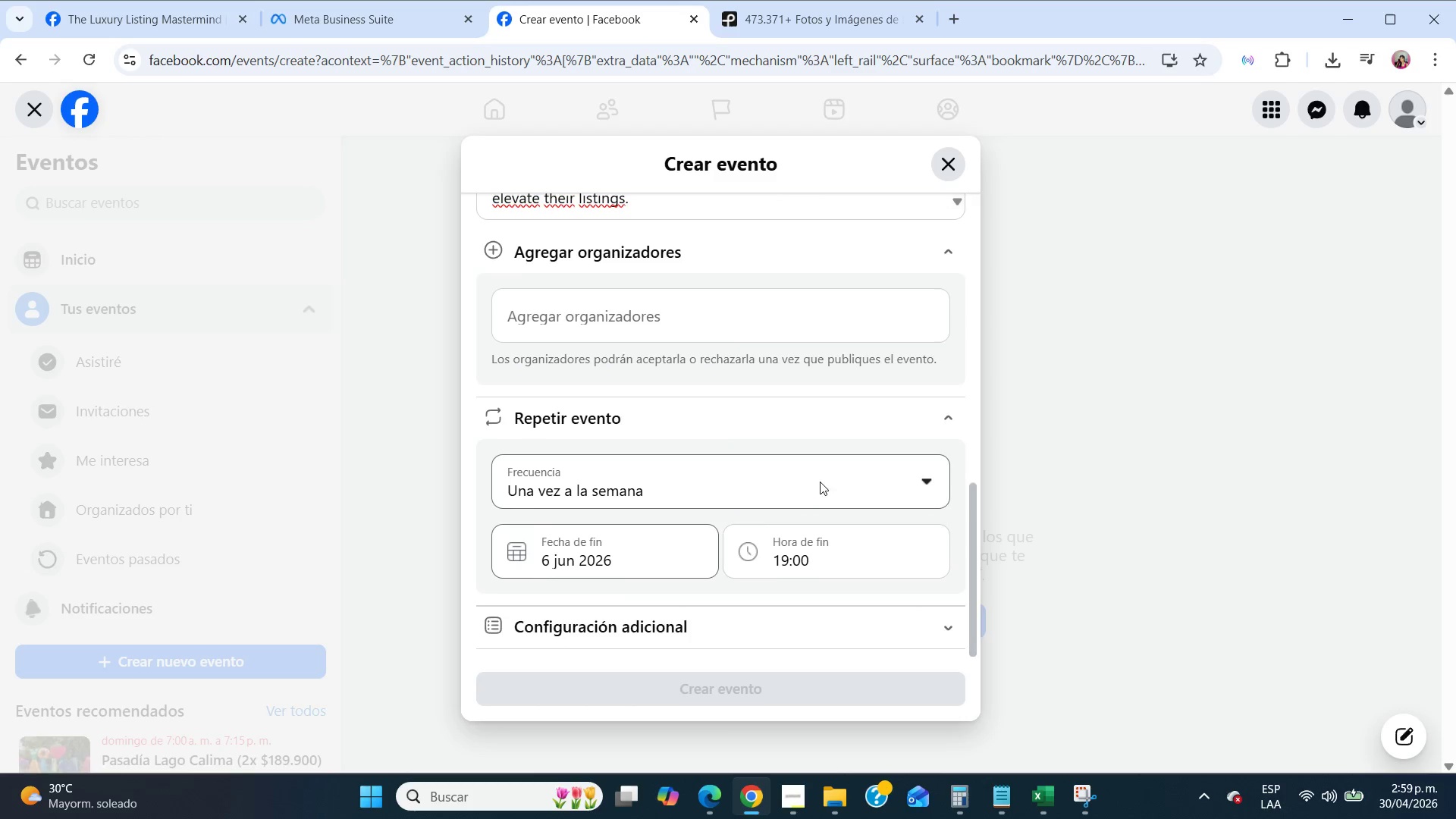 
scroll: coordinate [821, 480], scroll_direction: up, amount: 11.0
 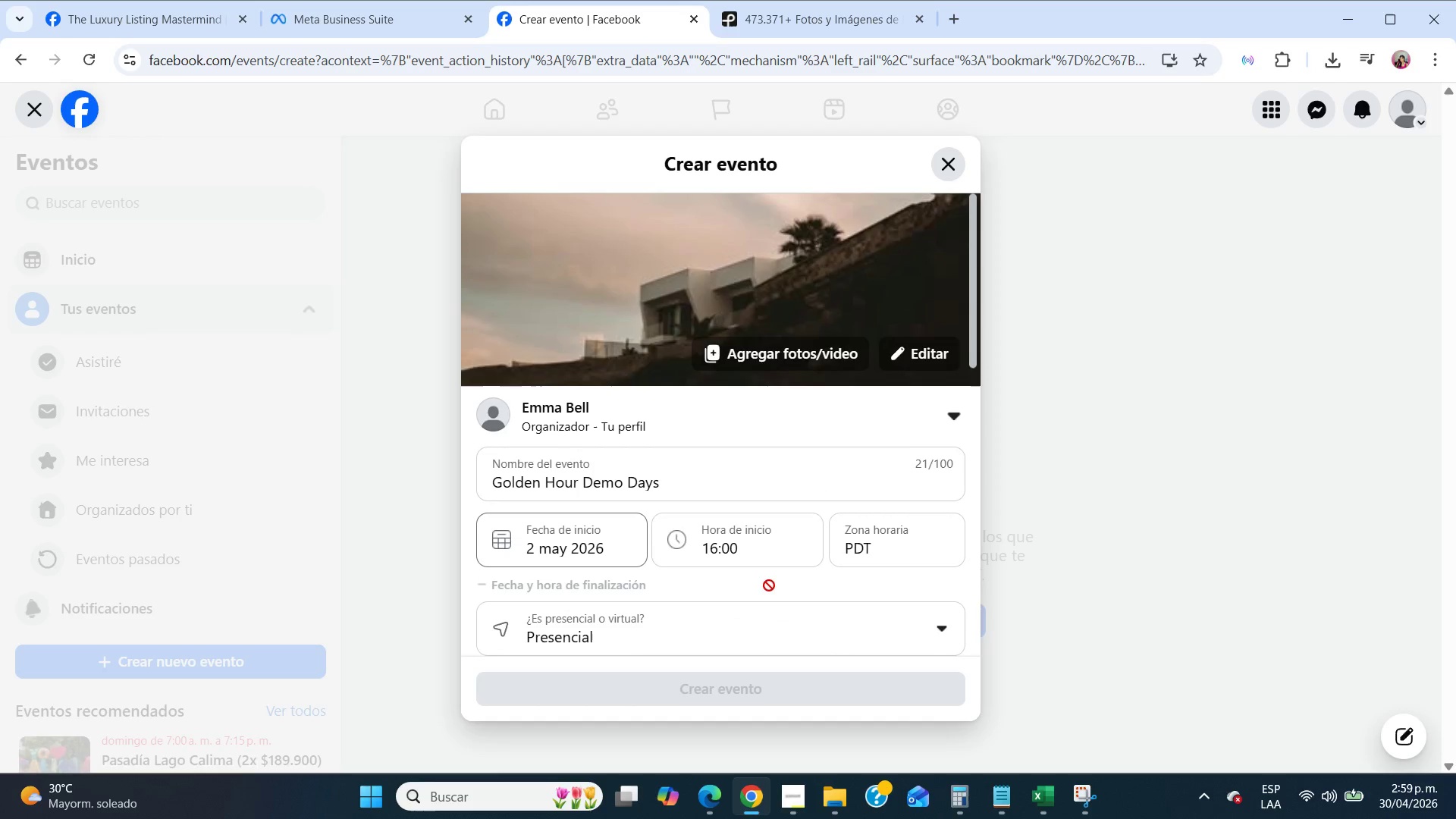 
left_click([764, 613])
 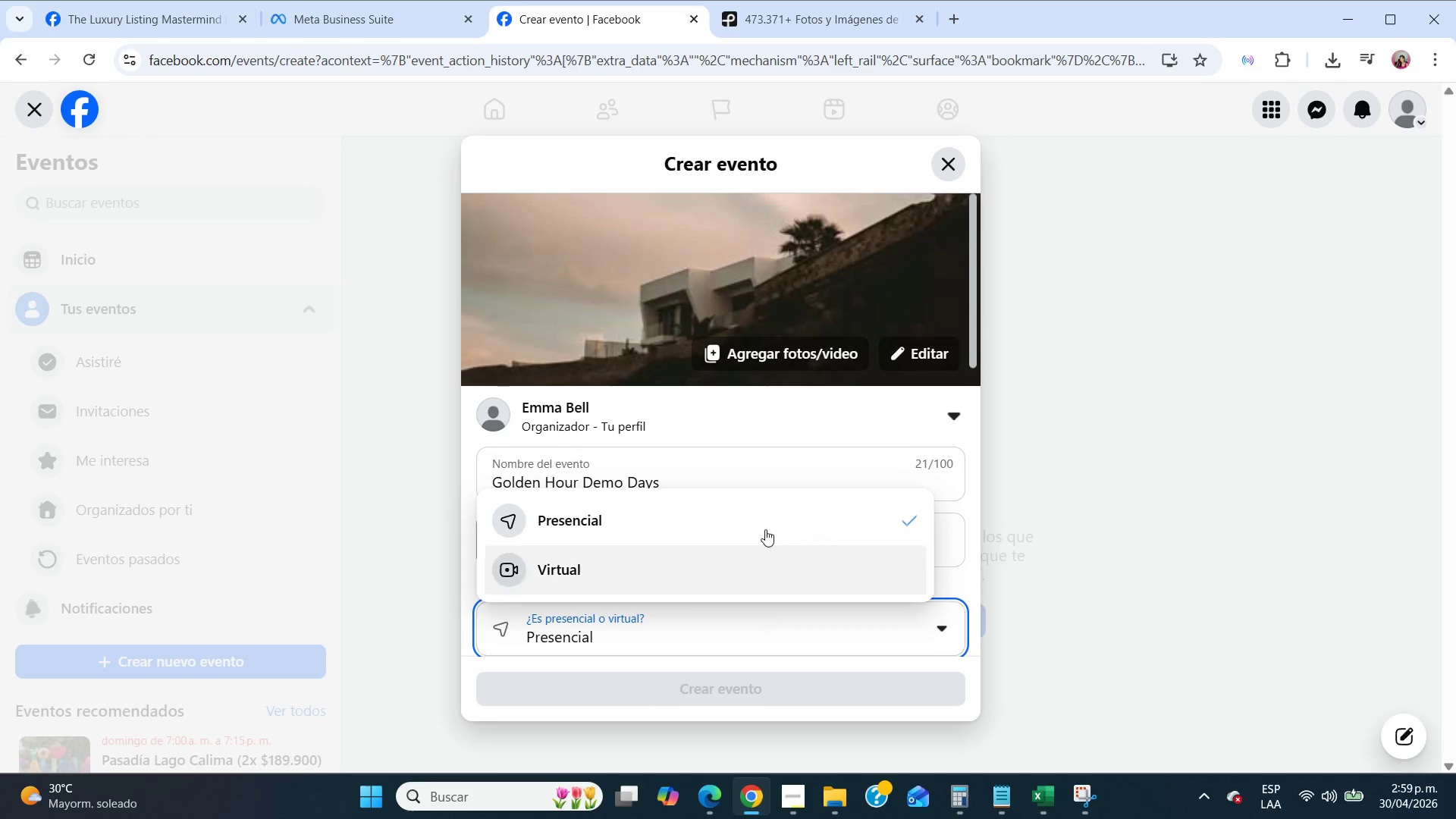 
scroll: coordinate [766, 524], scroll_direction: down, amount: 4.0
 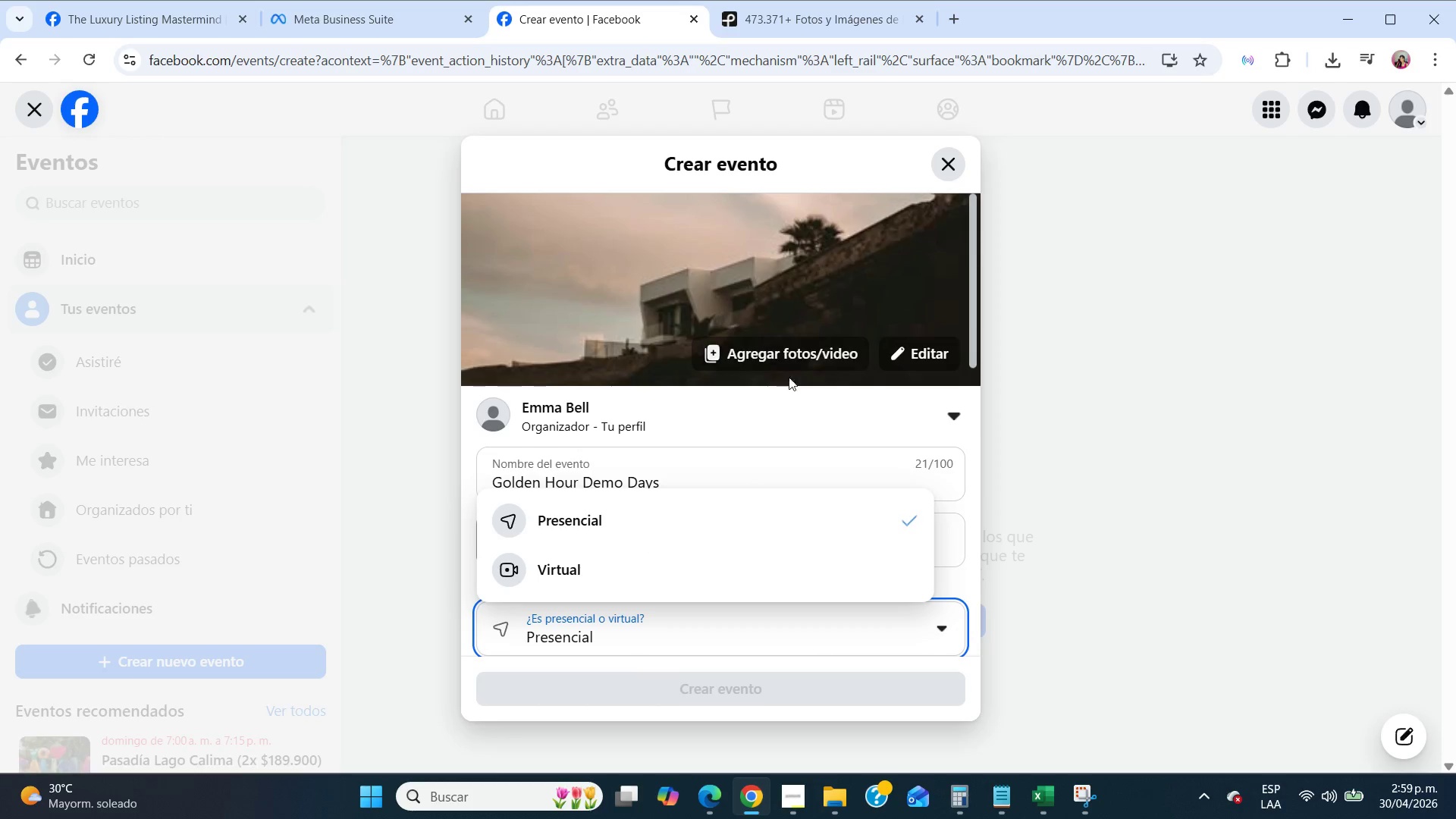 
left_click([792, 391])
 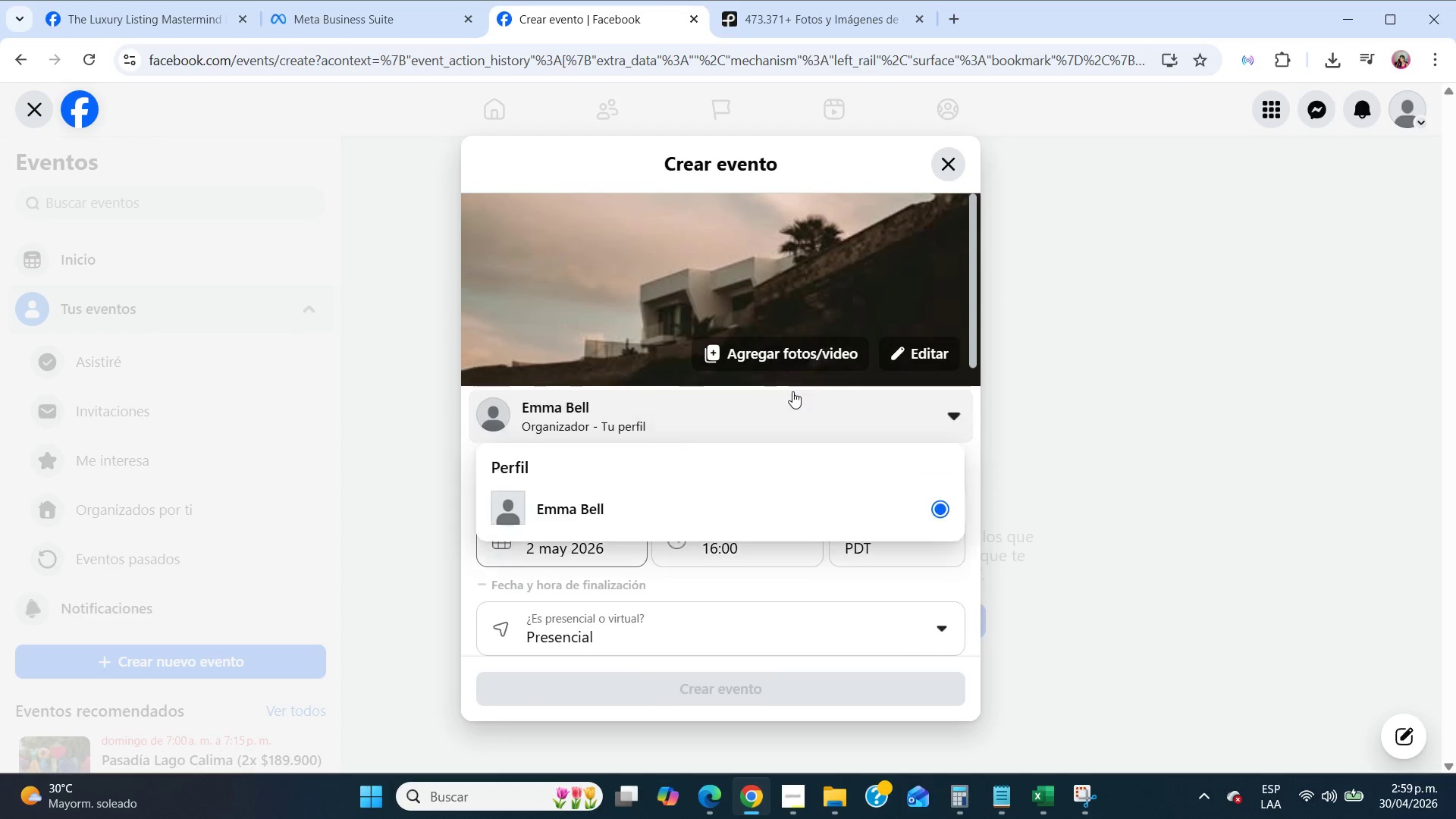 
scroll: coordinate [790, 372], scroll_direction: down, amount: 16.0
 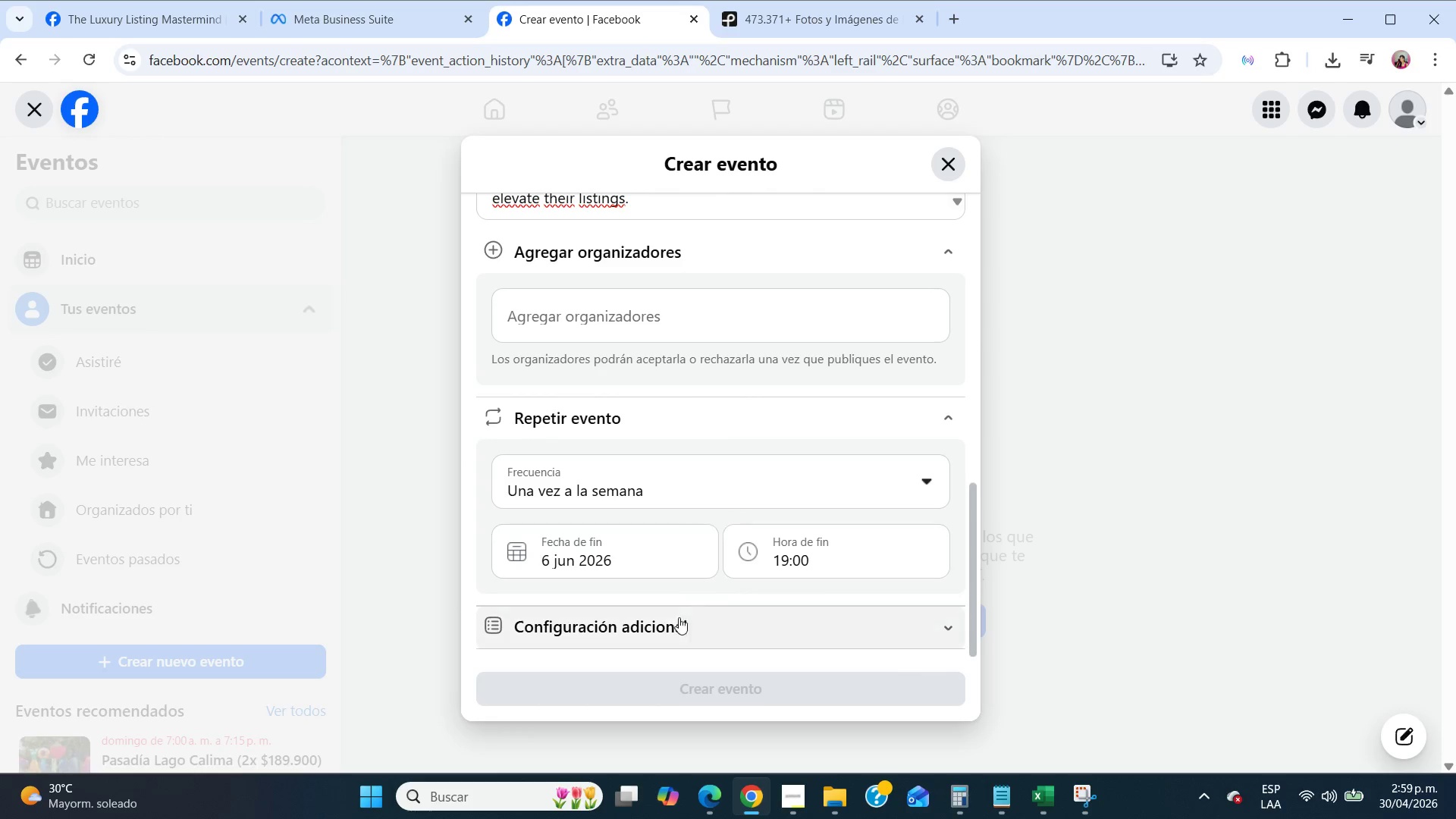 
left_click([677, 623])
 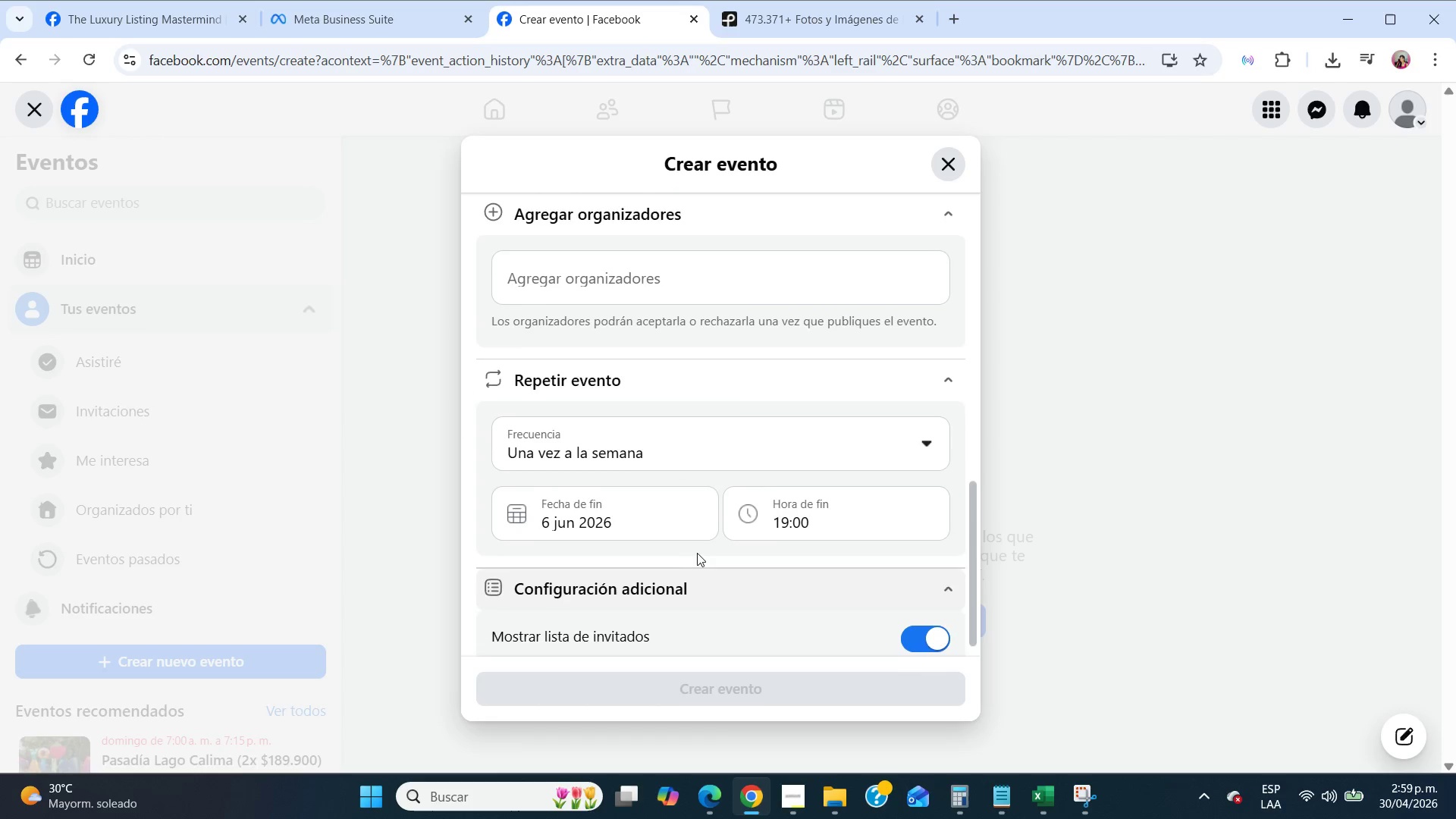 
scroll: coordinate [699, 545], scroll_direction: down, amount: 8.0
 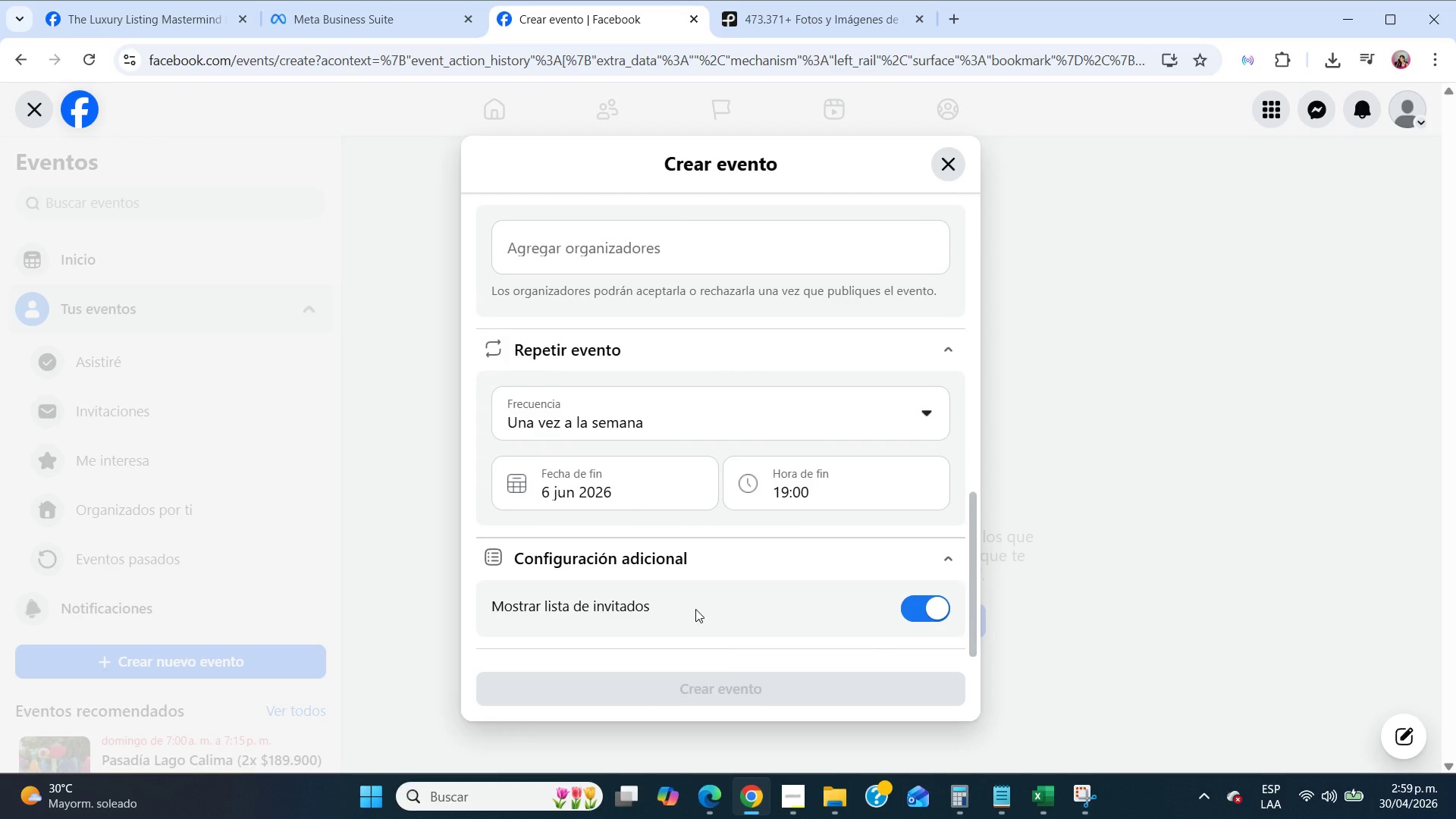 
left_click([695, 609])
 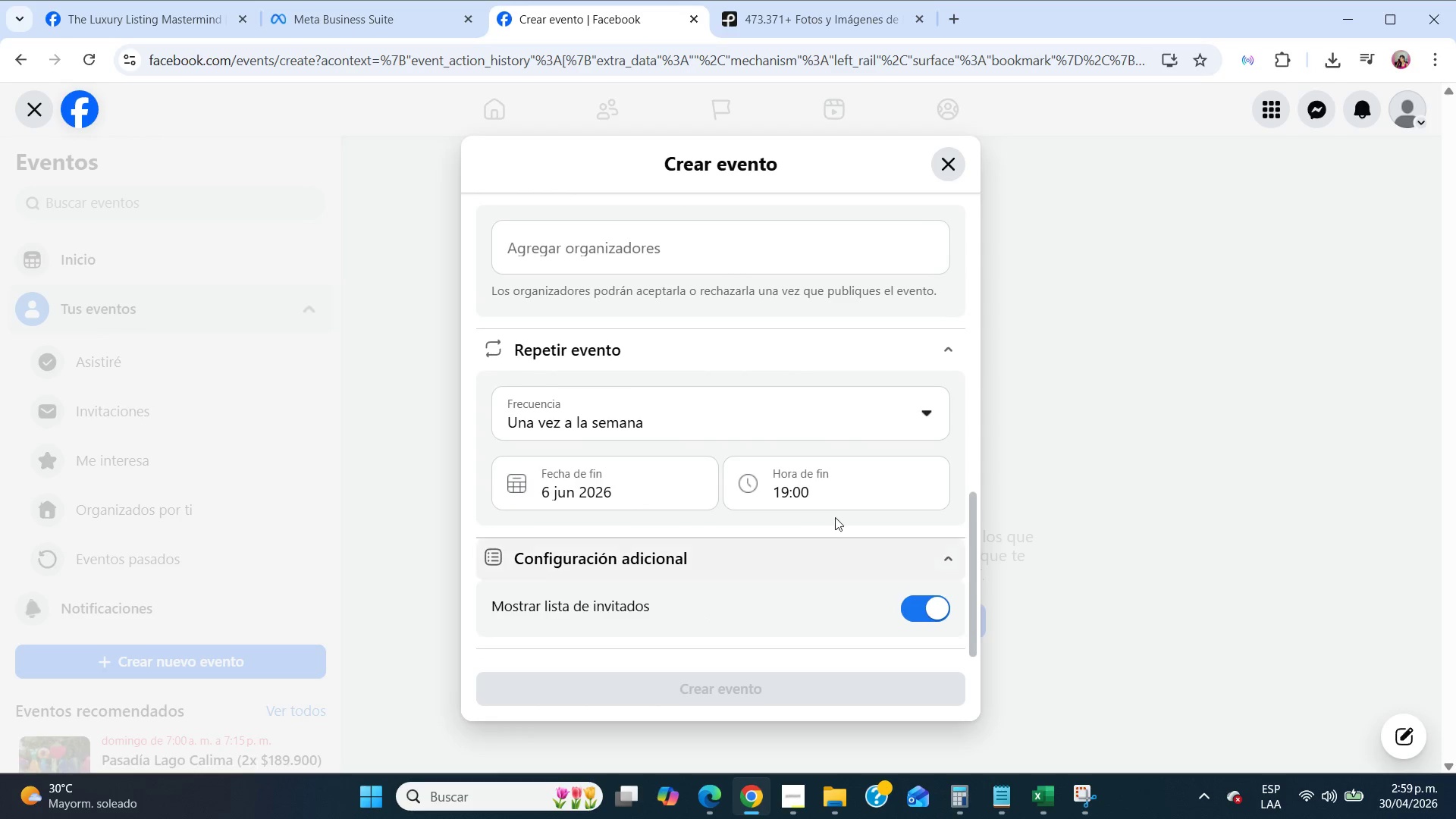 
scroll: coordinate [836, 516], scroll_direction: up, amount: 7.0
 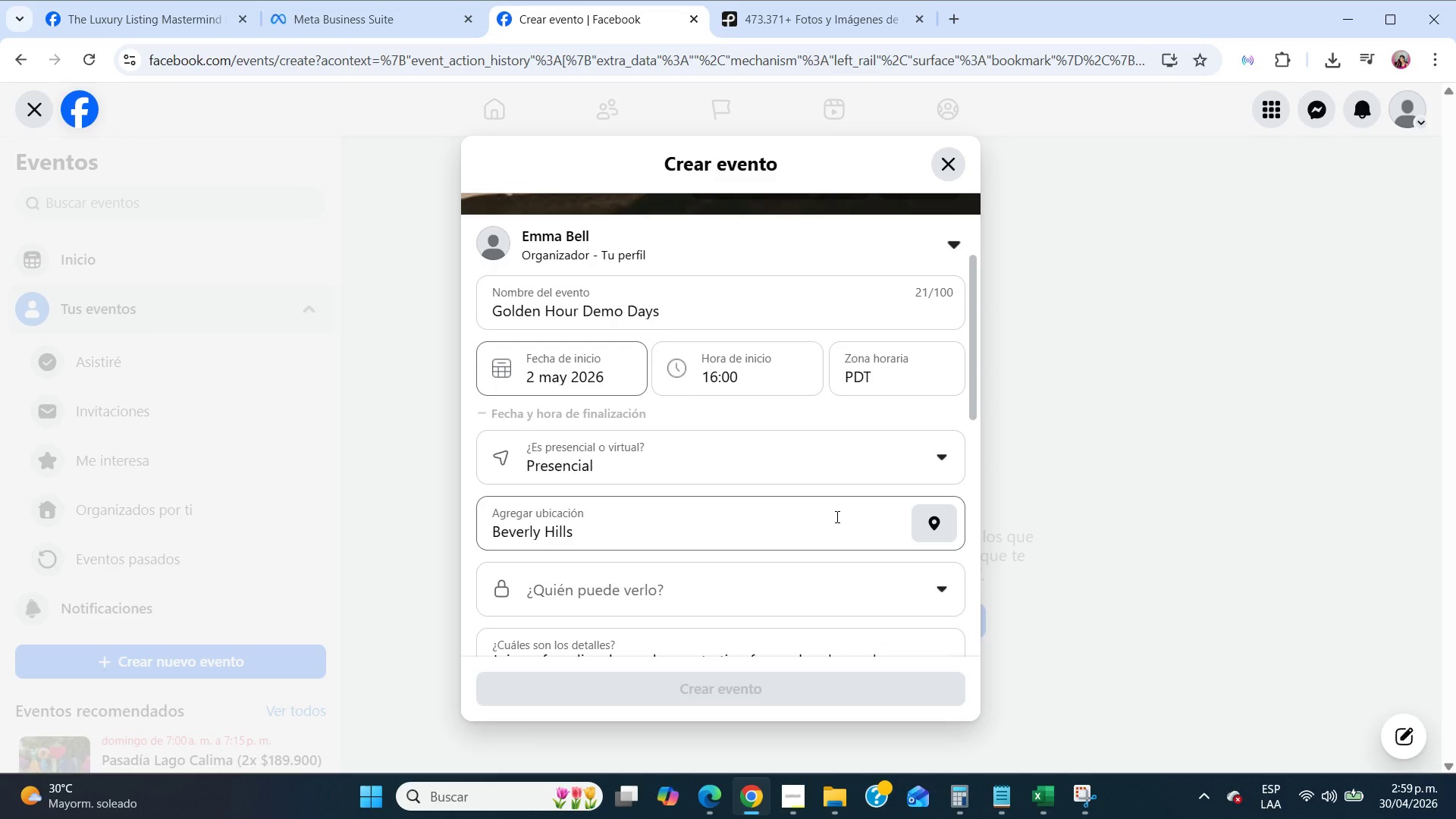 
scroll: coordinate [836, 516], scroll_direction: down, amount: 2.0
 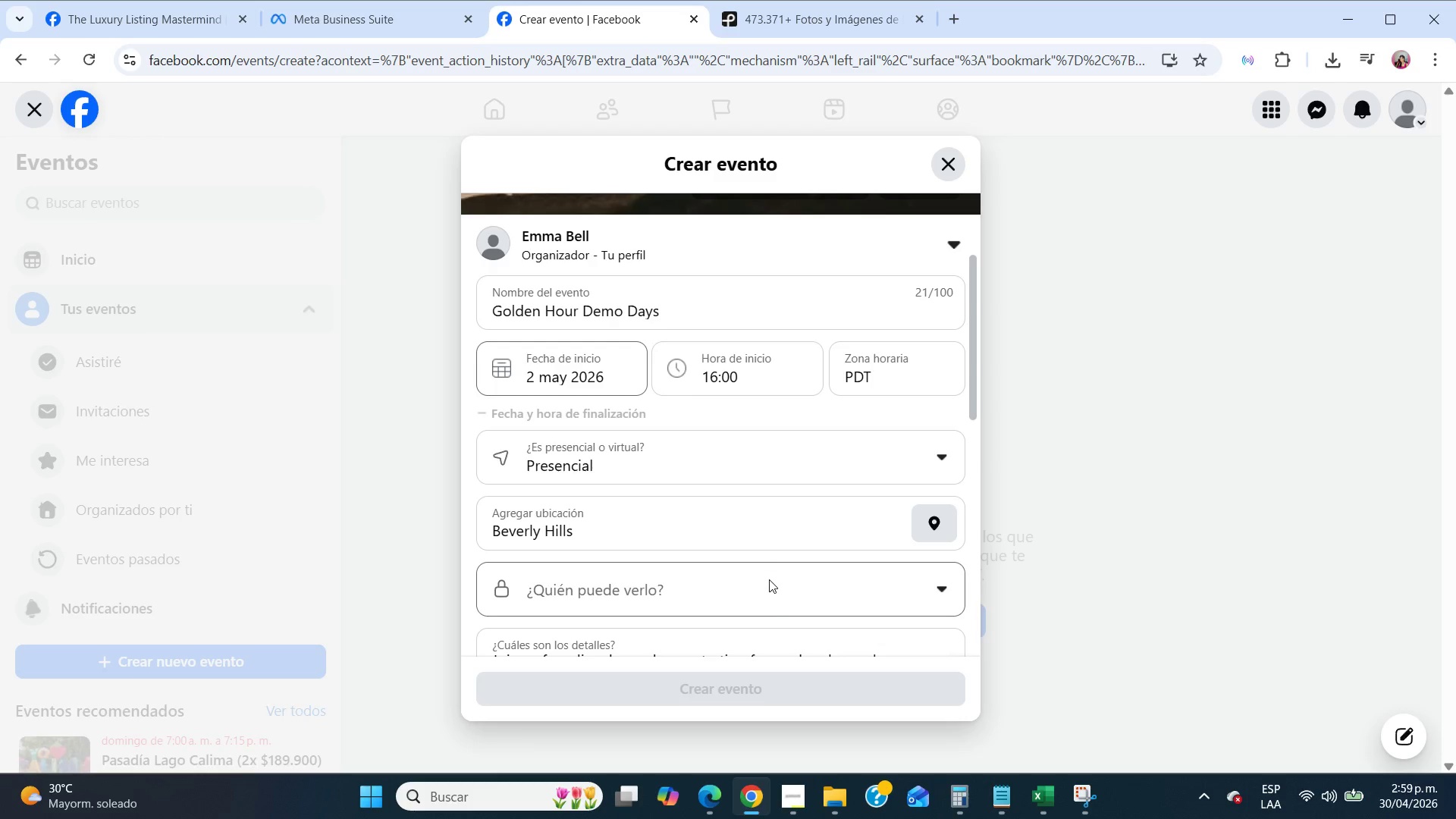 
left_click([769, 598])
 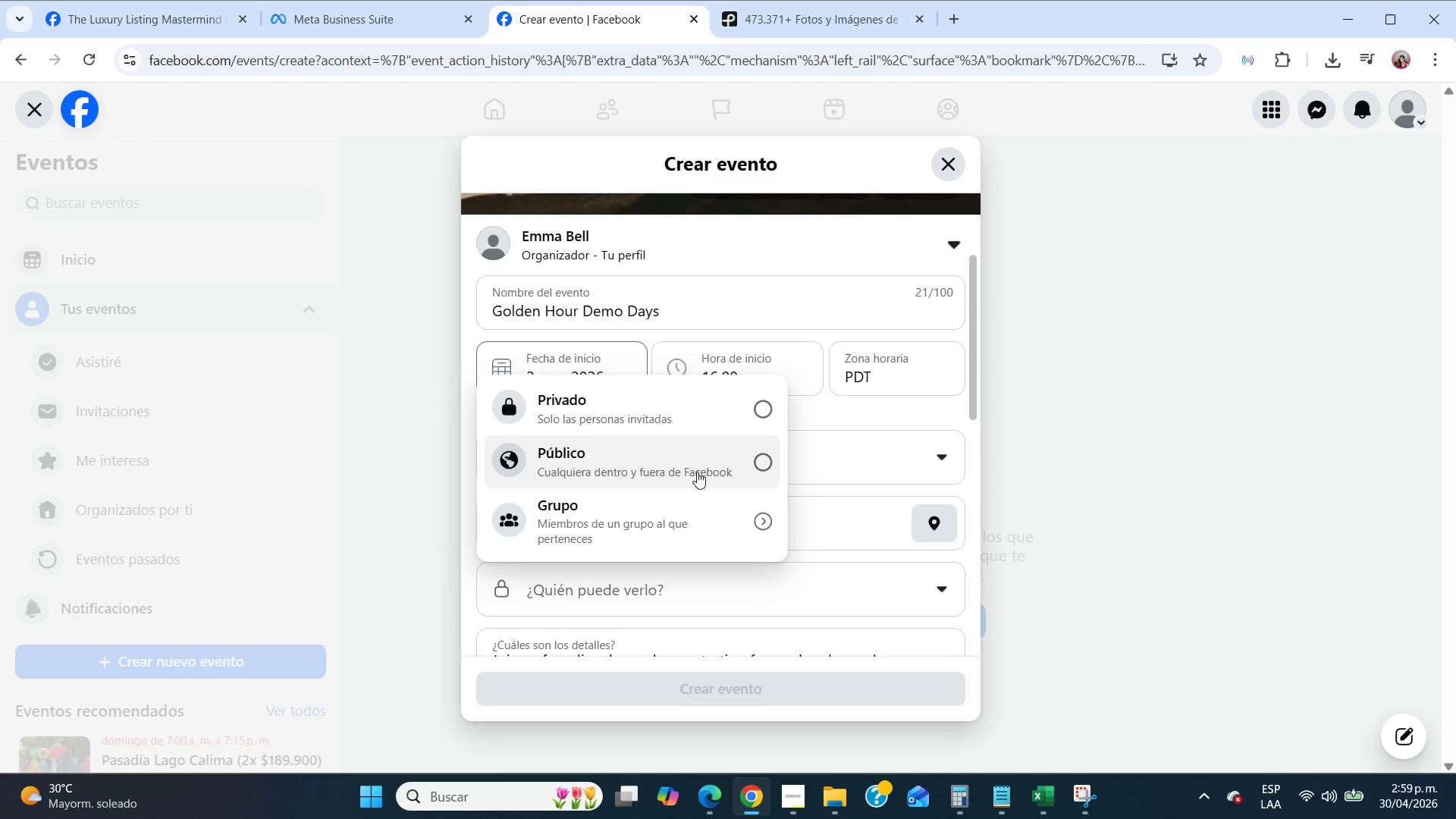 
left_click([693, 435])
 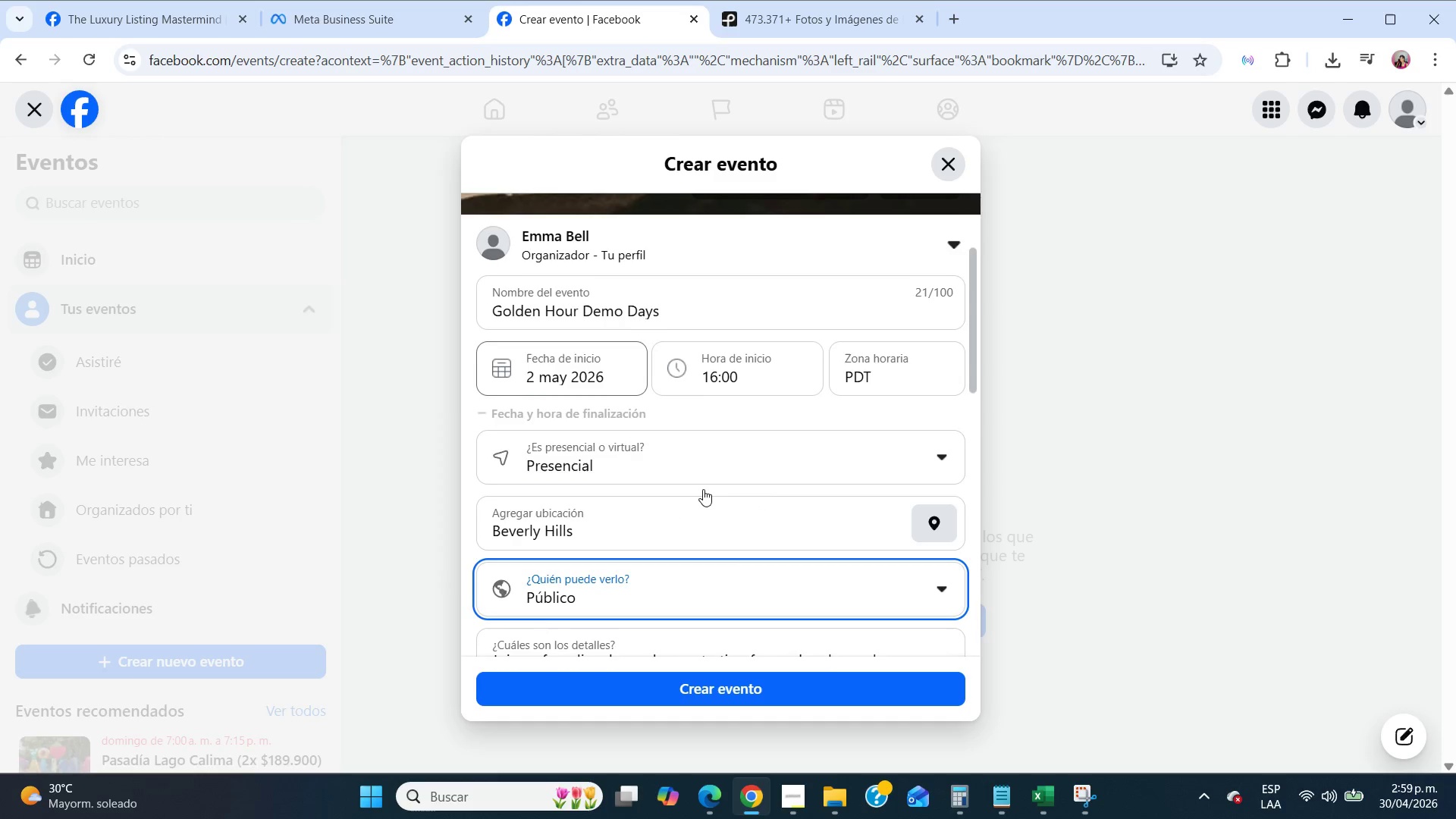 
scroll: coordinate [703, 489], scroll_direction: down, amount: 11.0
 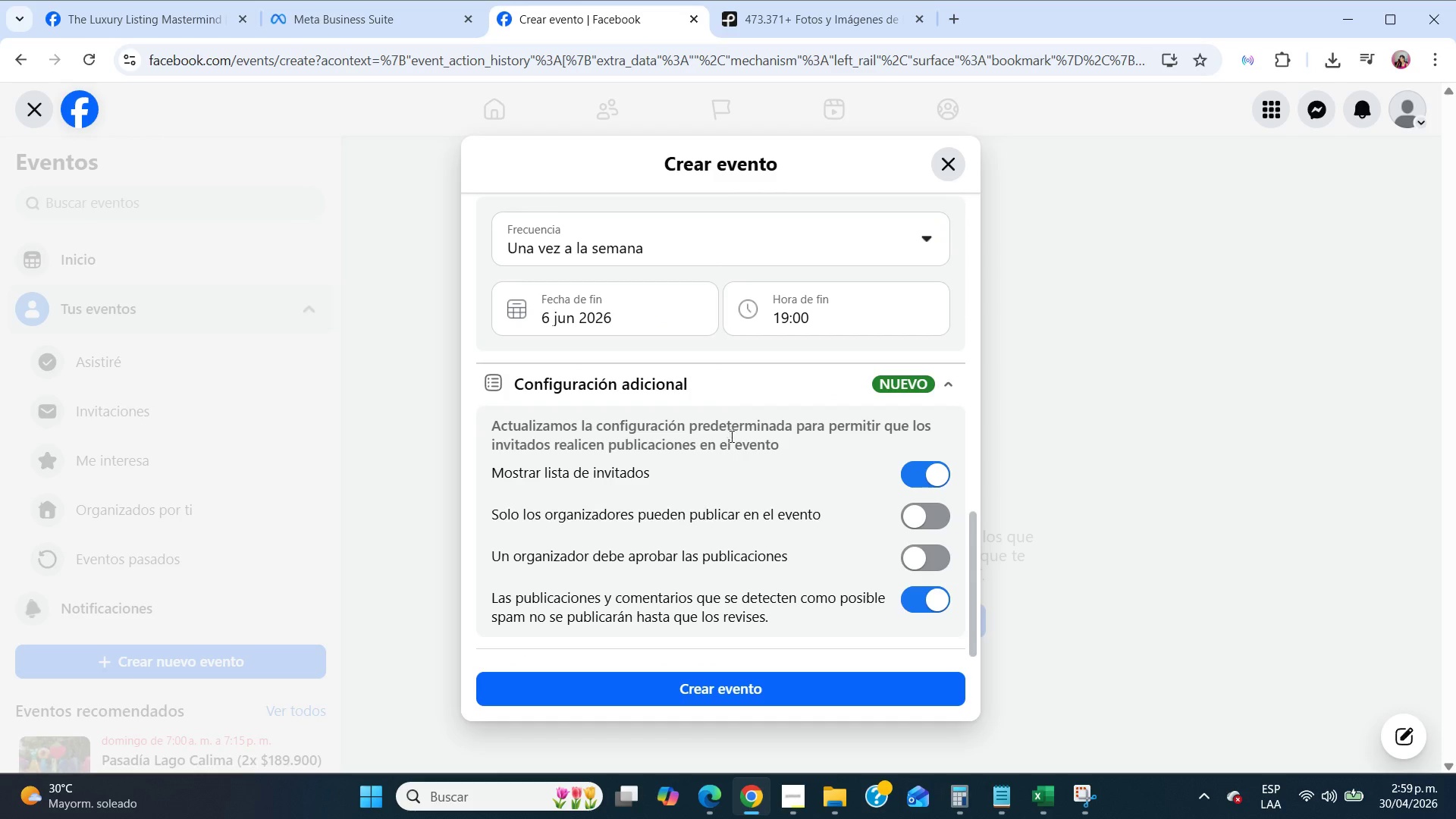 
wait(6.69)
 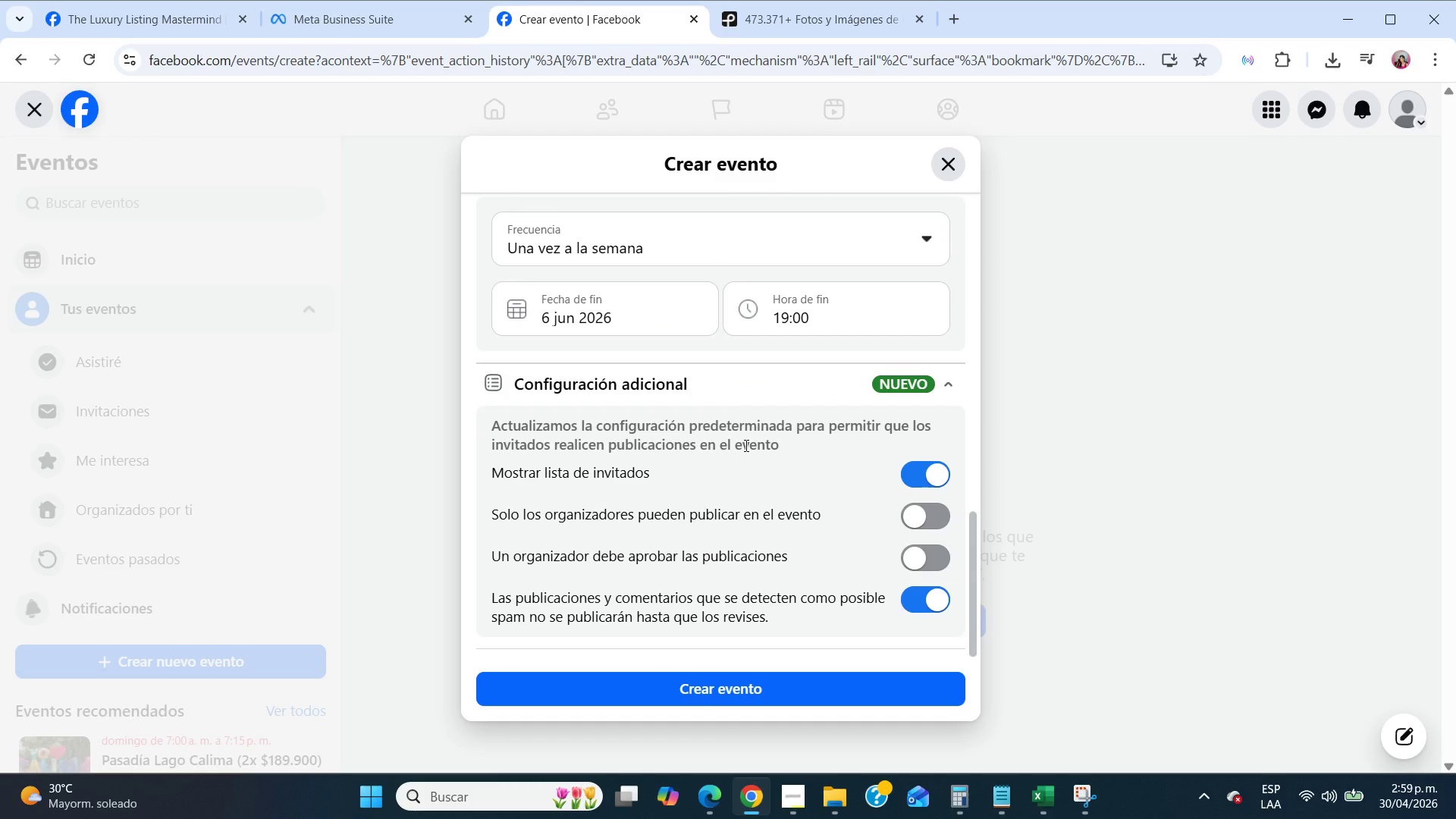 
scroll: coordinate [755, 453], scroll_direction: down, amount: 5.0
 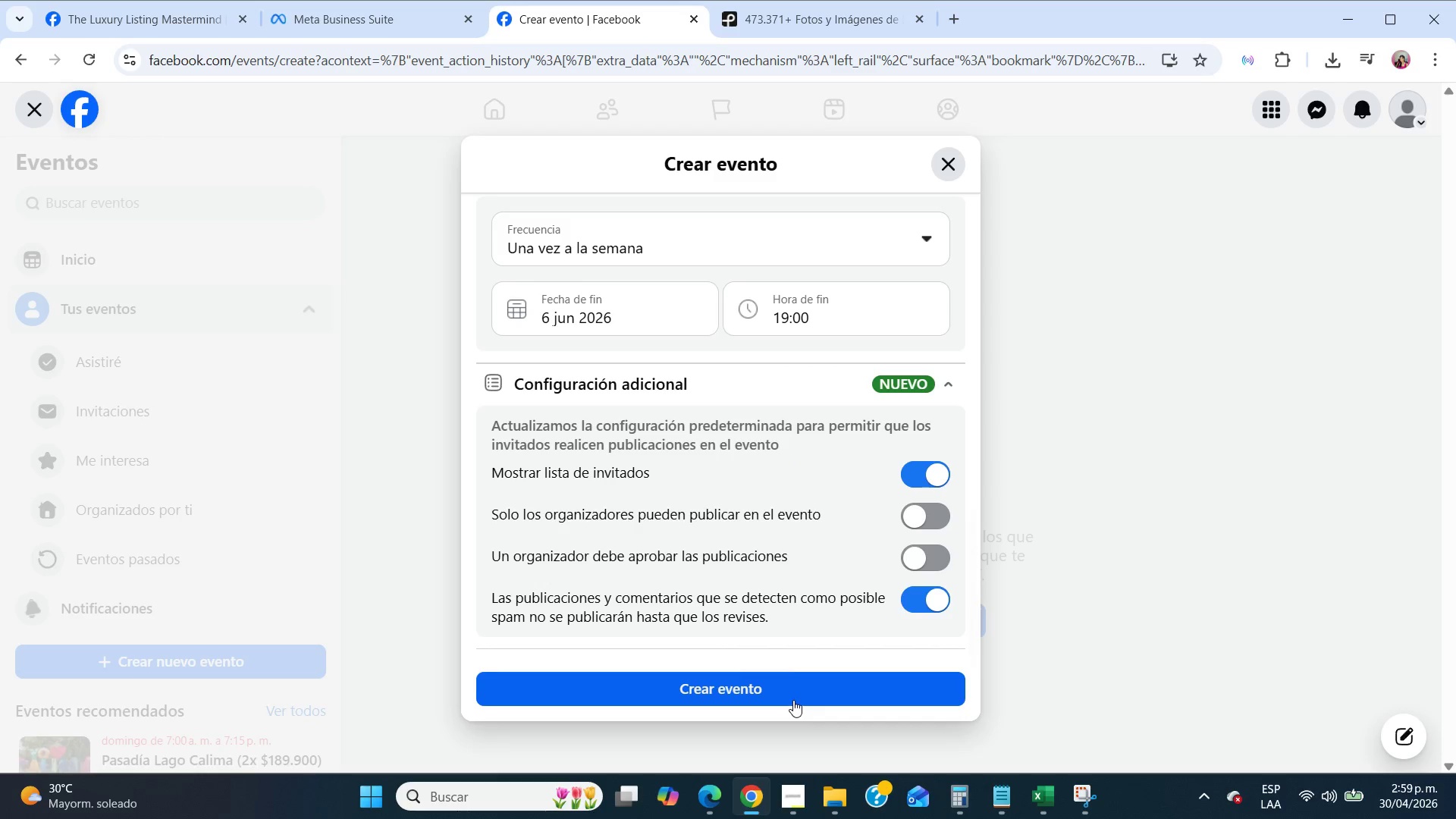 
left_click([793, 700])
 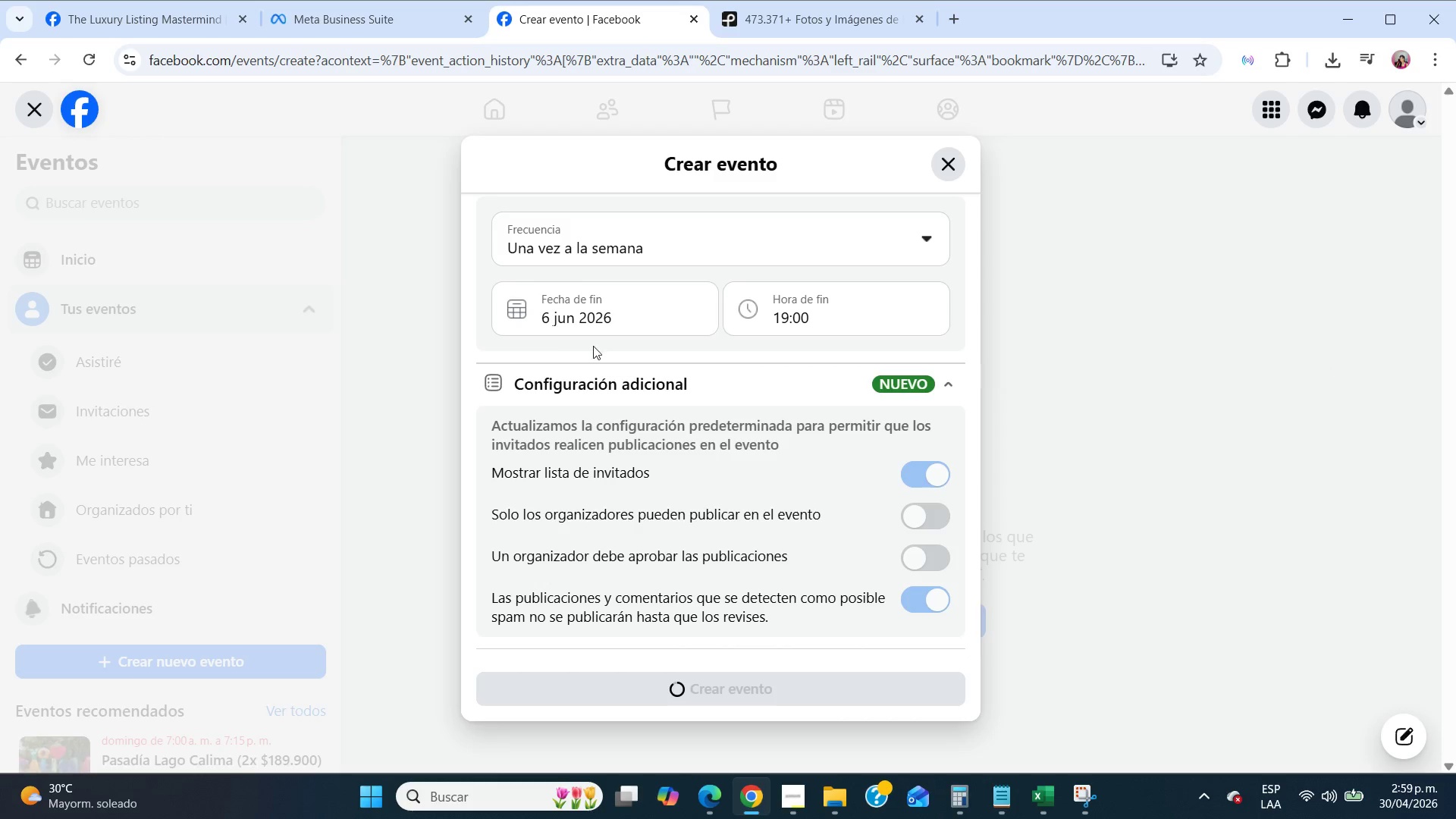 
wait(14.48)
 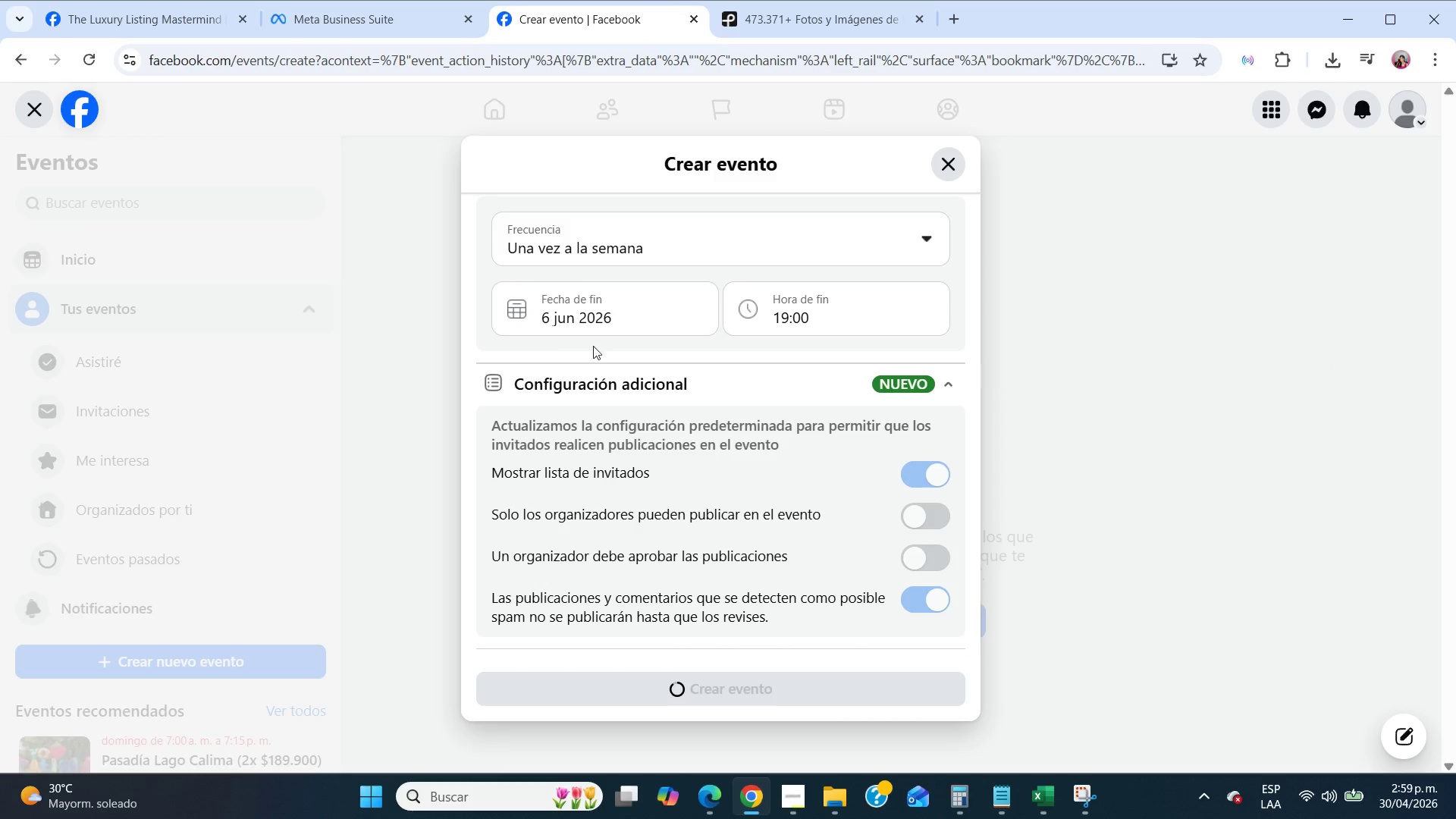 
left_click([1125, 164])
 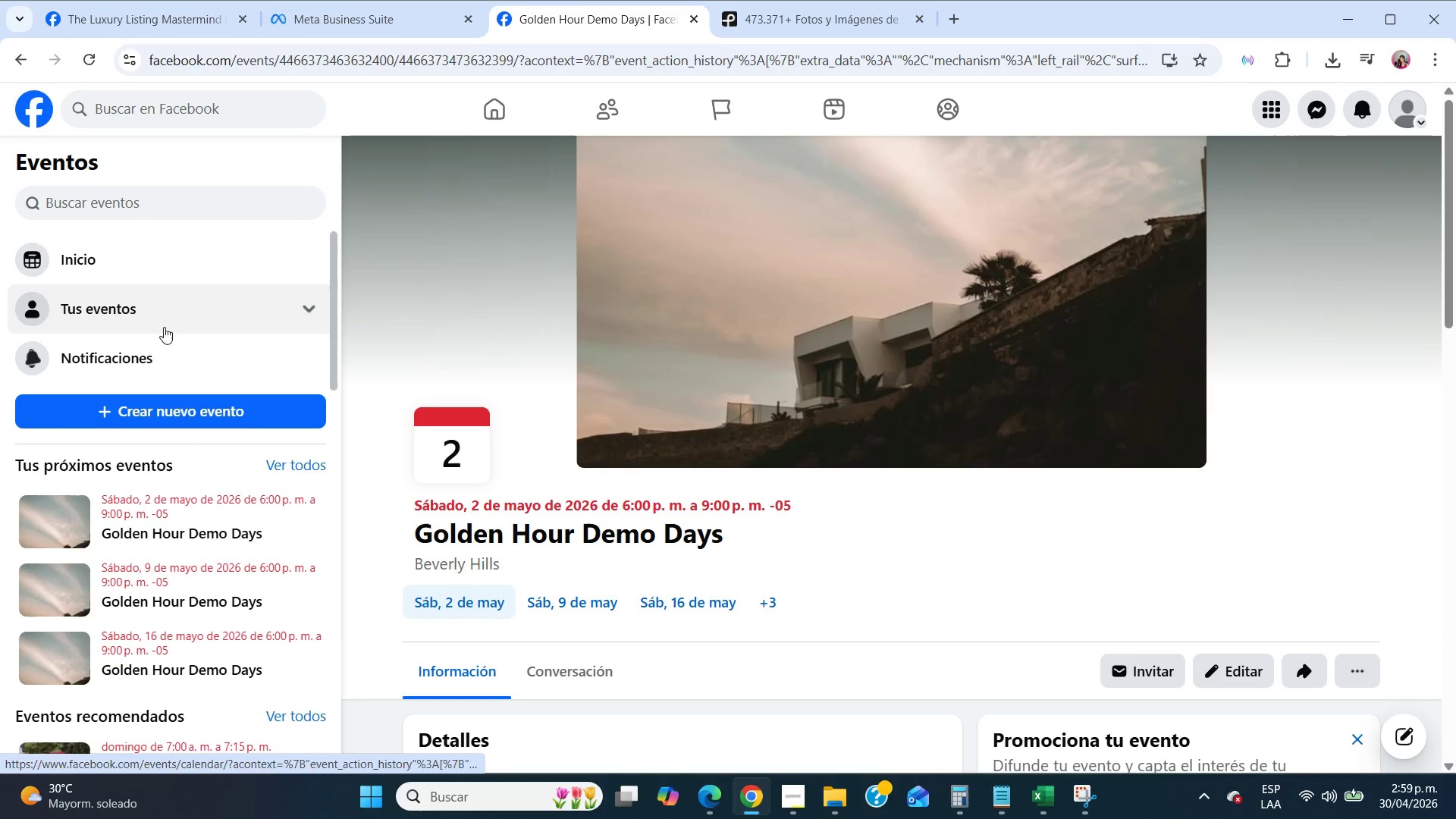 
scroll: coordinate [180, 328], scroll_direction: up, amount: 3.0
 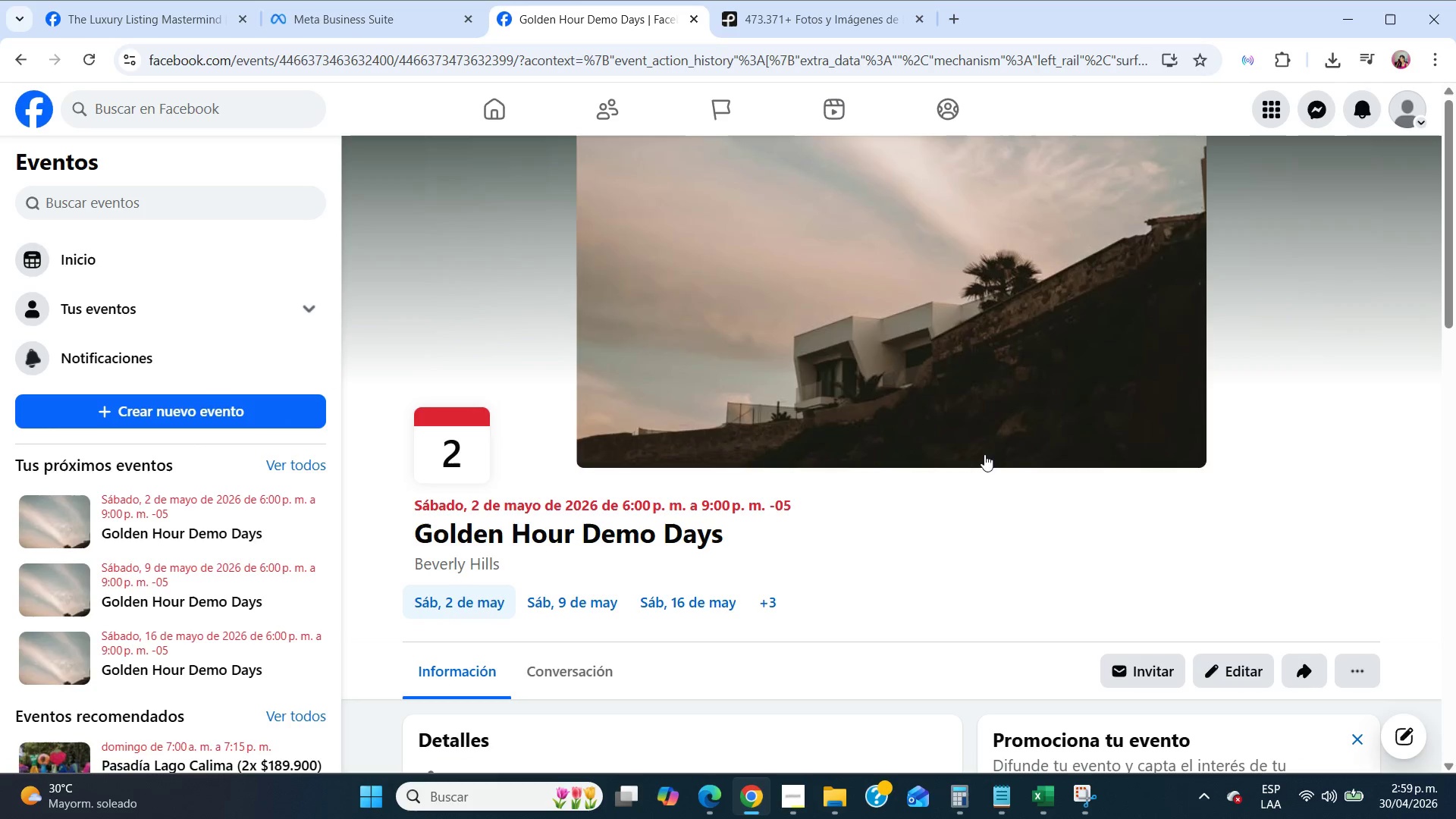 
left_click([1078, 806])
 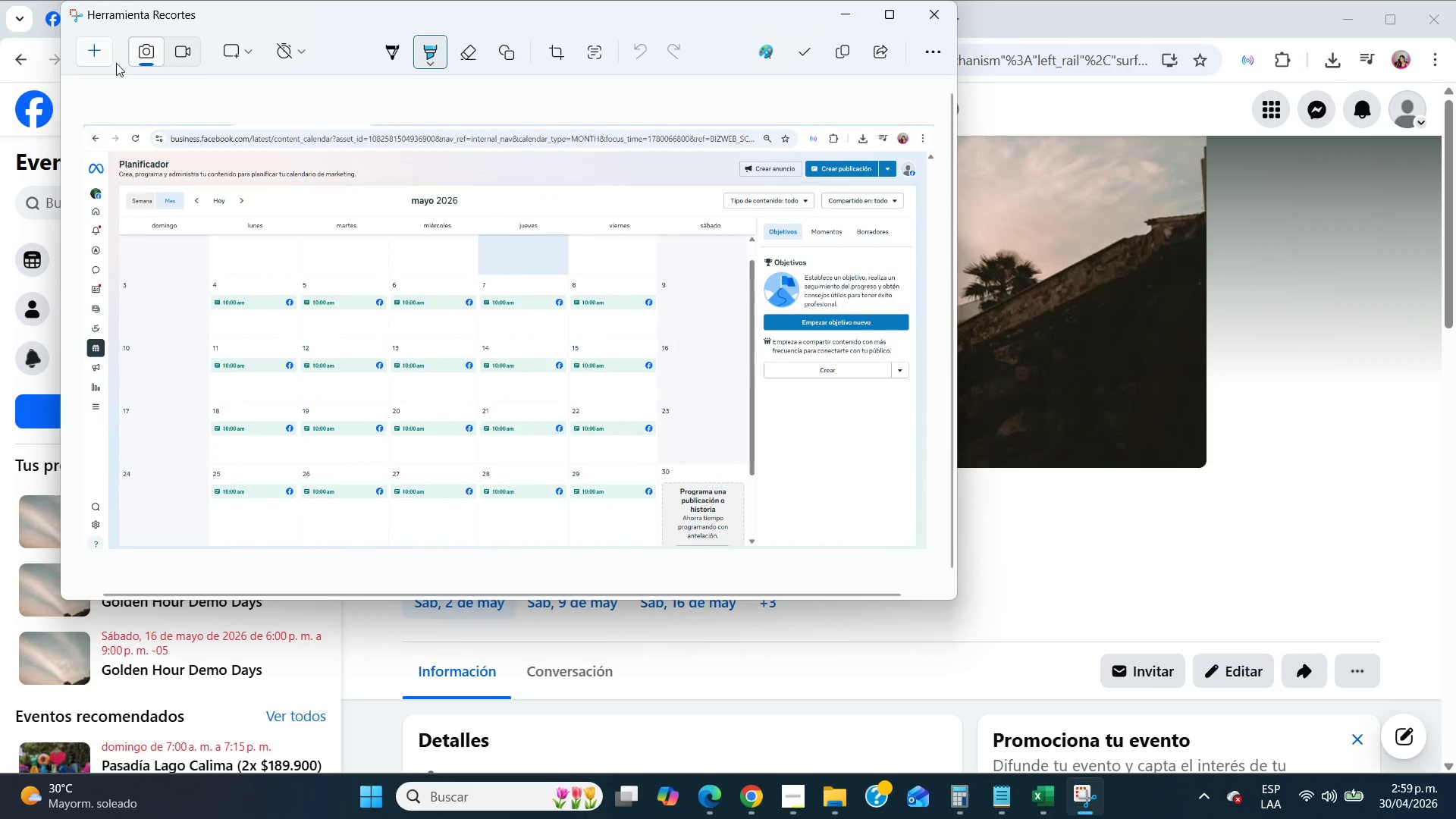 
left_click([96, 55])
 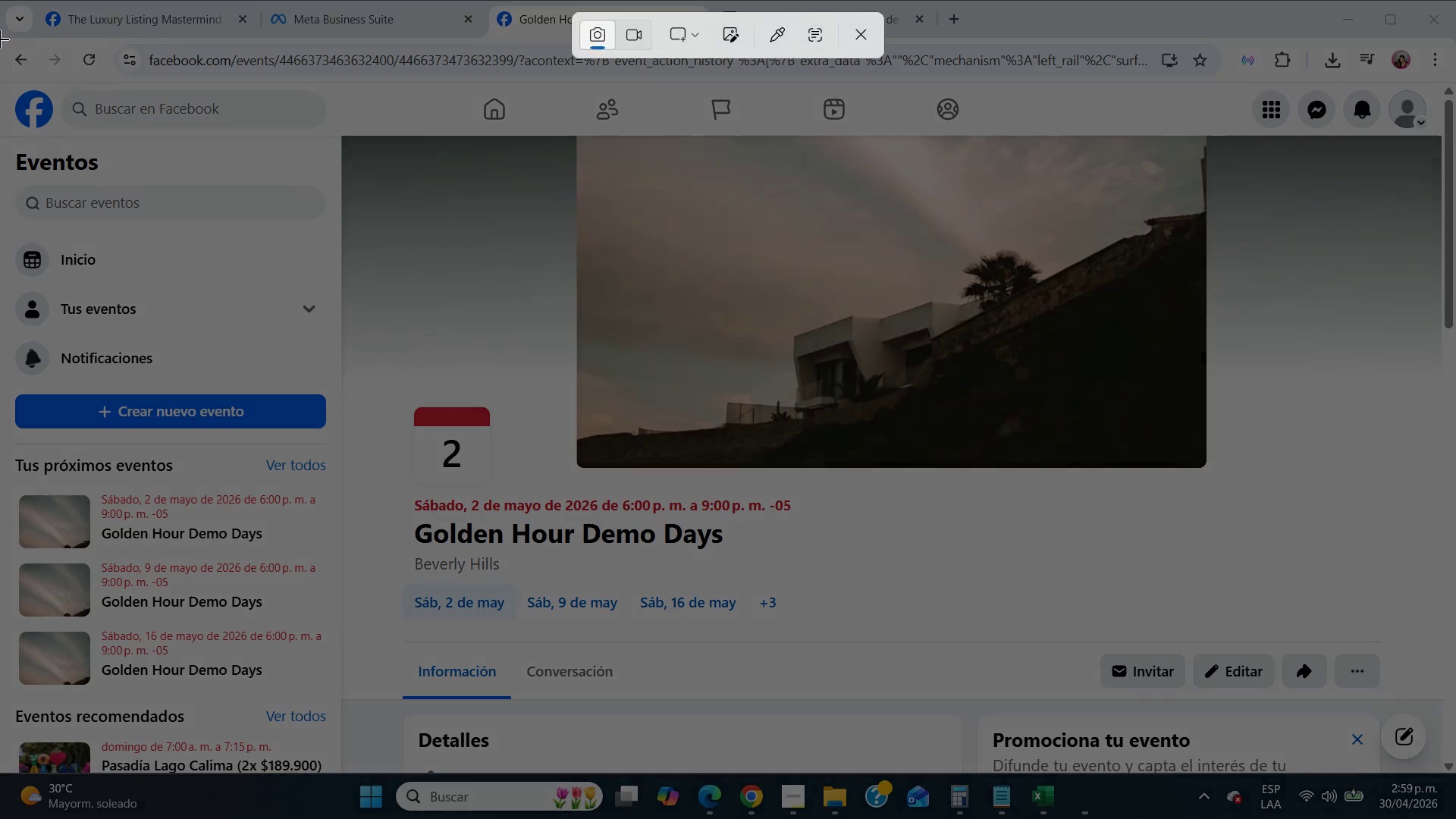 
left_click_drag(start_coordinate=[0, 39], to_coordinate=[1455, 774])
 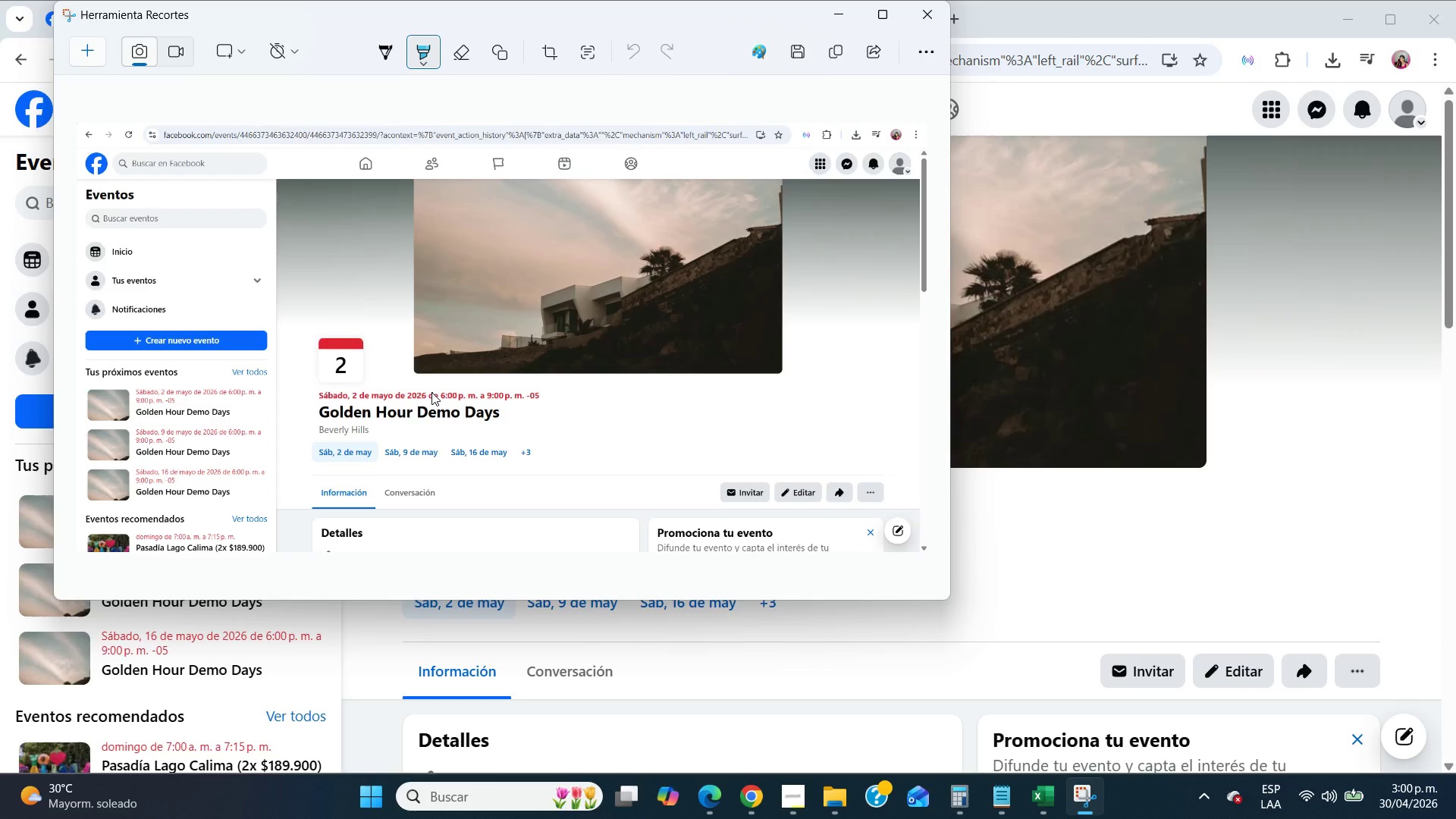 
wait(14.0)
 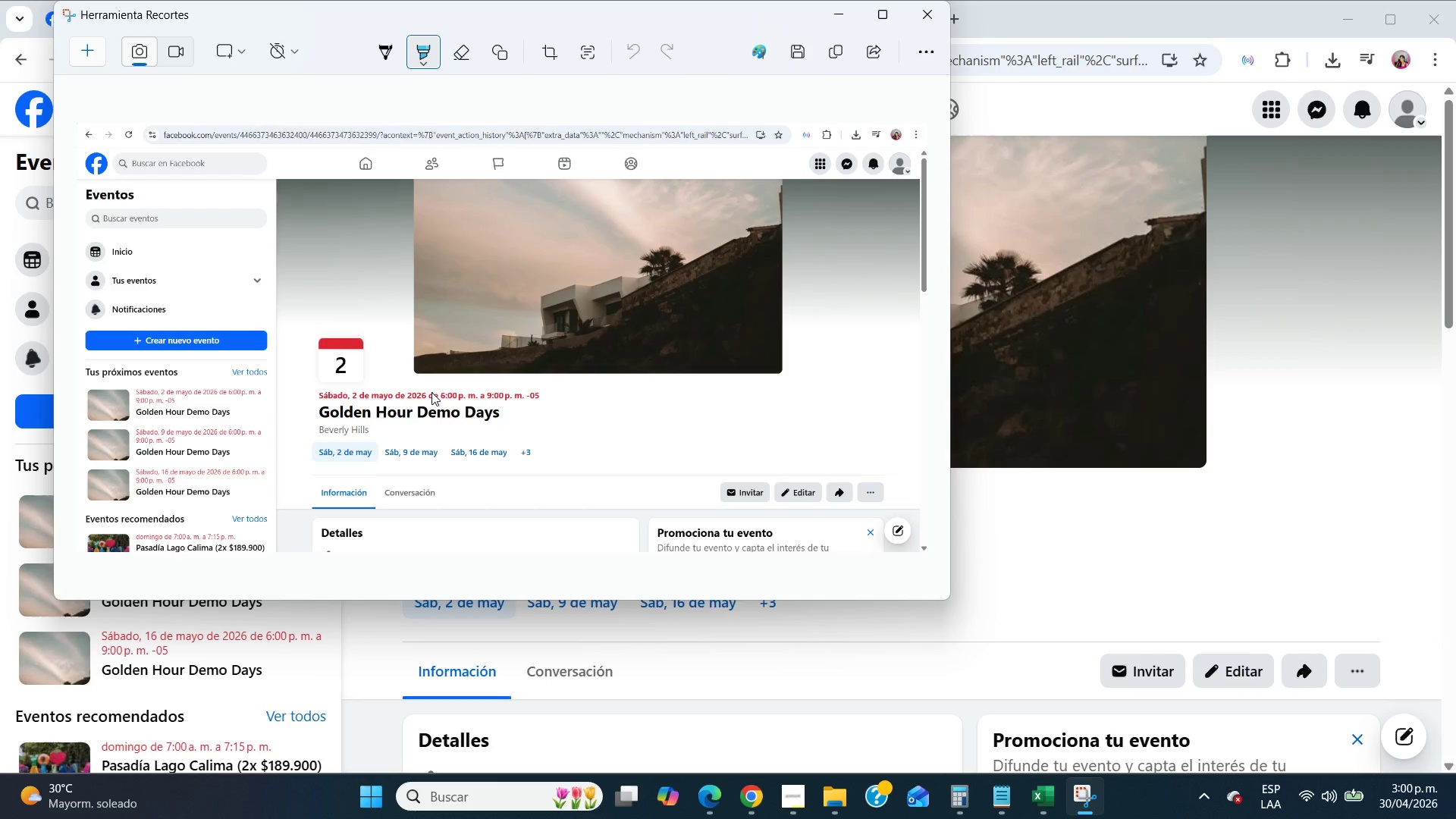 
left_click([854, 8])
 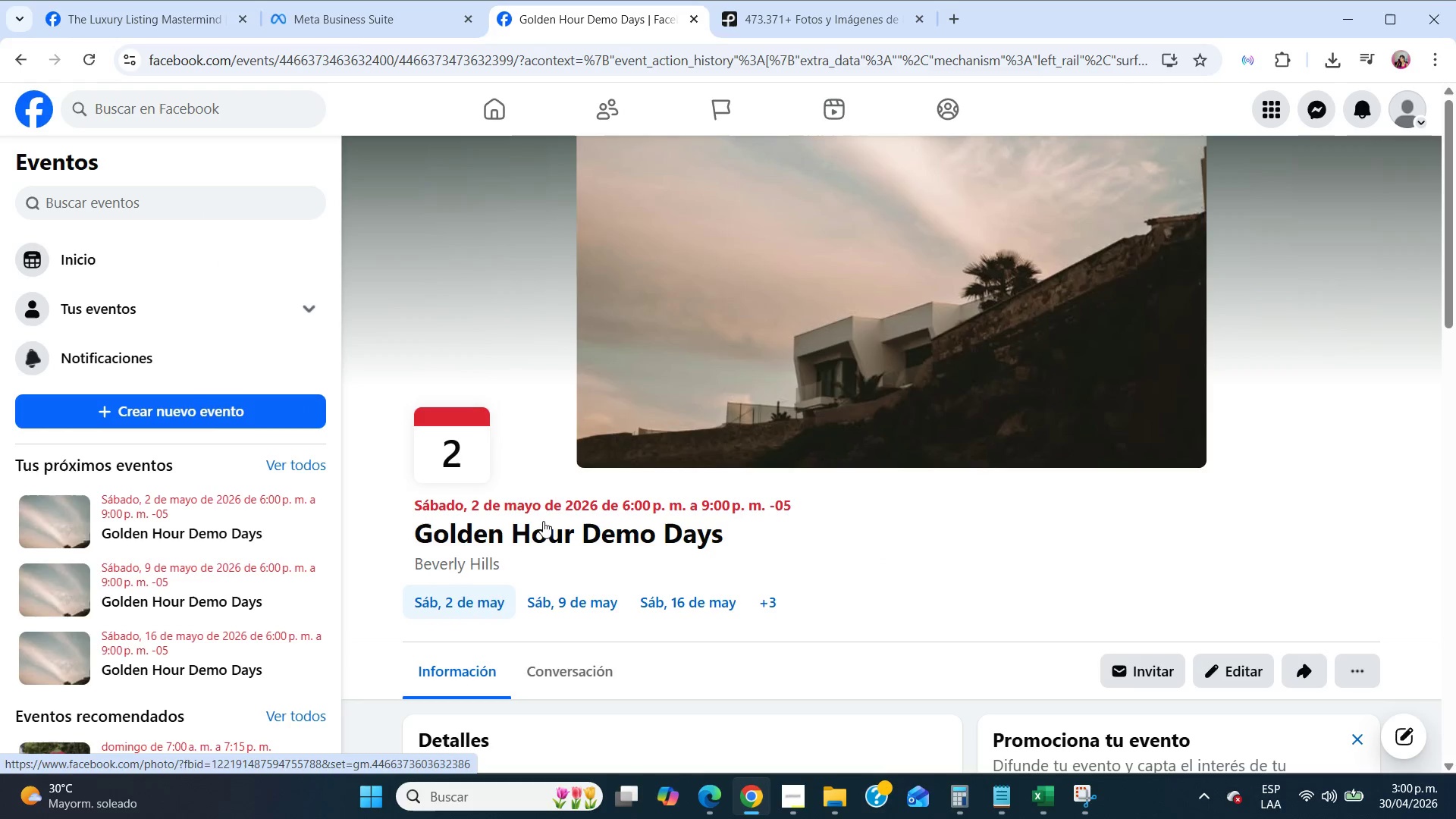 
scroll: coordinate [518, 546], scroll_direction: none, amount: 0.0
 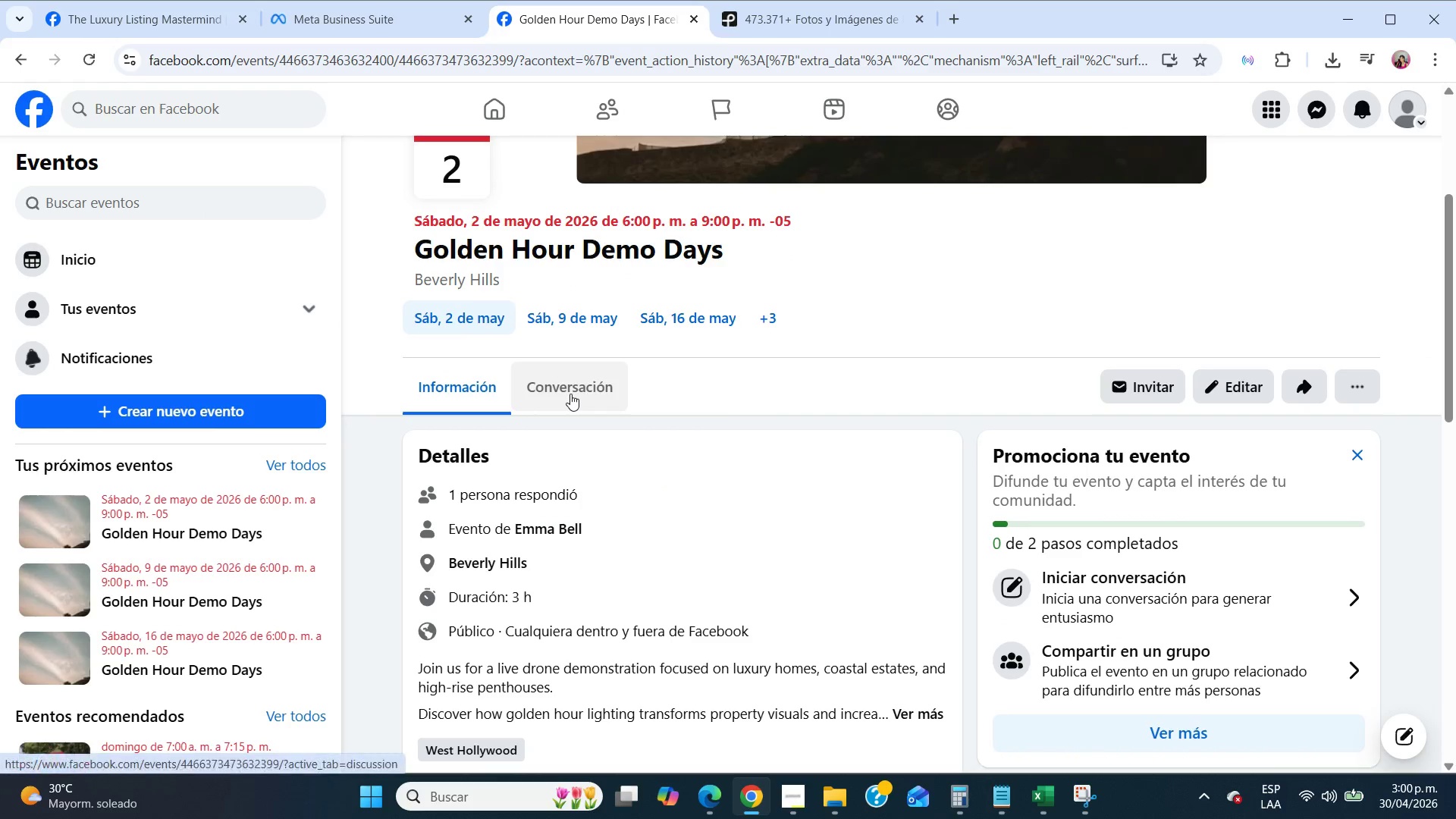 
scroll: coordinate [570, 394], scroll_direction: down, amount: 2.0
 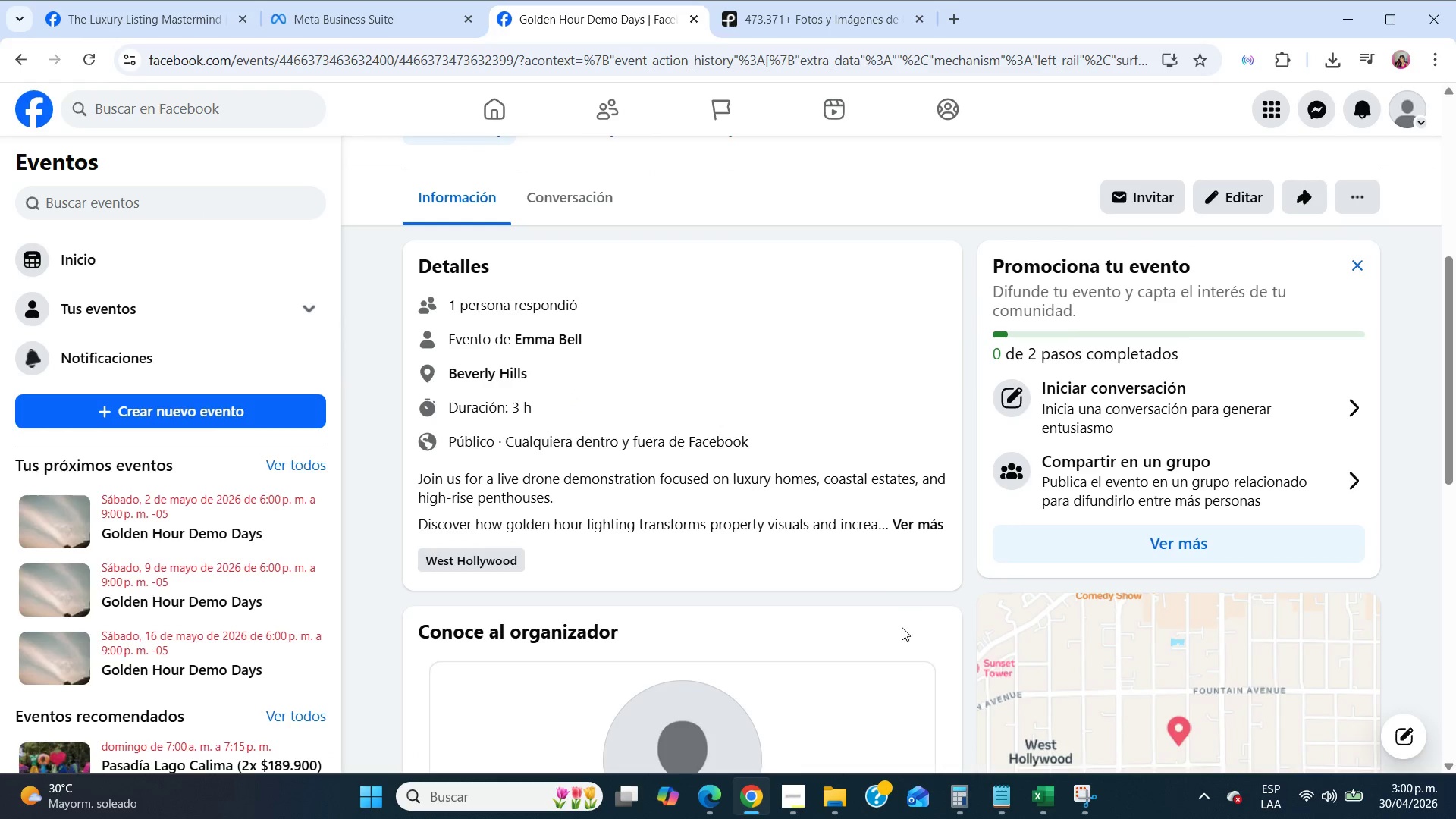 
left_click([907, 525])
 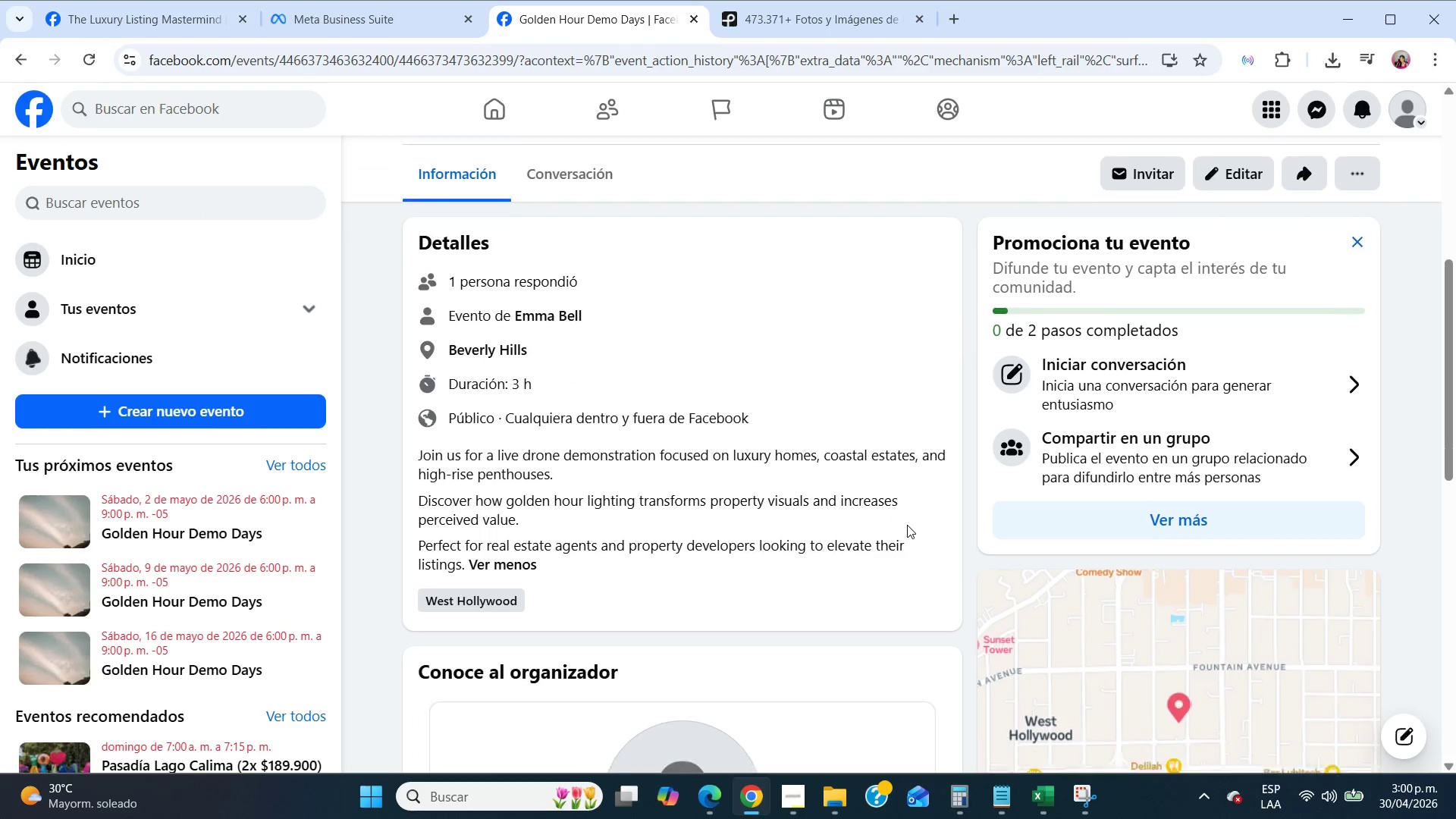 
scroll: coordinate [907, 525], scroll_direction: down, amount: 1.0
 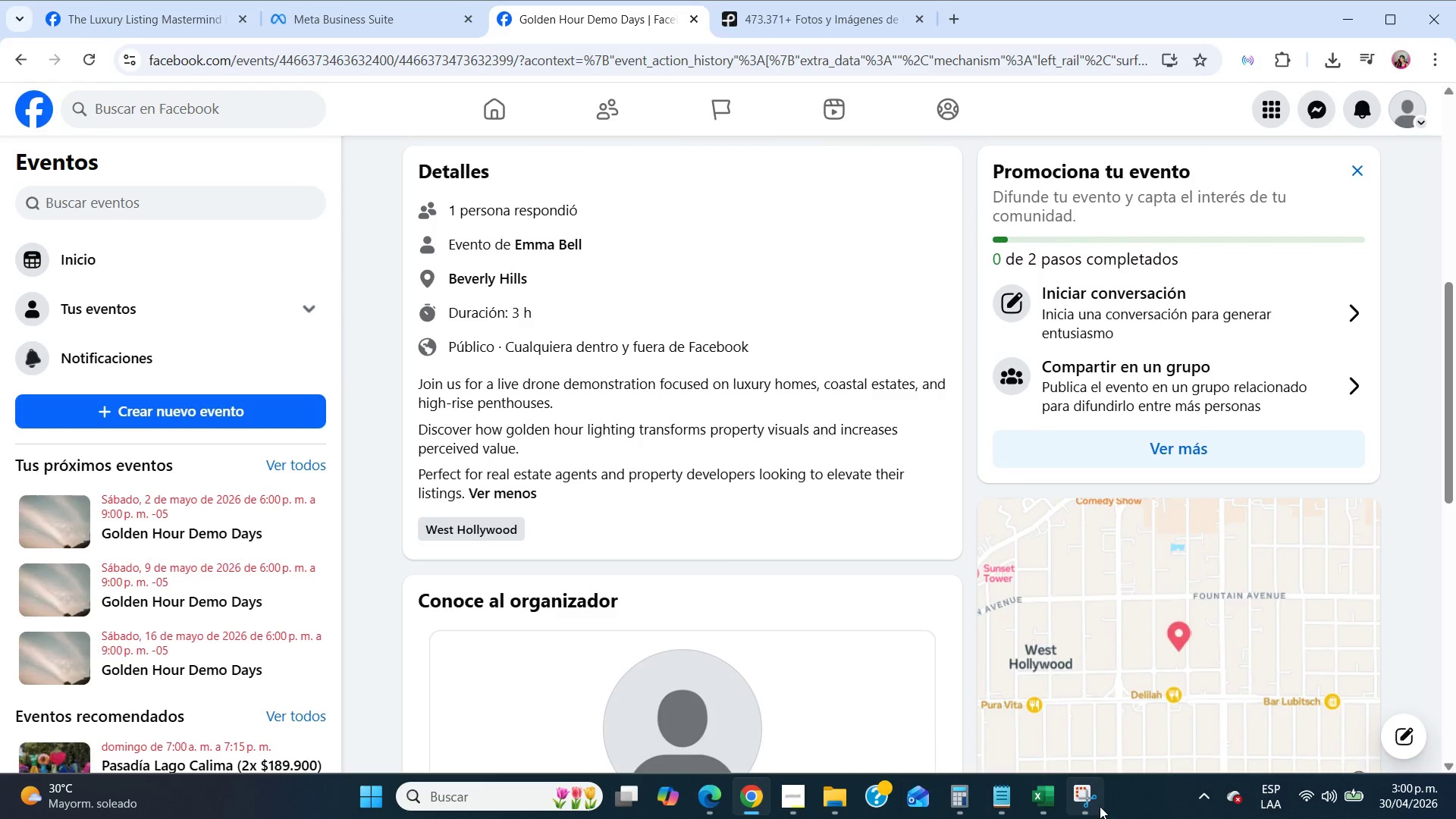 
left_click([1100, 800])
 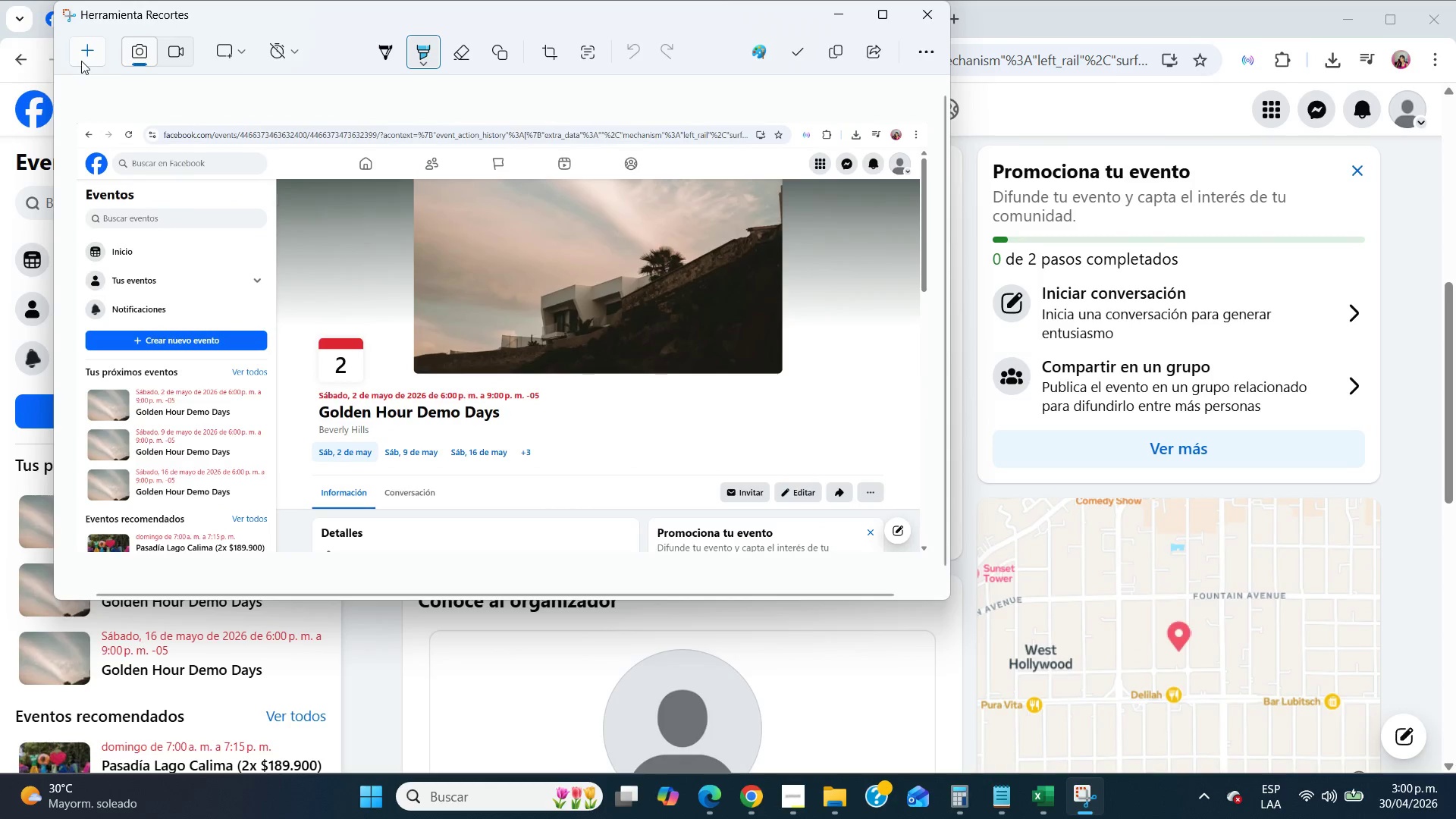 
left_click([81, 61])
 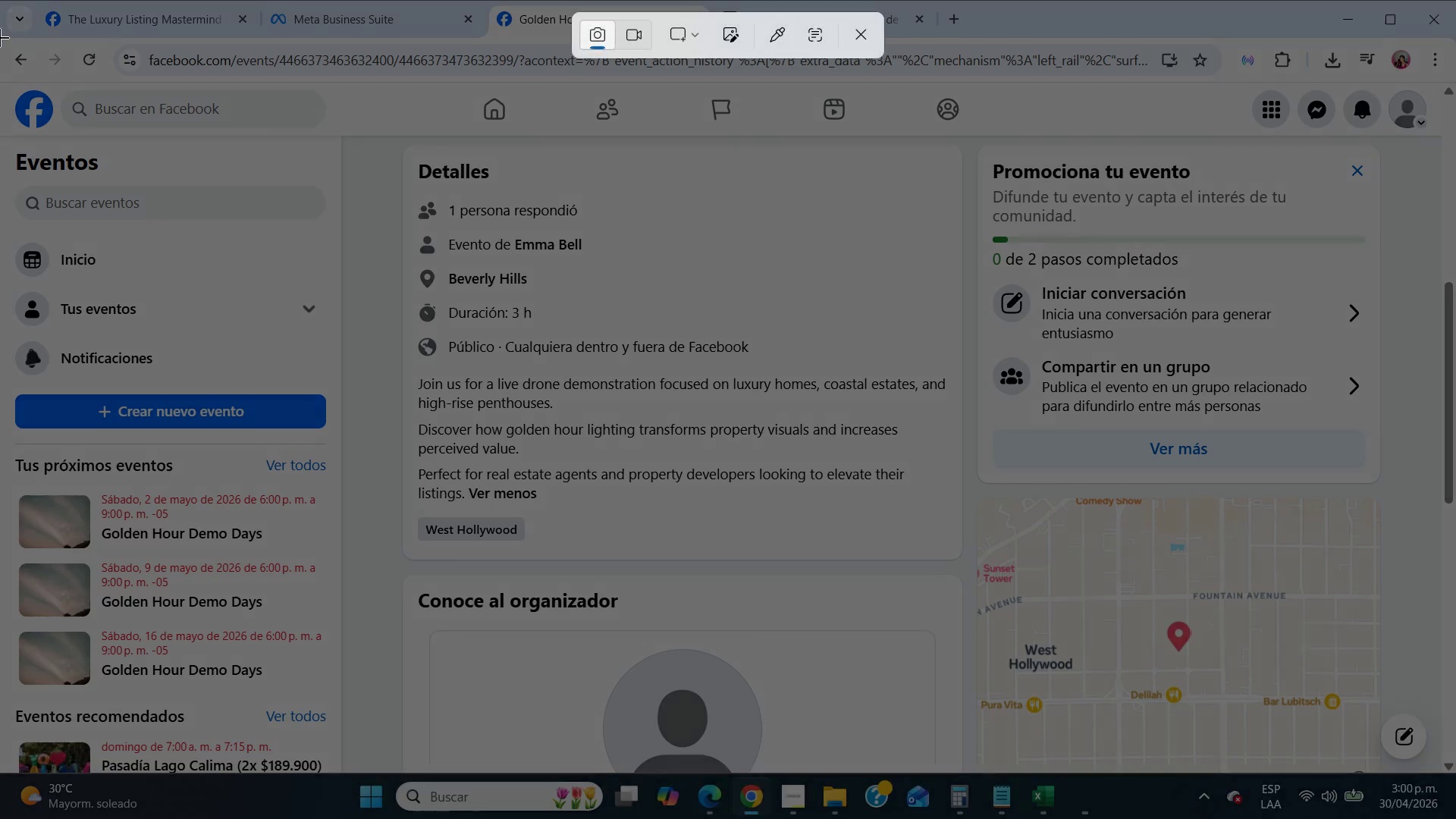 
left_click_drag(start_coordinate=[0, 38], to_coordinate=[1455, 766])
 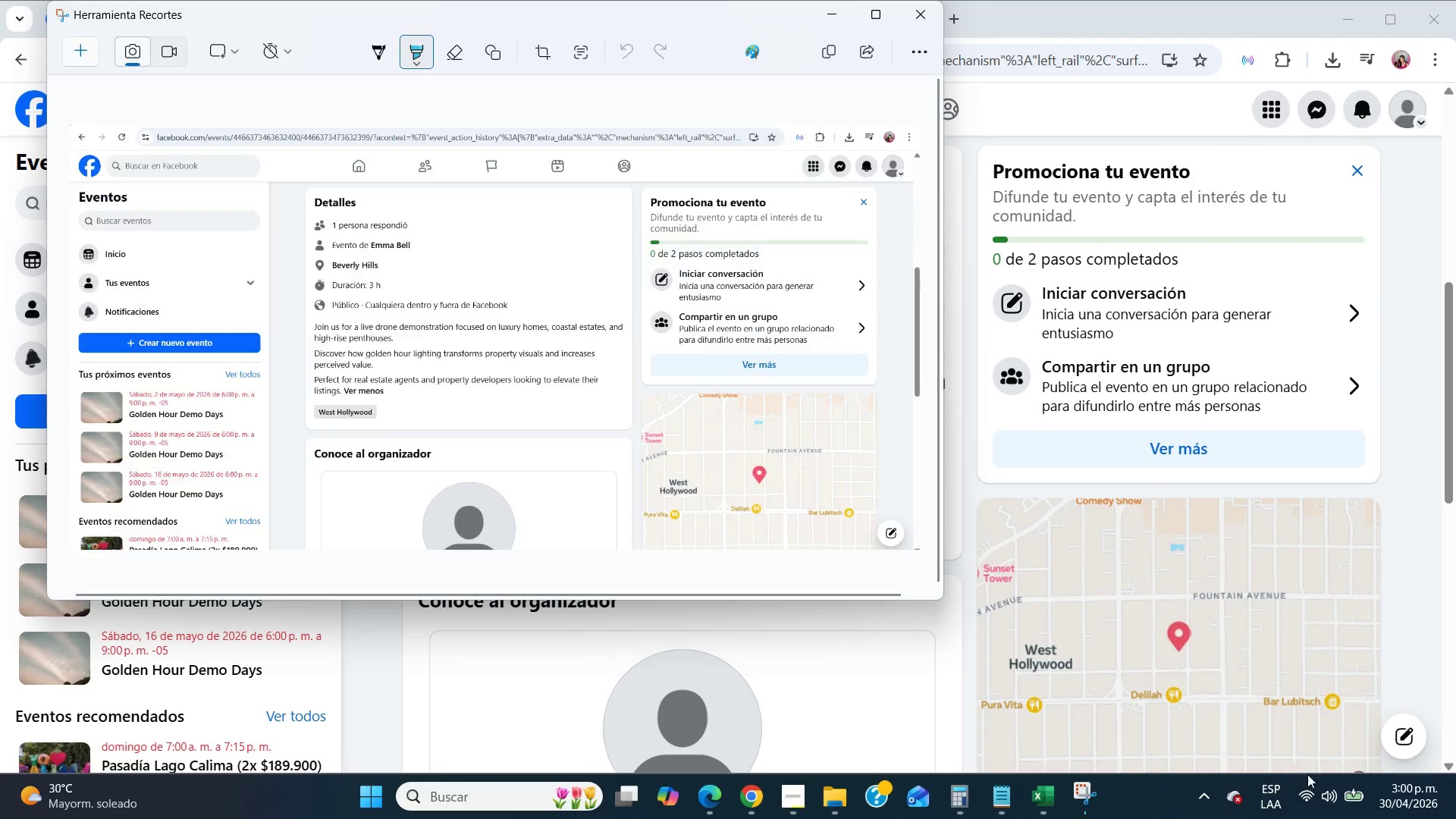 
mouse_move([1310, 797])
 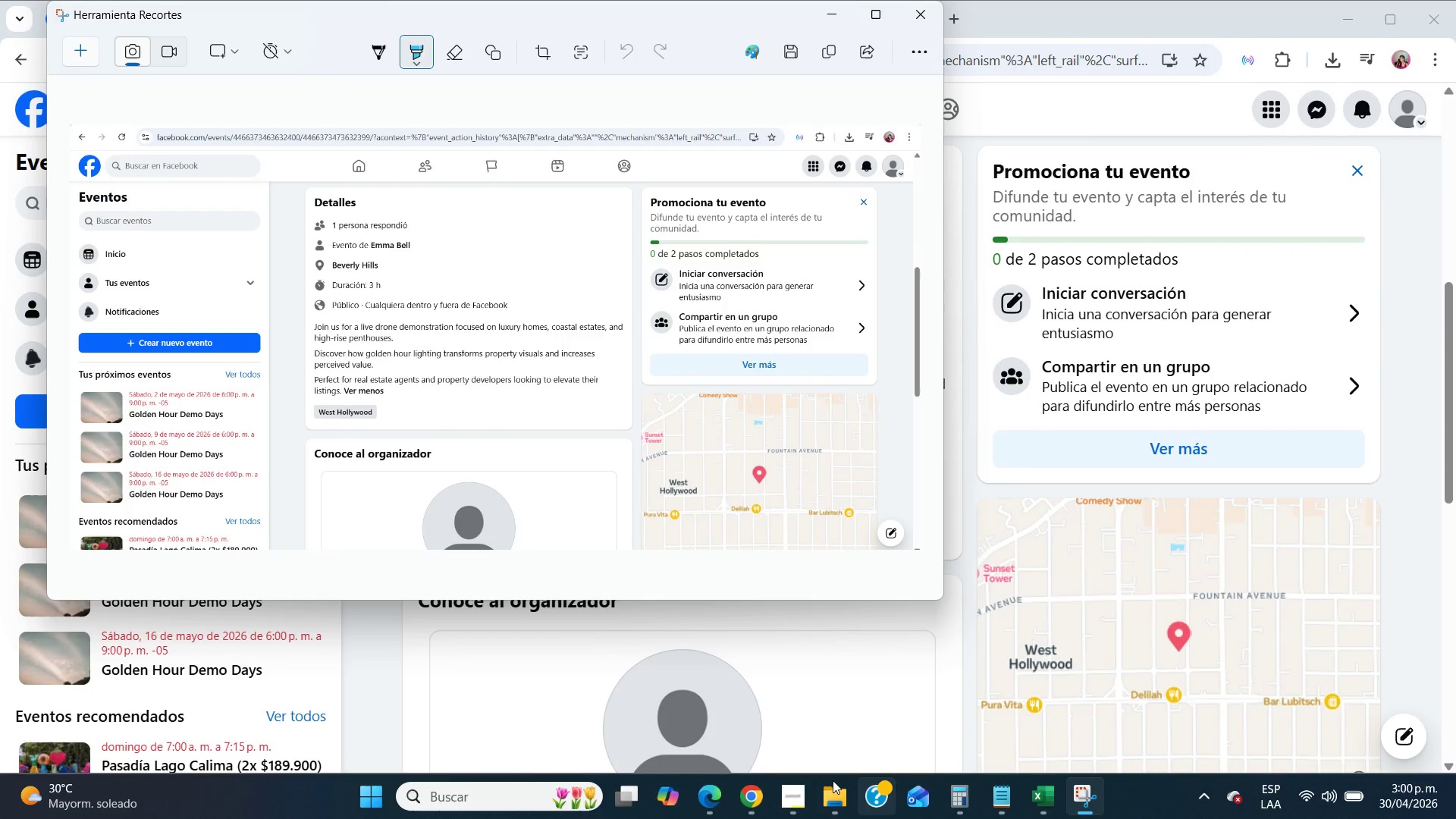 
left_click([823, 781])
 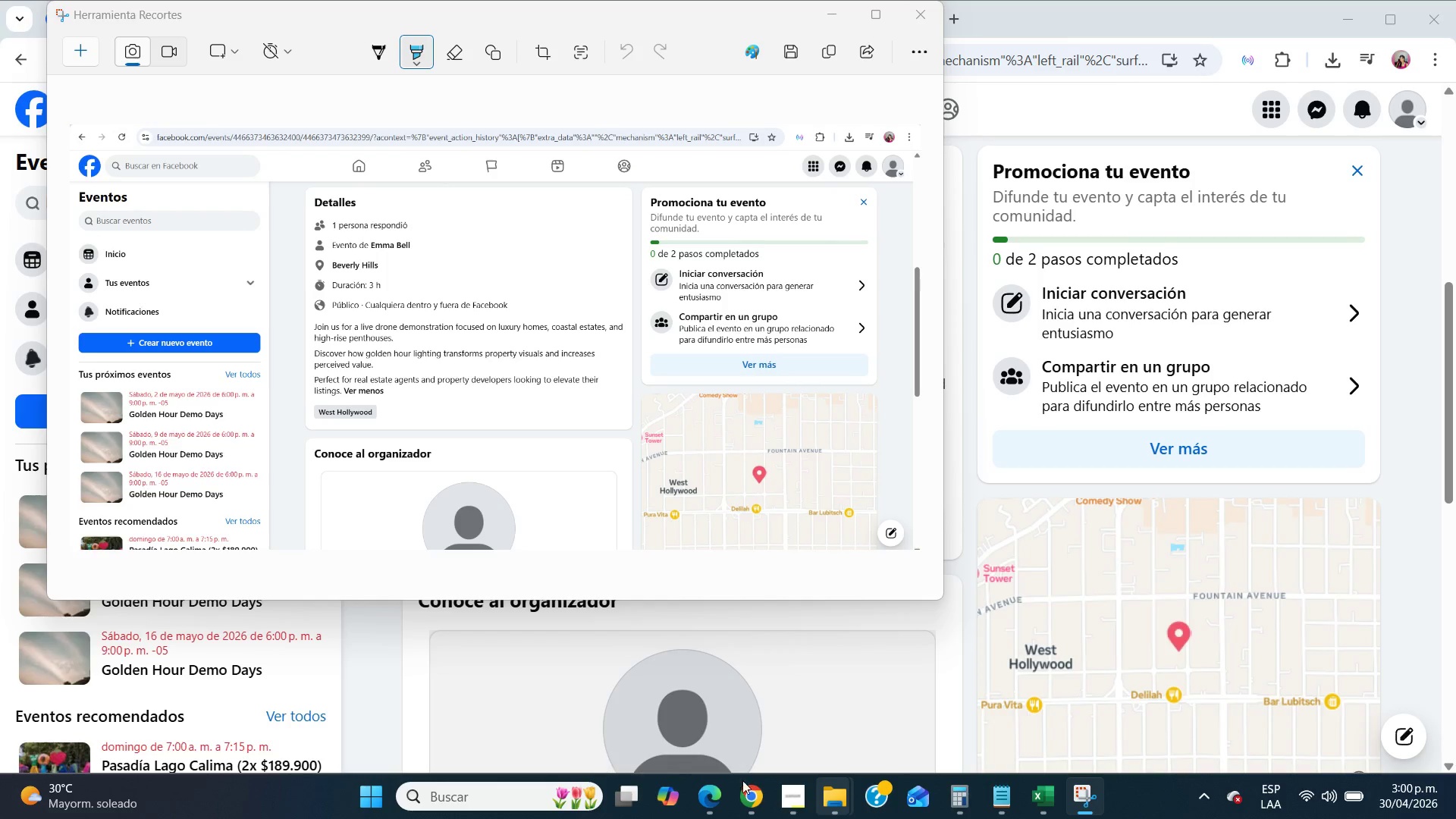 
left_click([840, 797])
 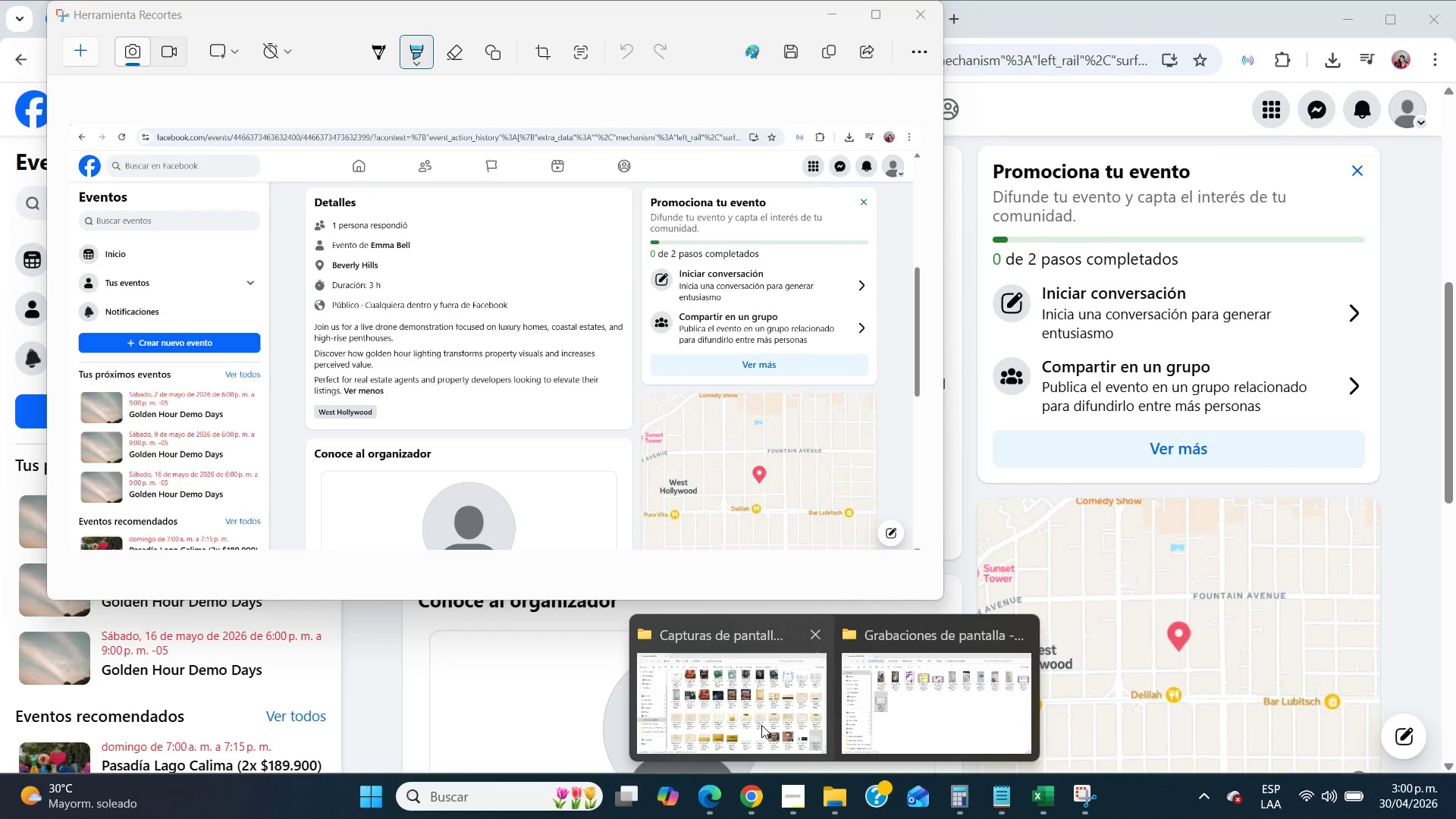 
left_click([761, 725])
 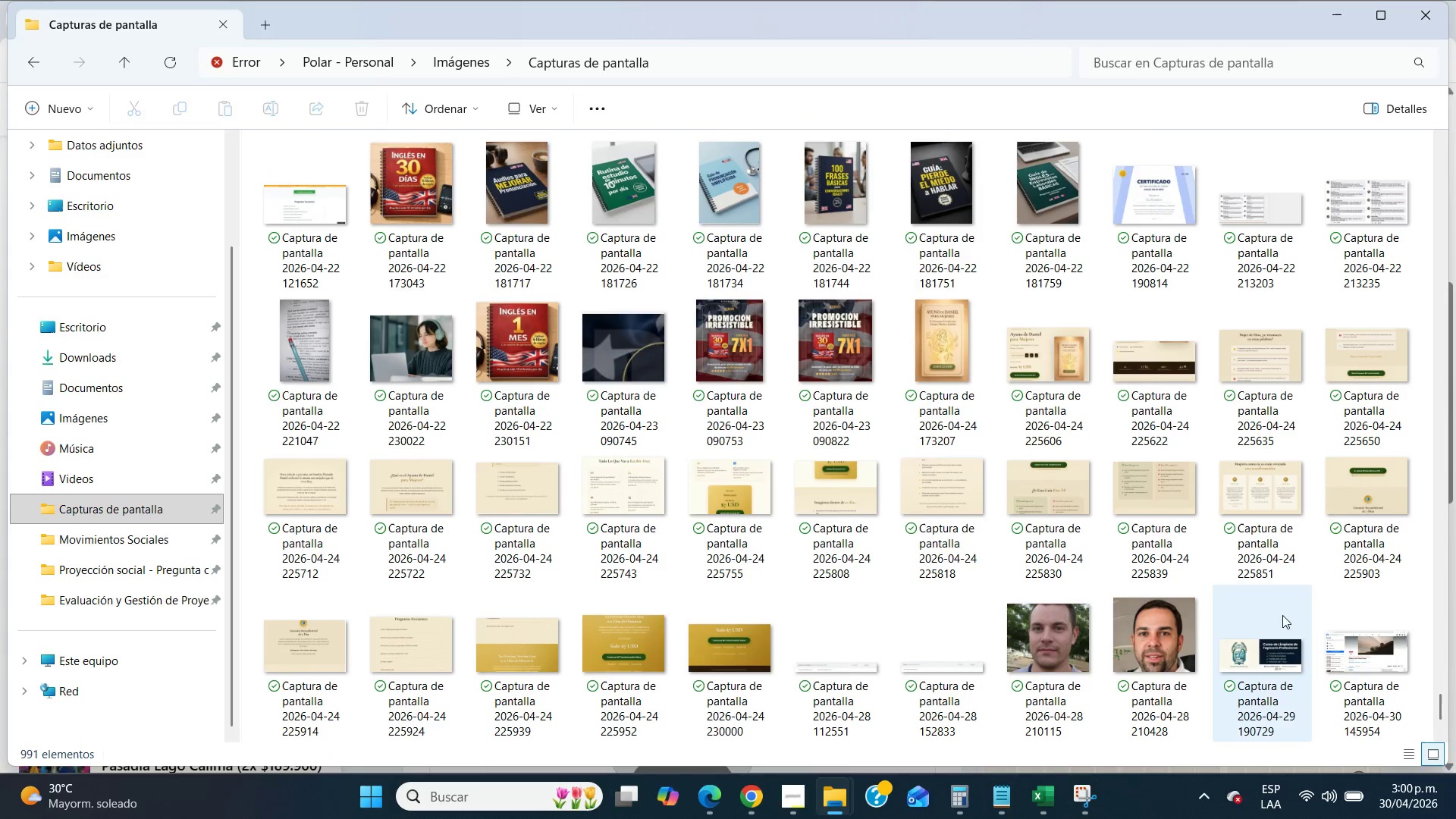 
left_click([1361, 509])
 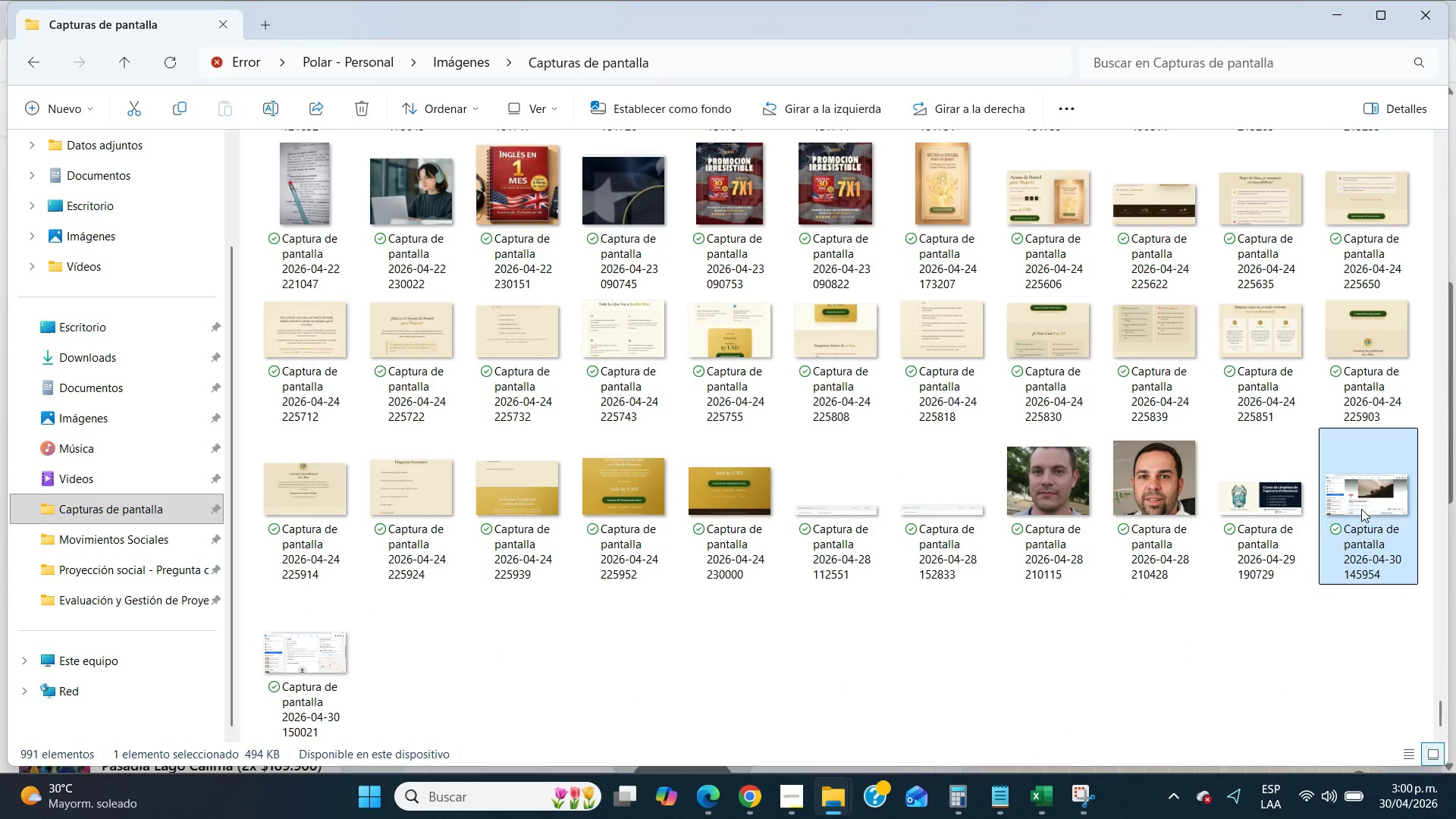 
scroll: coordinate [1286, 610], scroll_direction: down, amount: 17.0
 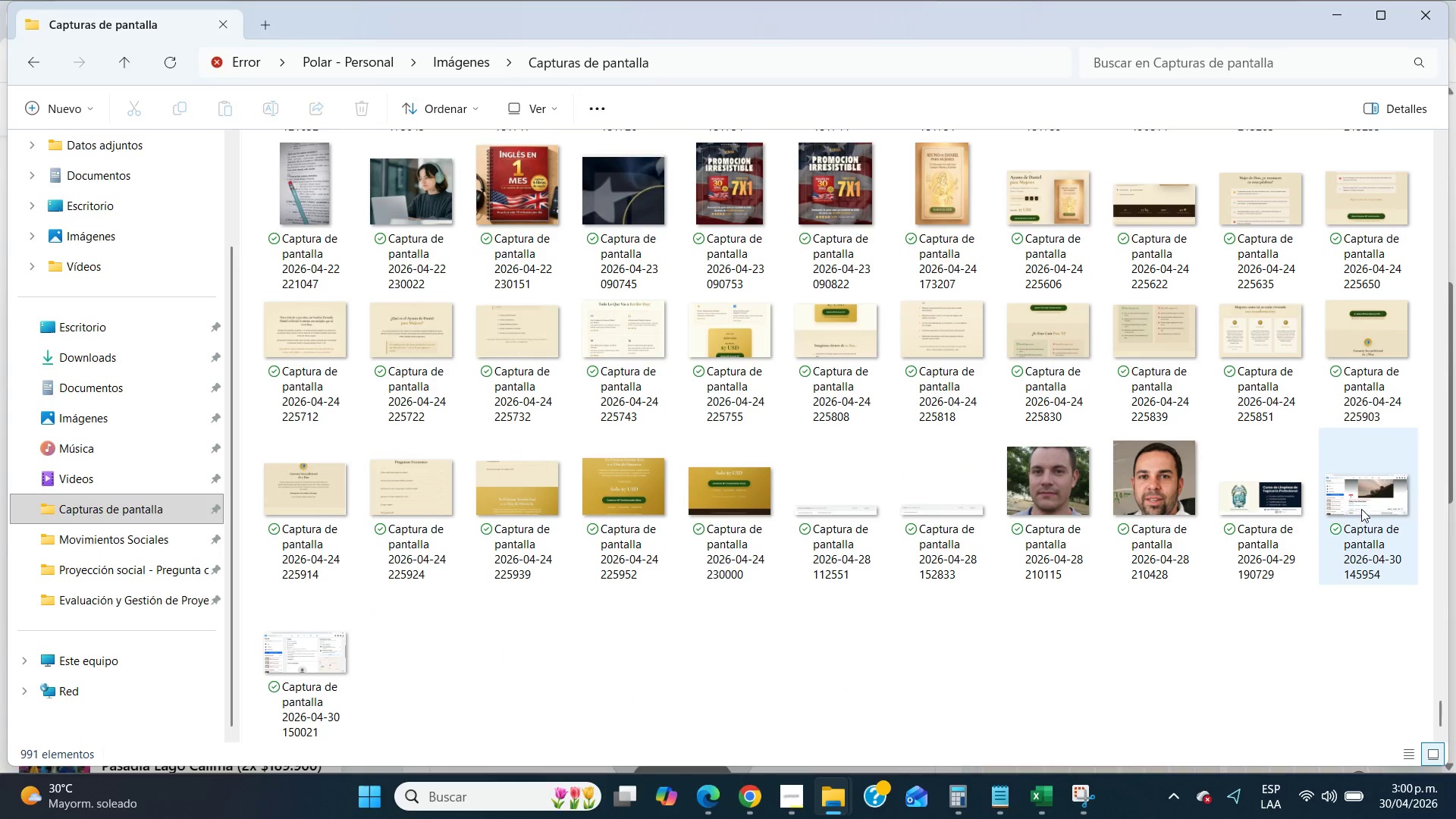 
key(Control+X)
 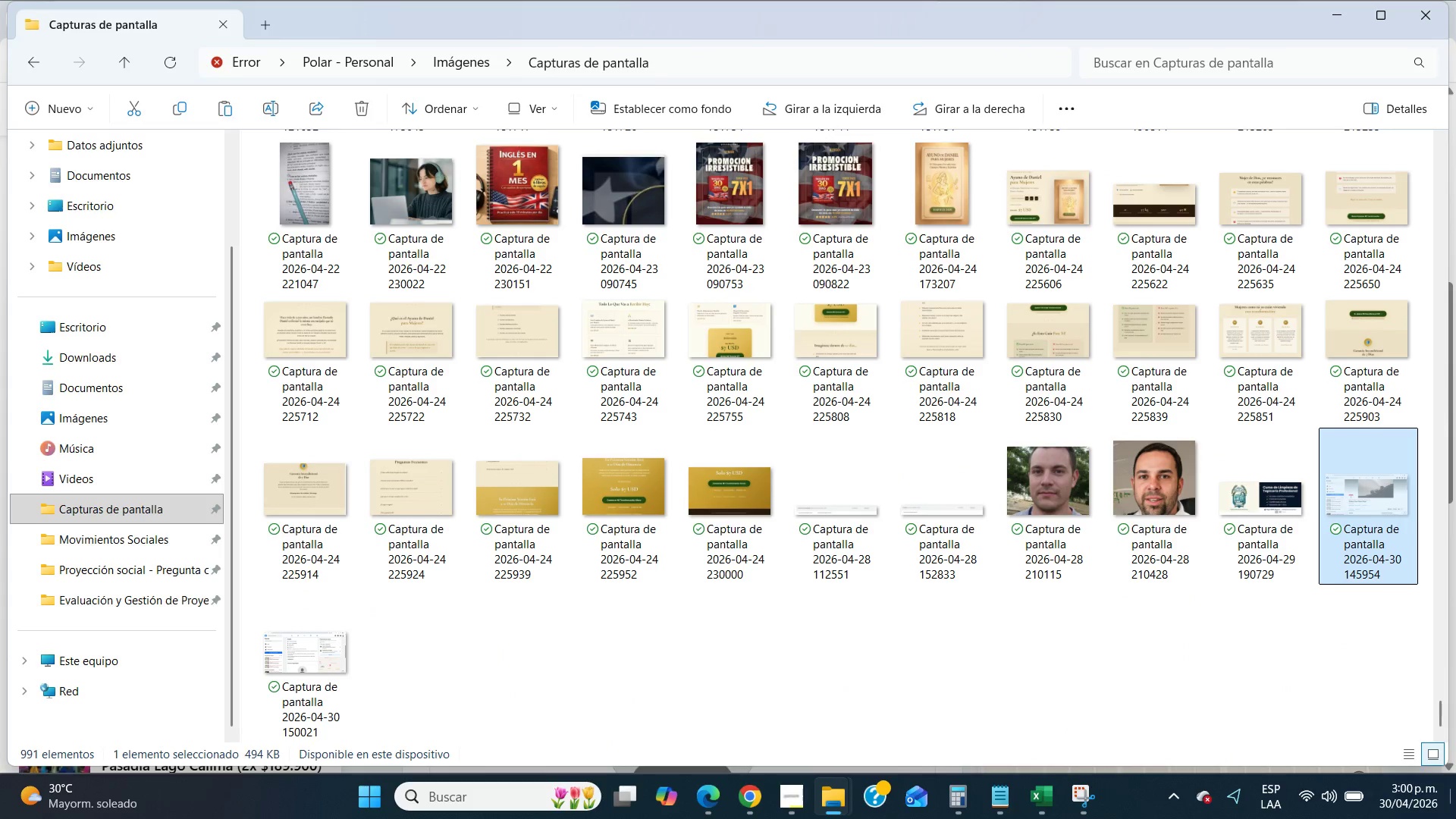 
left_click([1455, 818])
 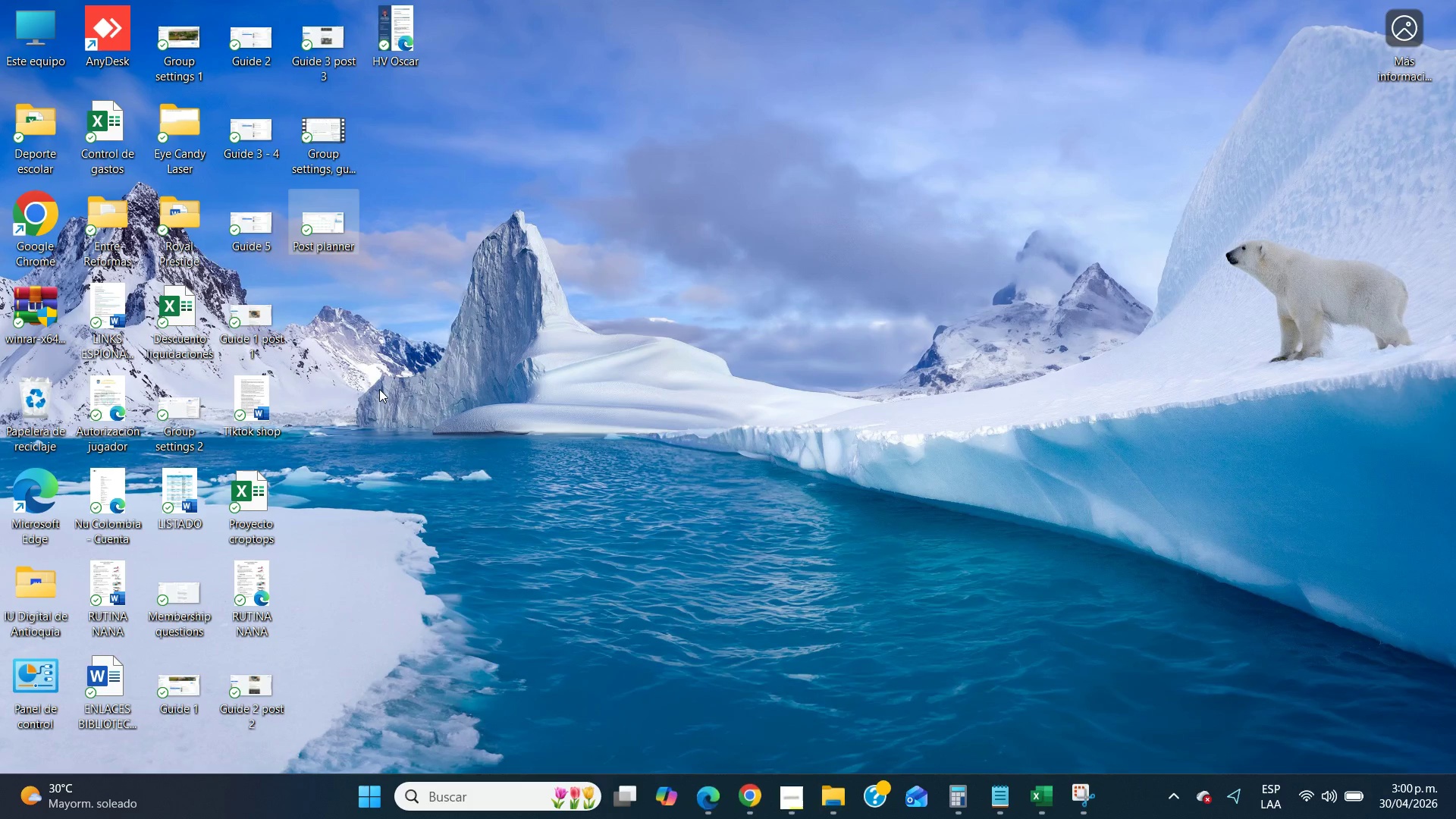 
left_click([378, 388])
 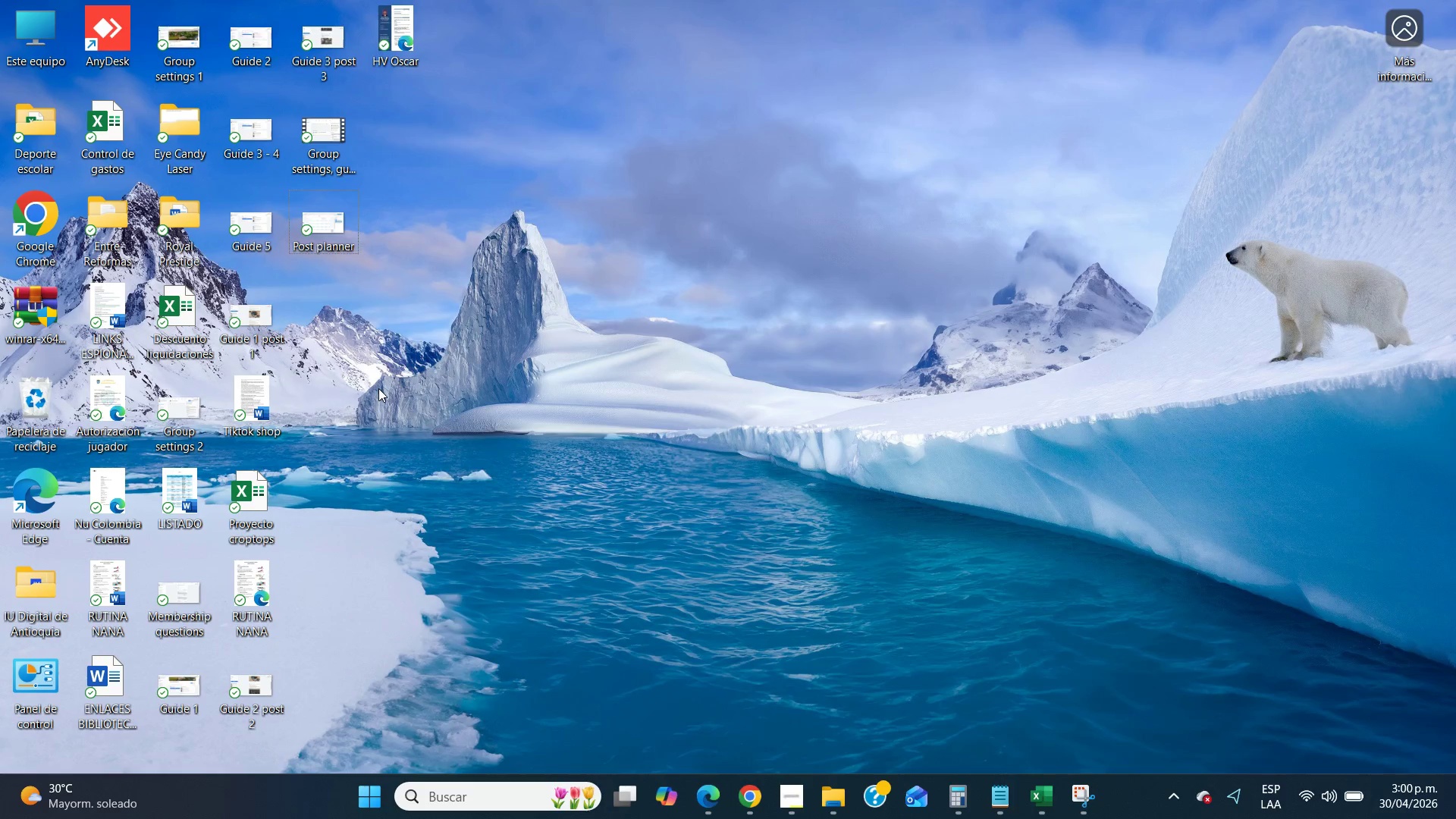 
key(Control+V)
 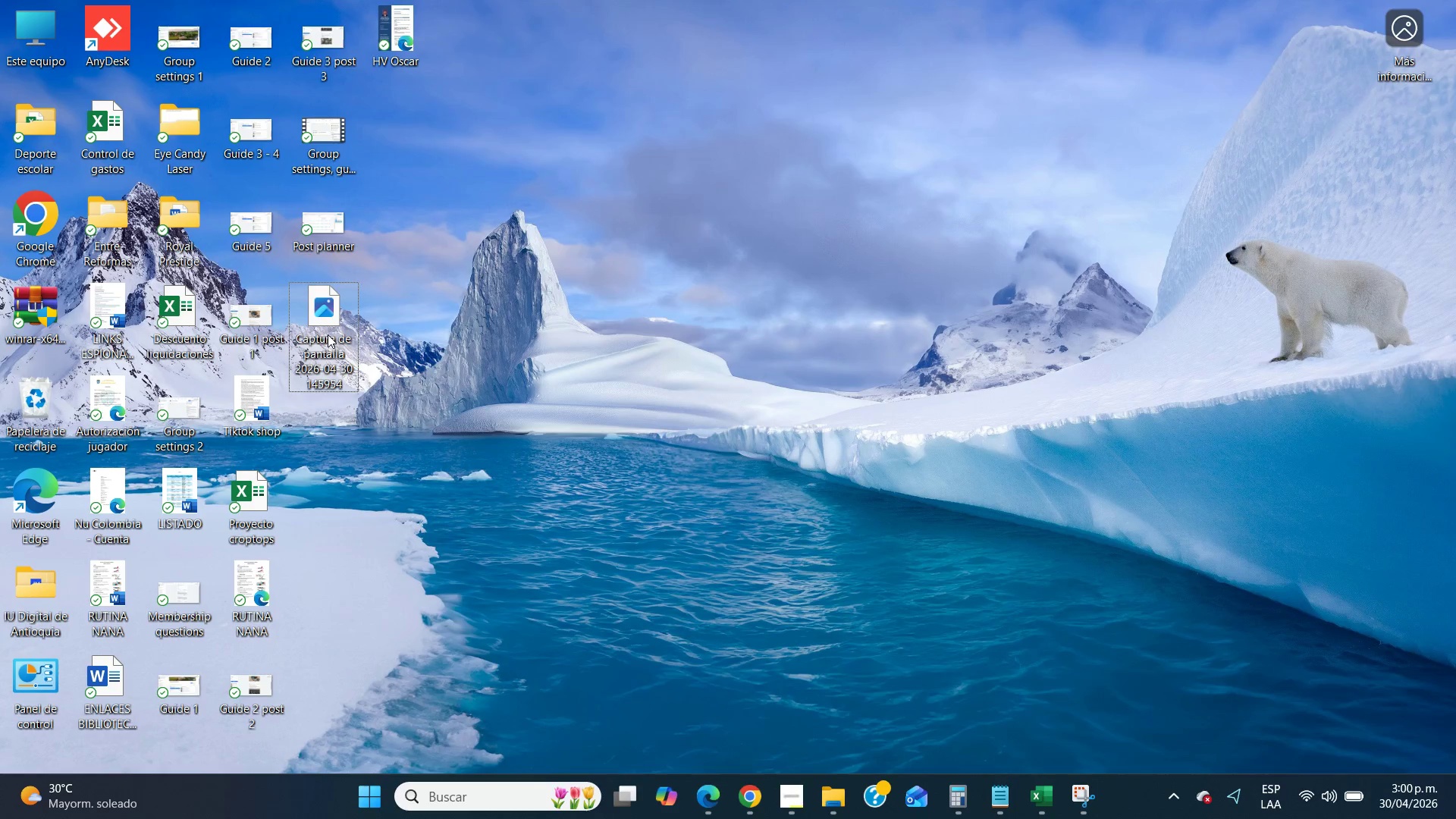 
right_click([328, 333])
 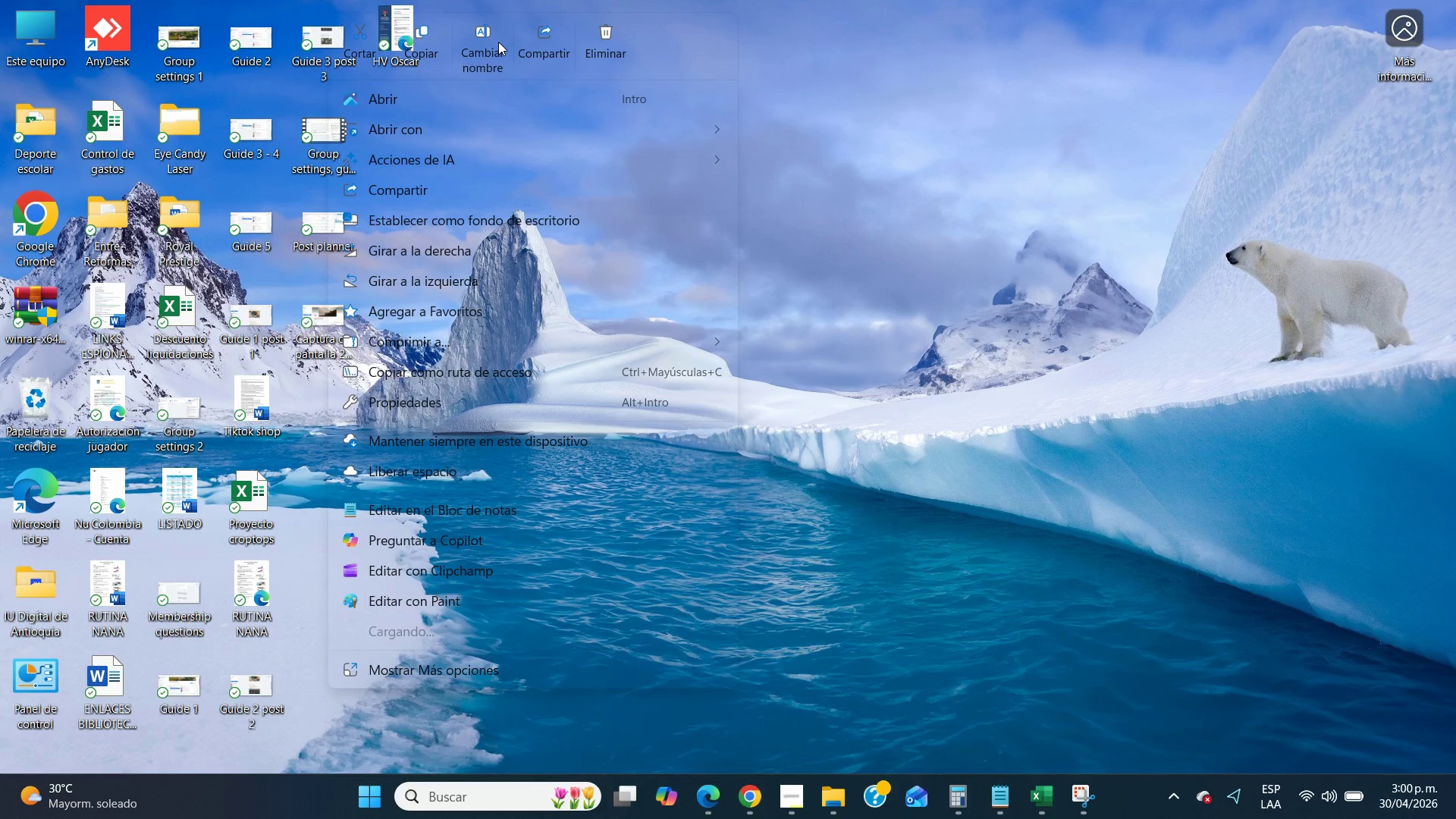 
left_click([498, 42])
 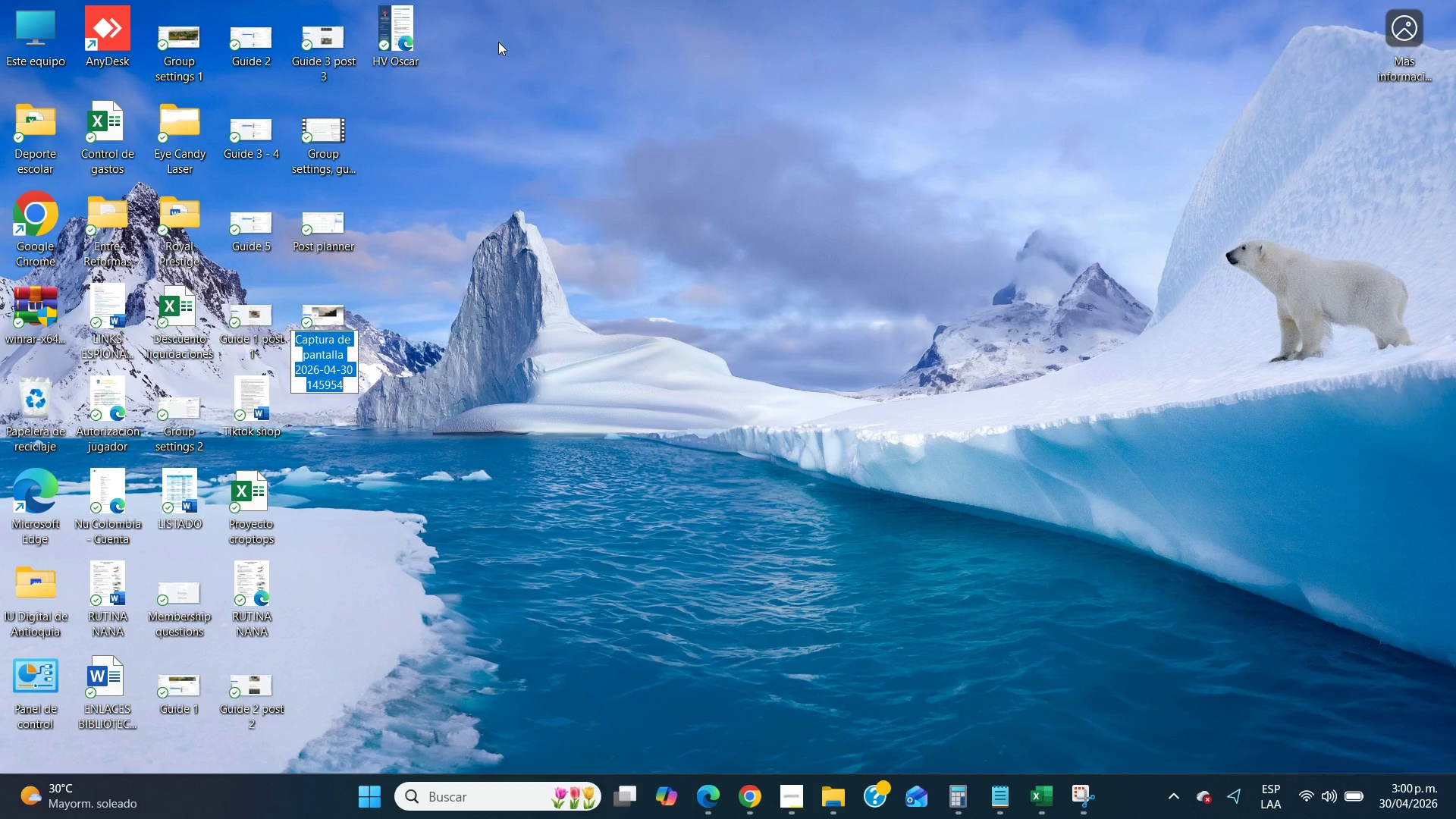 
type(Event settings 1)
 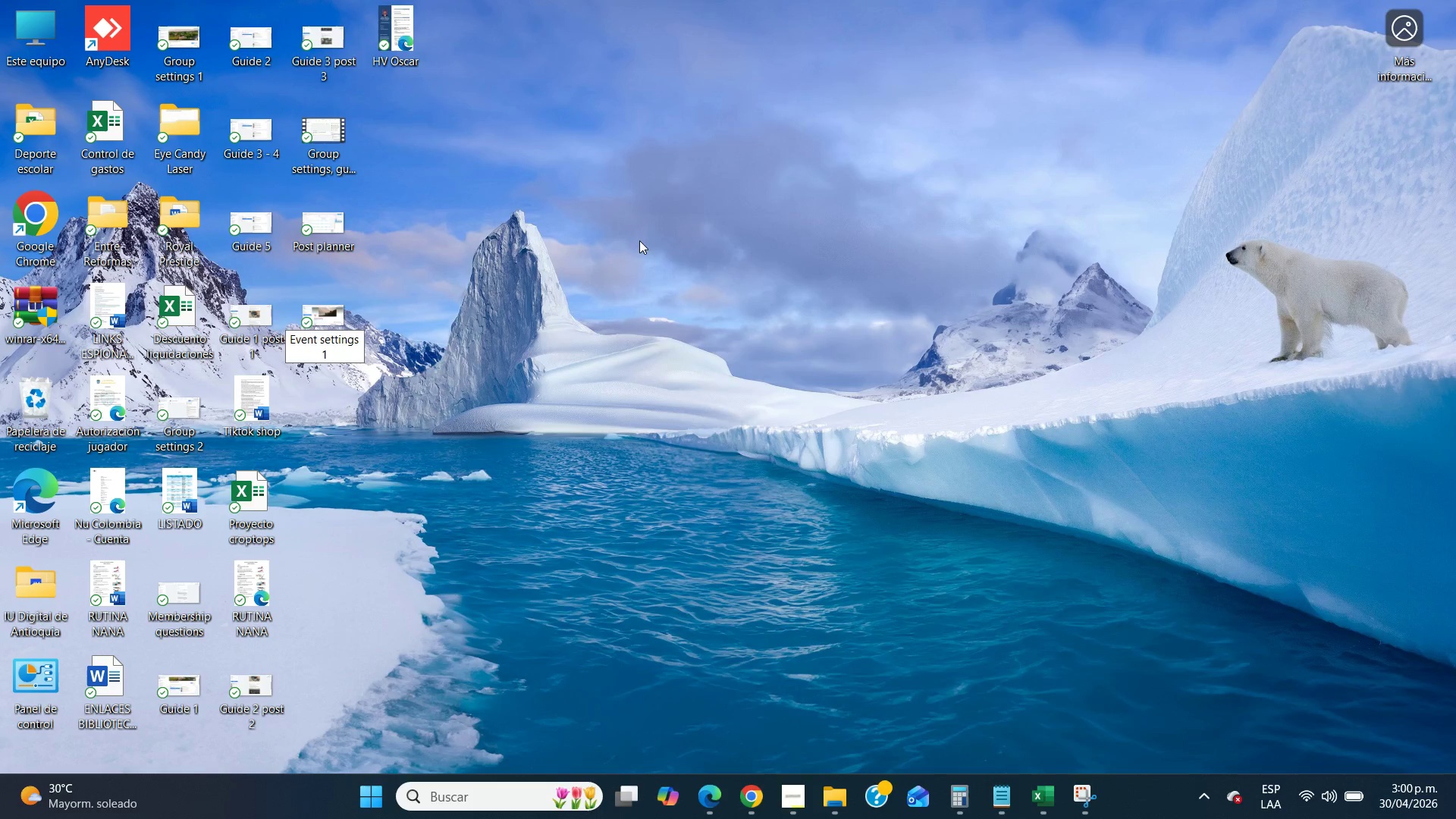 
left_click([681, 275])
 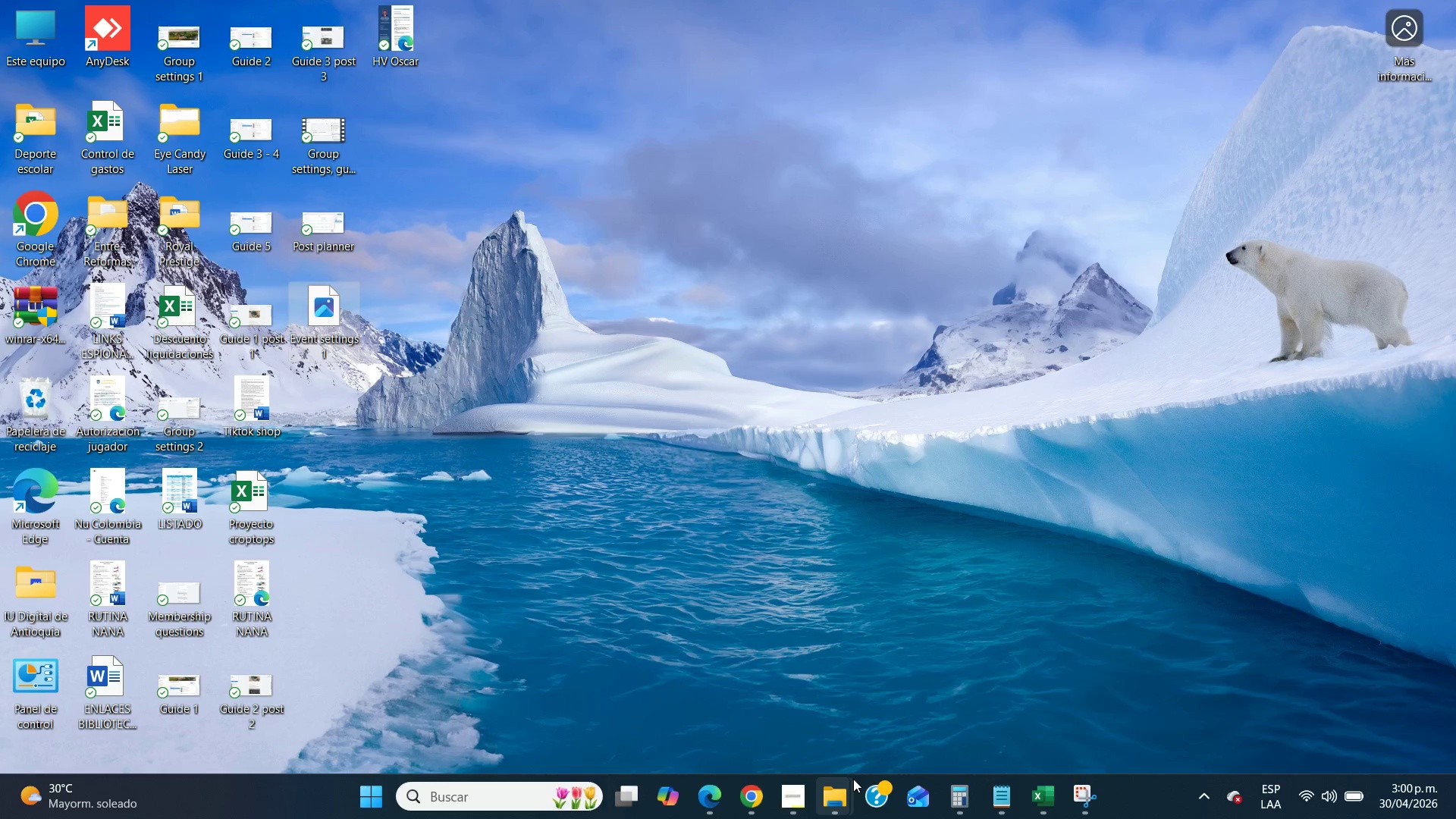 
left_click([849, 792])
 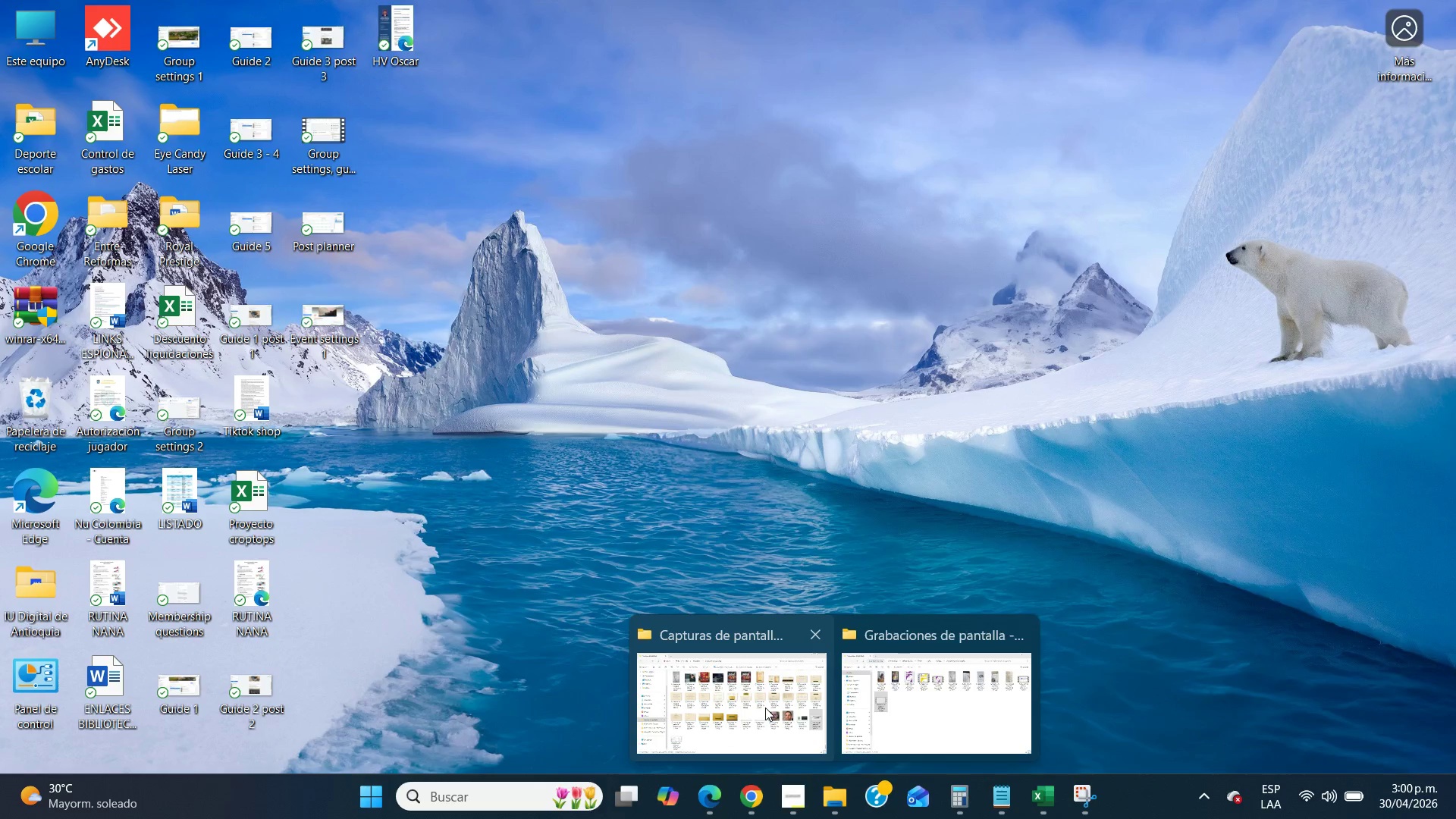 
left_click([765, 708])
 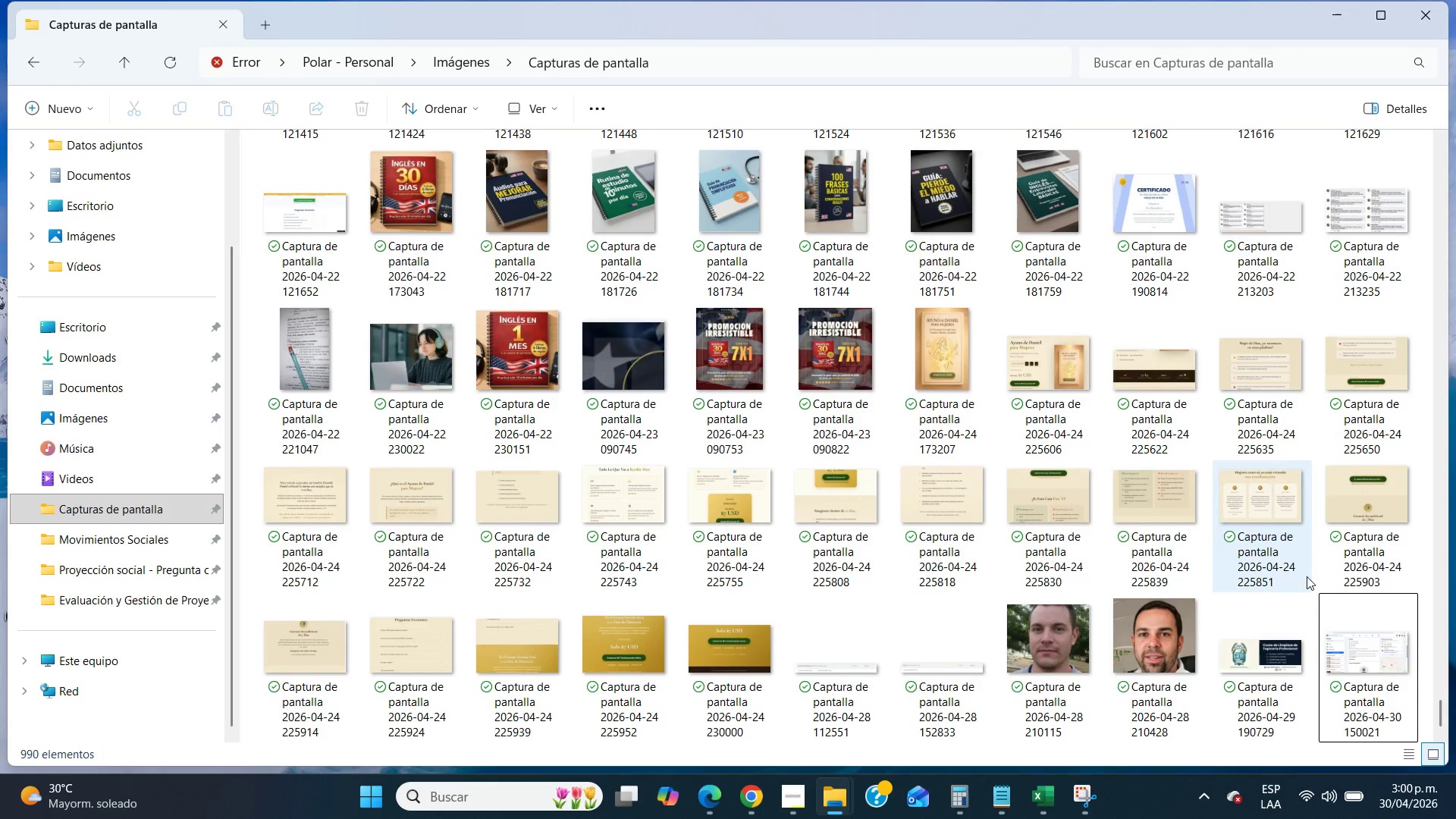 
left_click([1377, 661])
 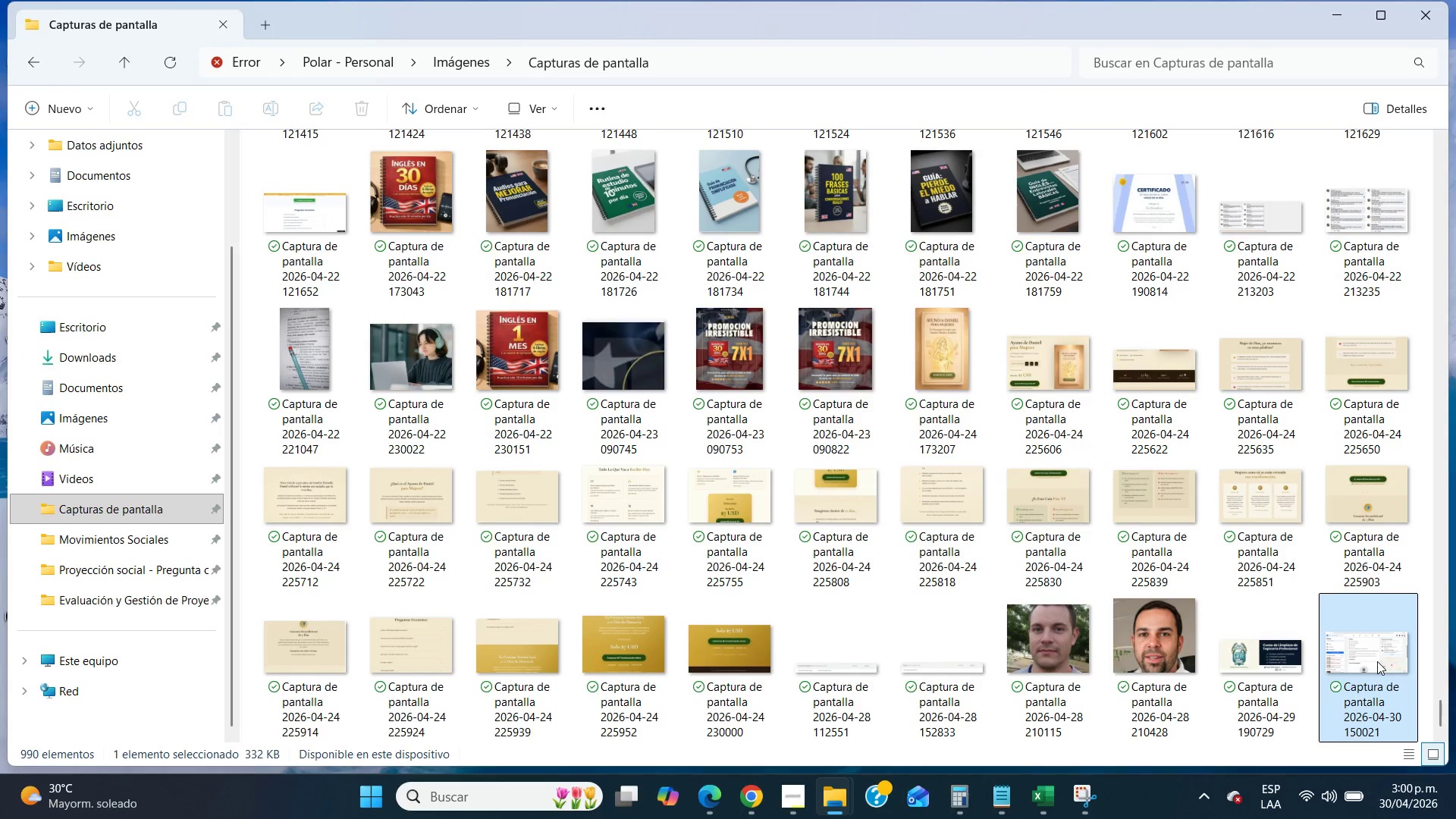 
scroll: coordinate [1377, 661], scroll_direction: down, amount: 2.0
 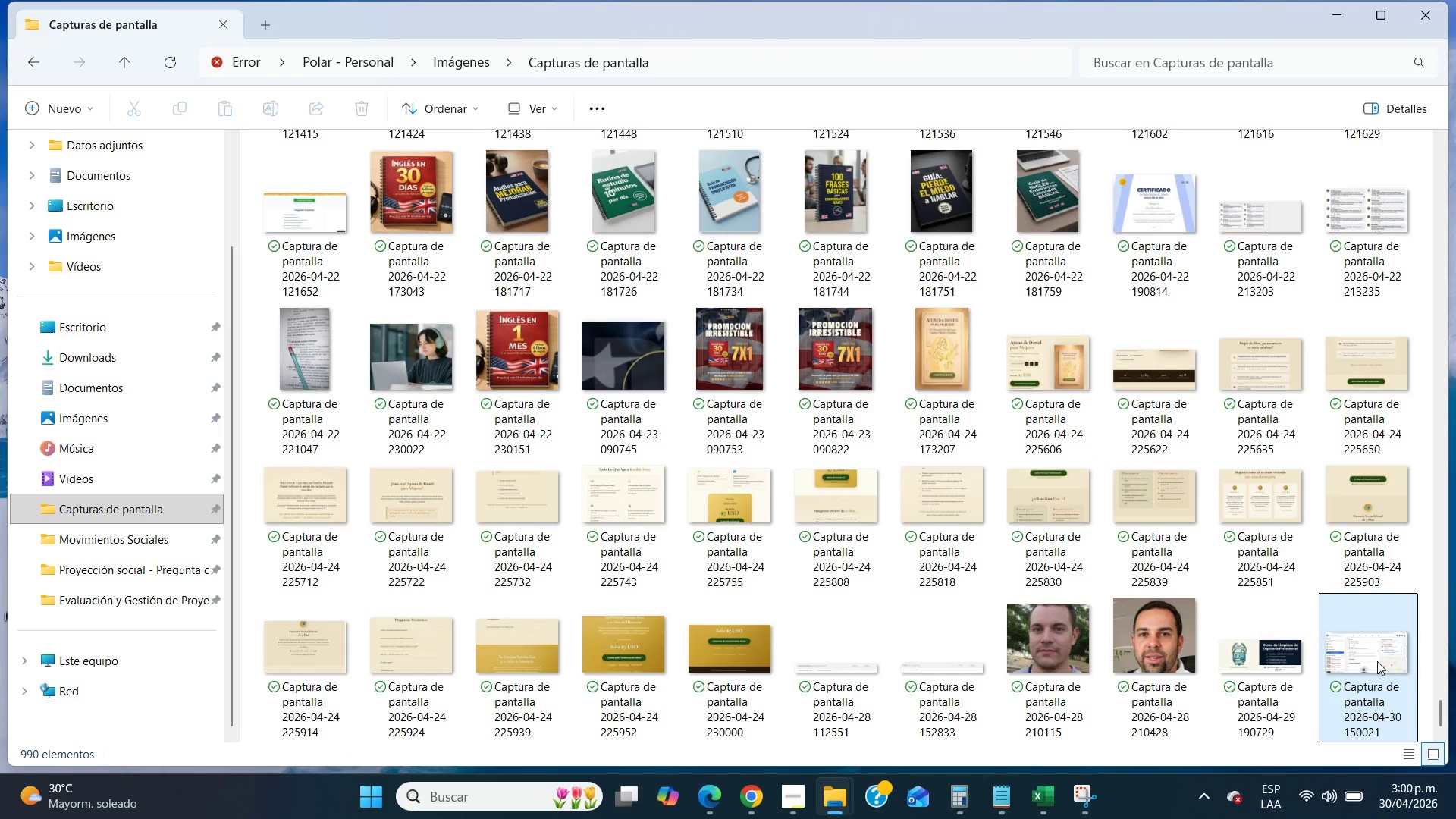 
key(Control+X)
 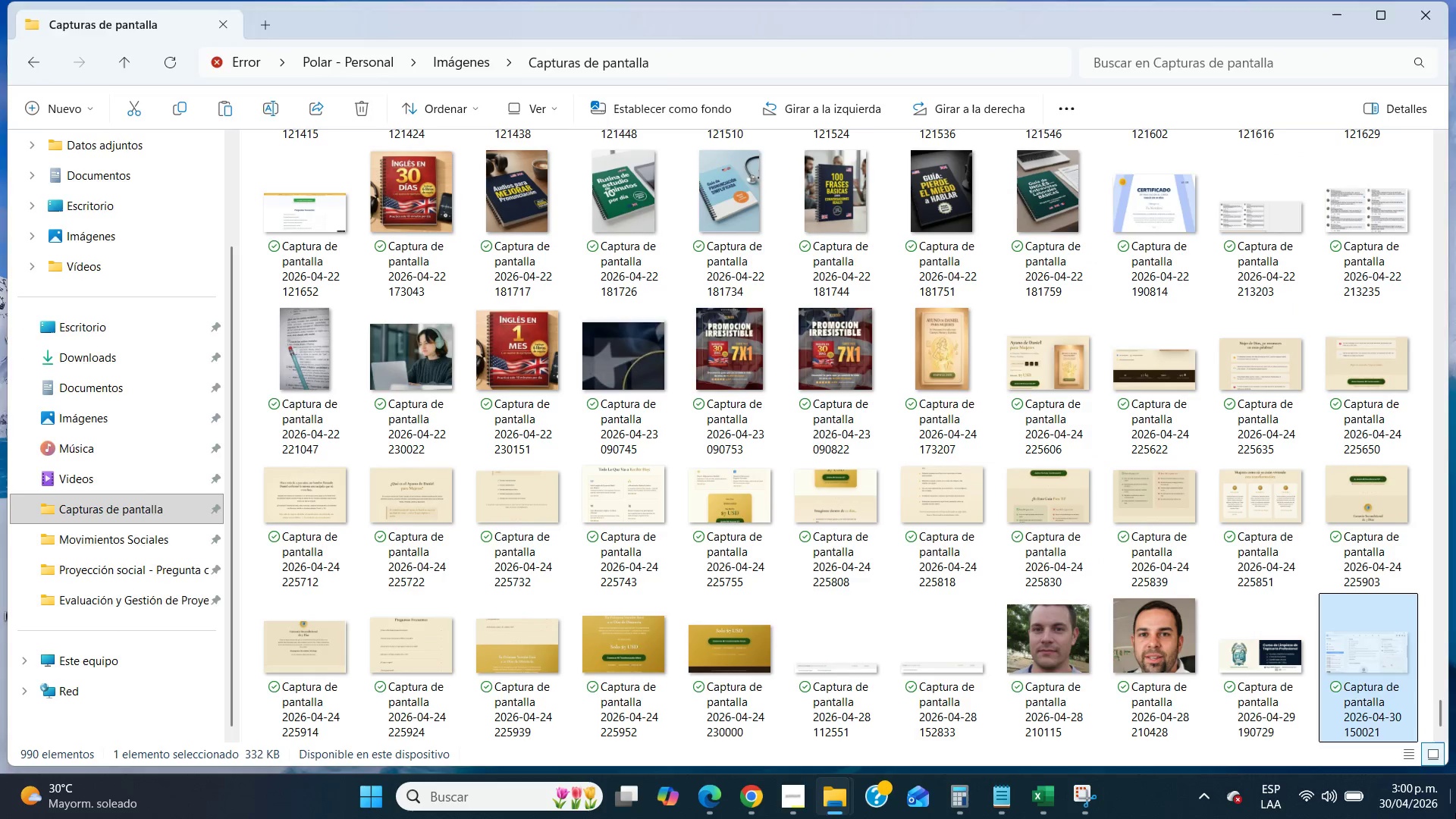 
left_click([1455, 813])
 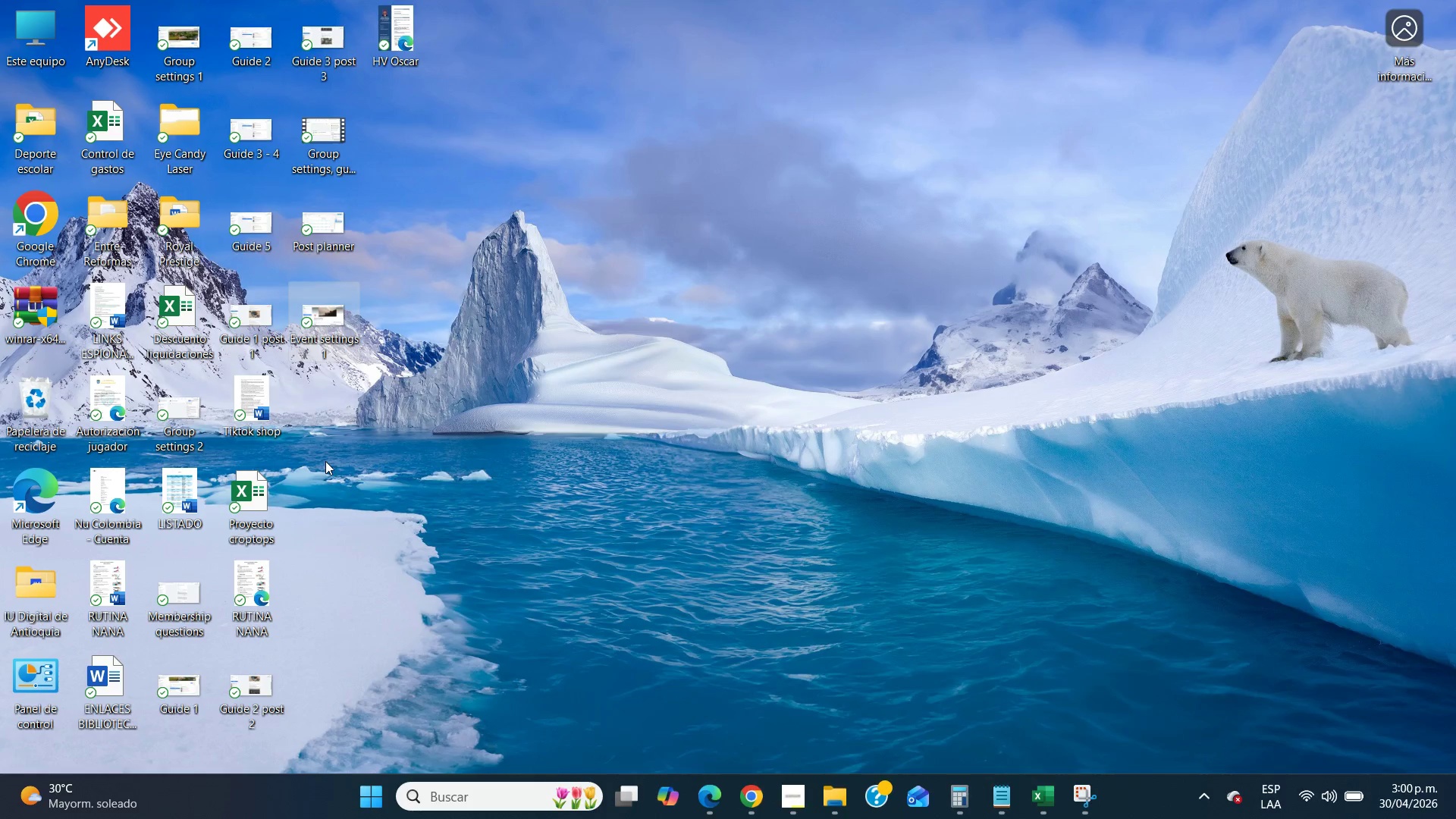 
left_click([334, 459])
 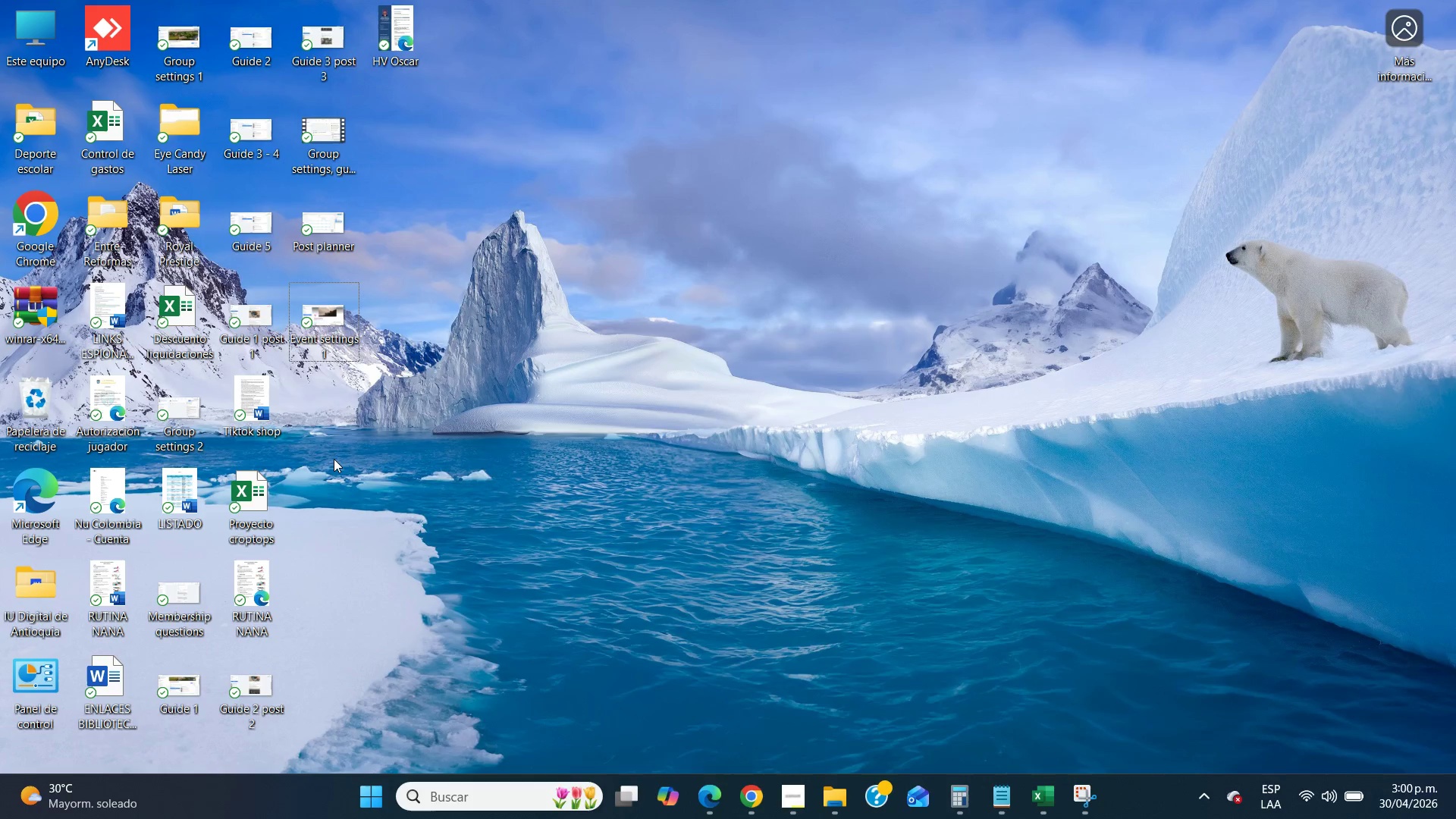 
key(Control+V)
 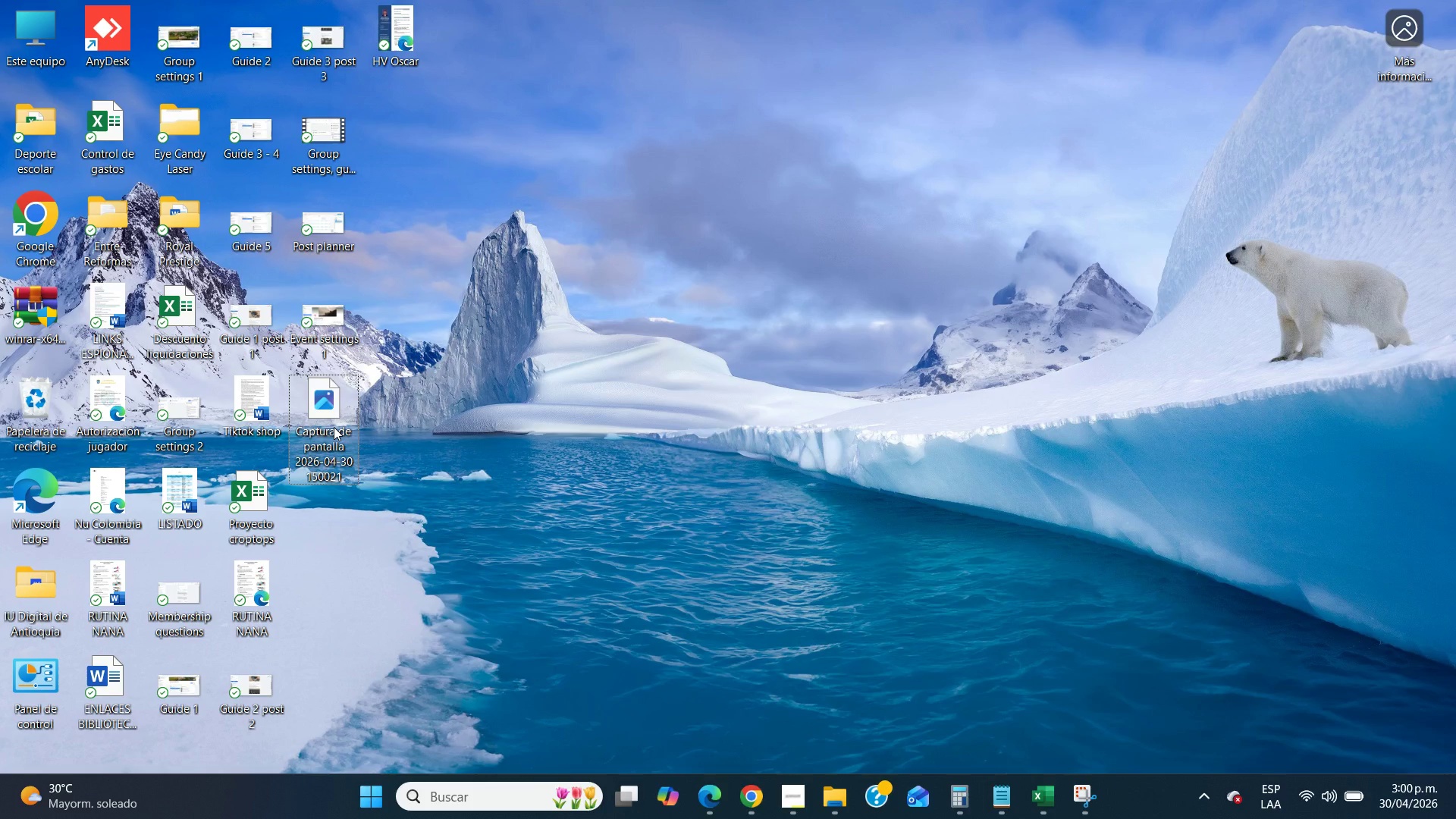 
right_click([334, 427])
 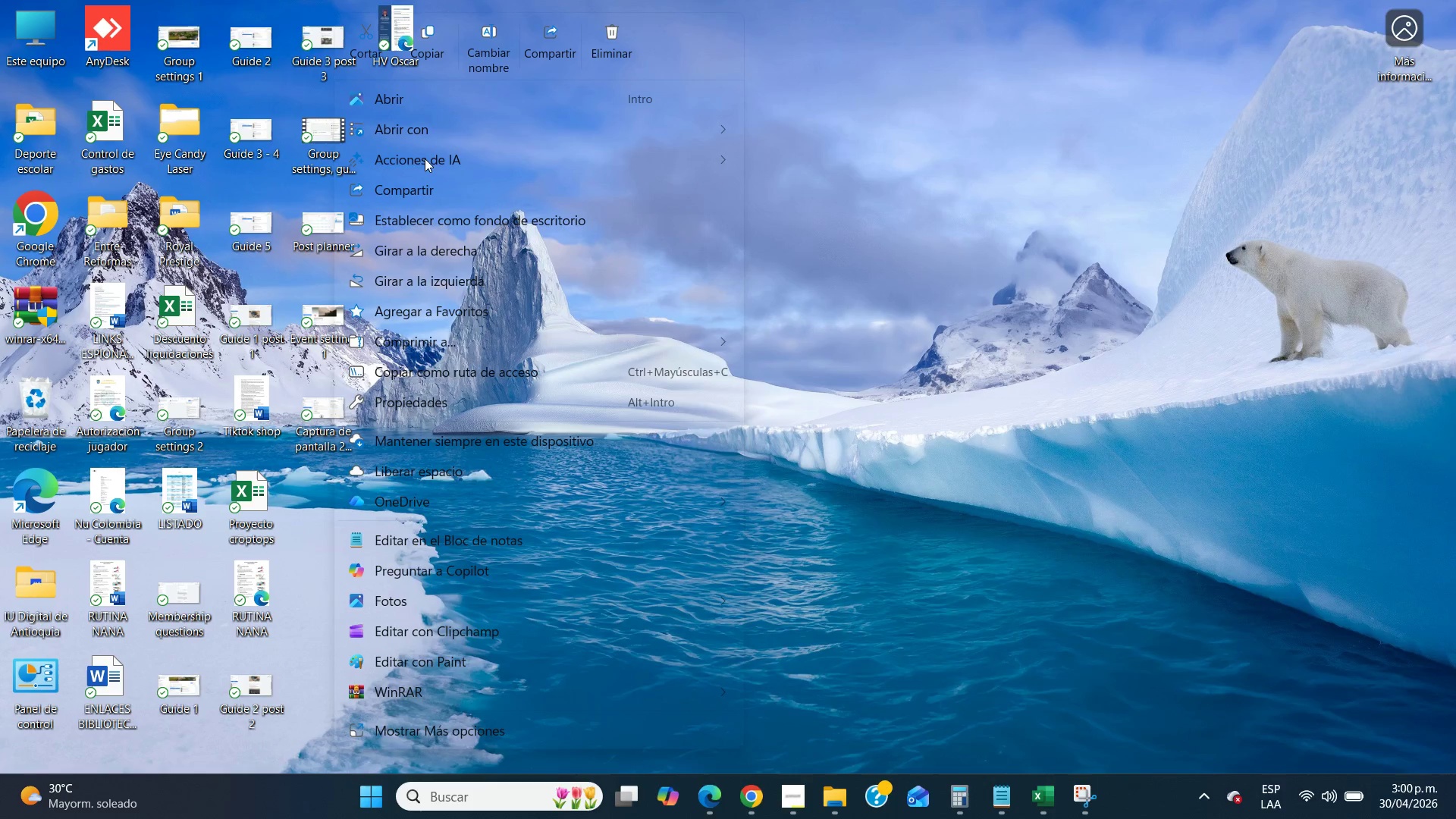 
left_click([470, 47])
 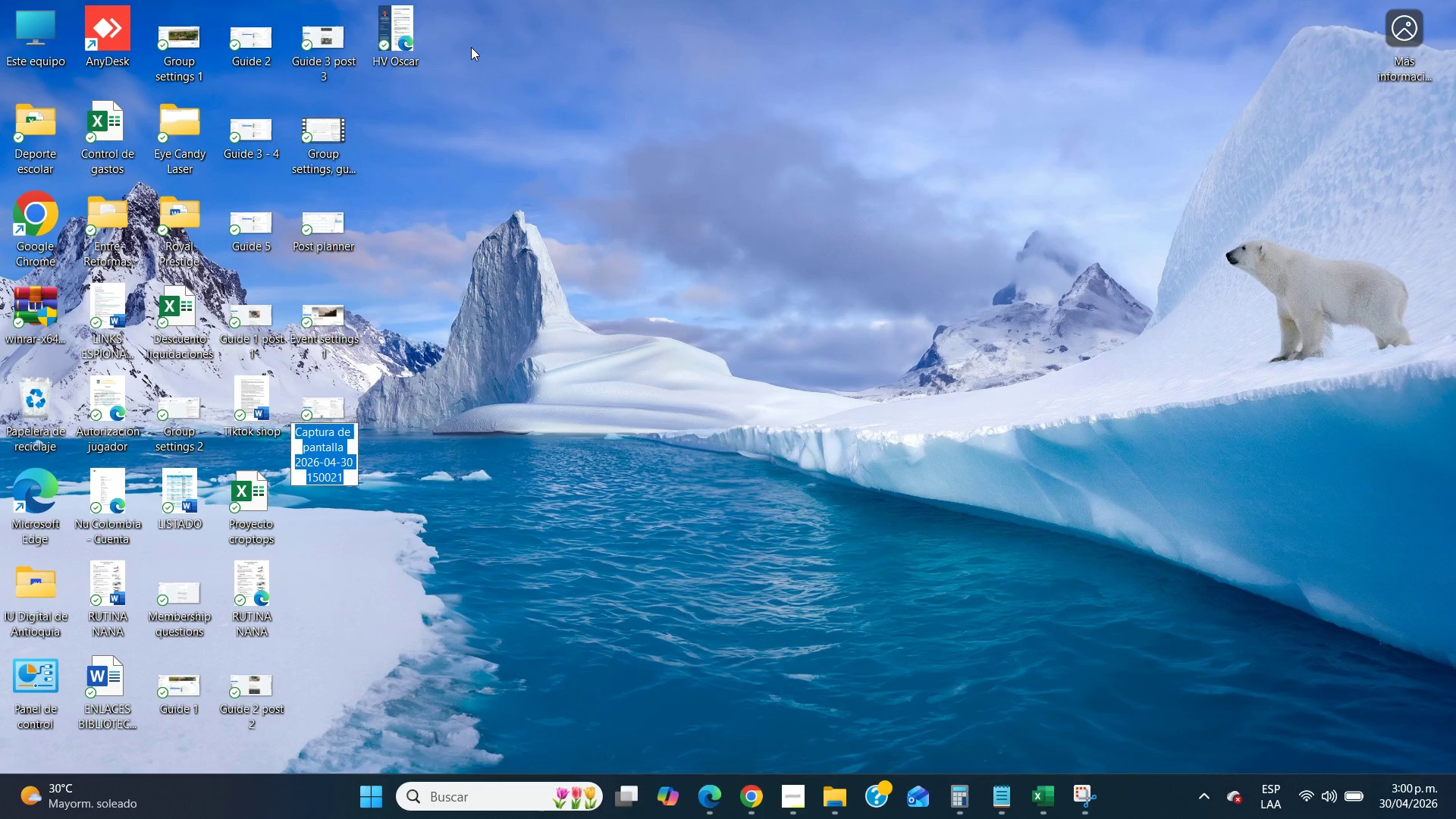 
type(Event settings 2)
 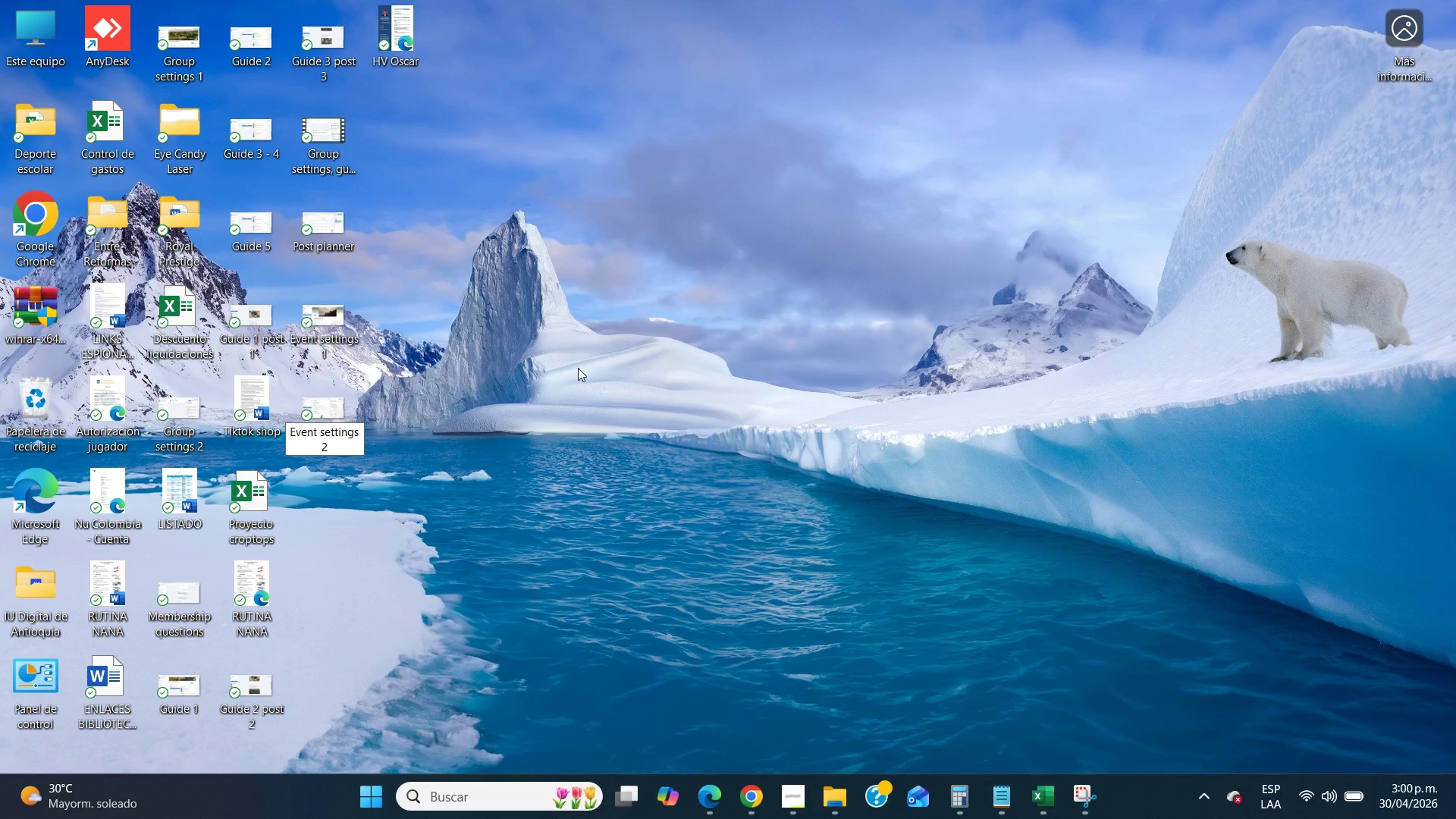 
left_click([578, 369])
 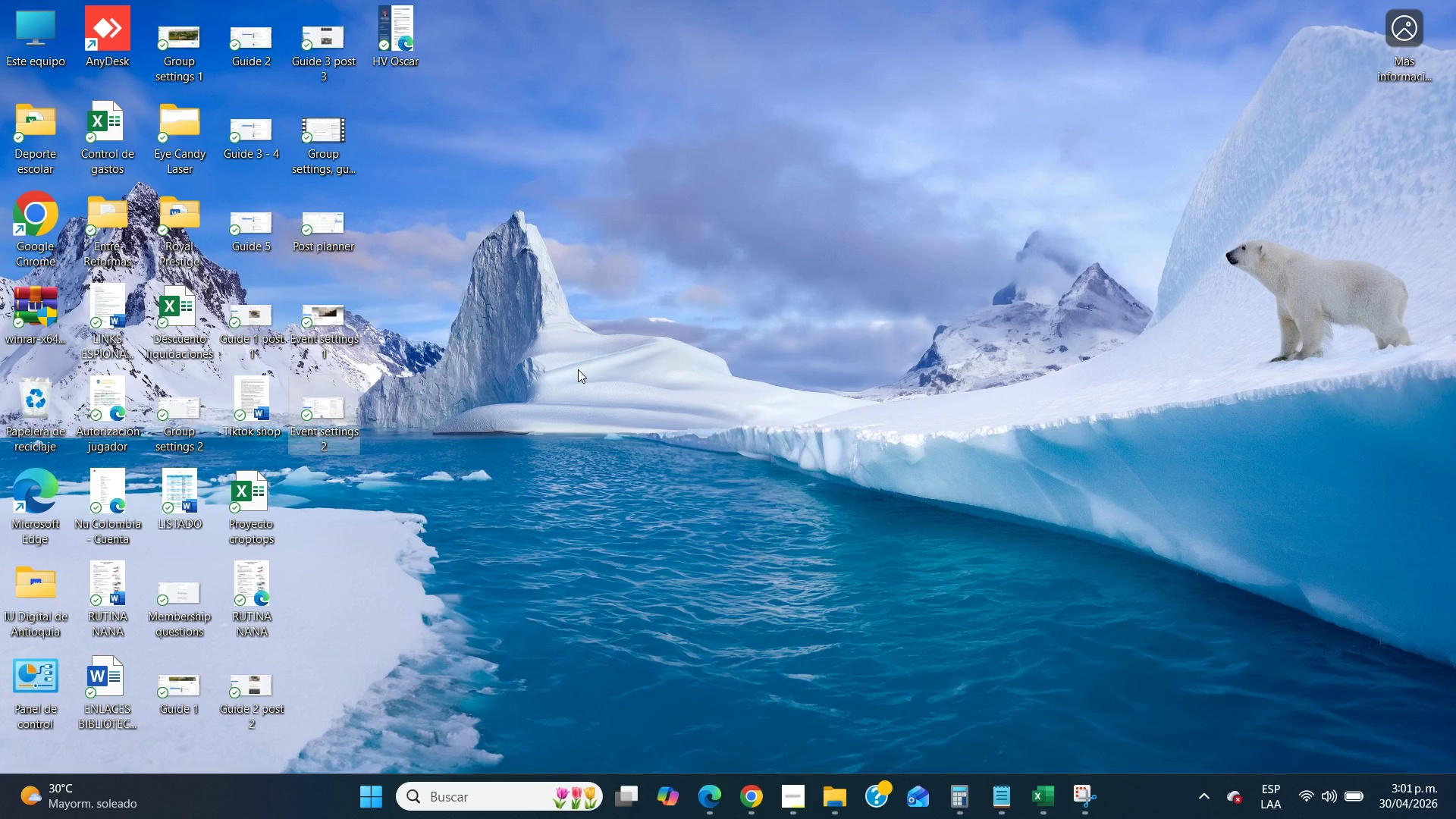 
wait(23.67)
 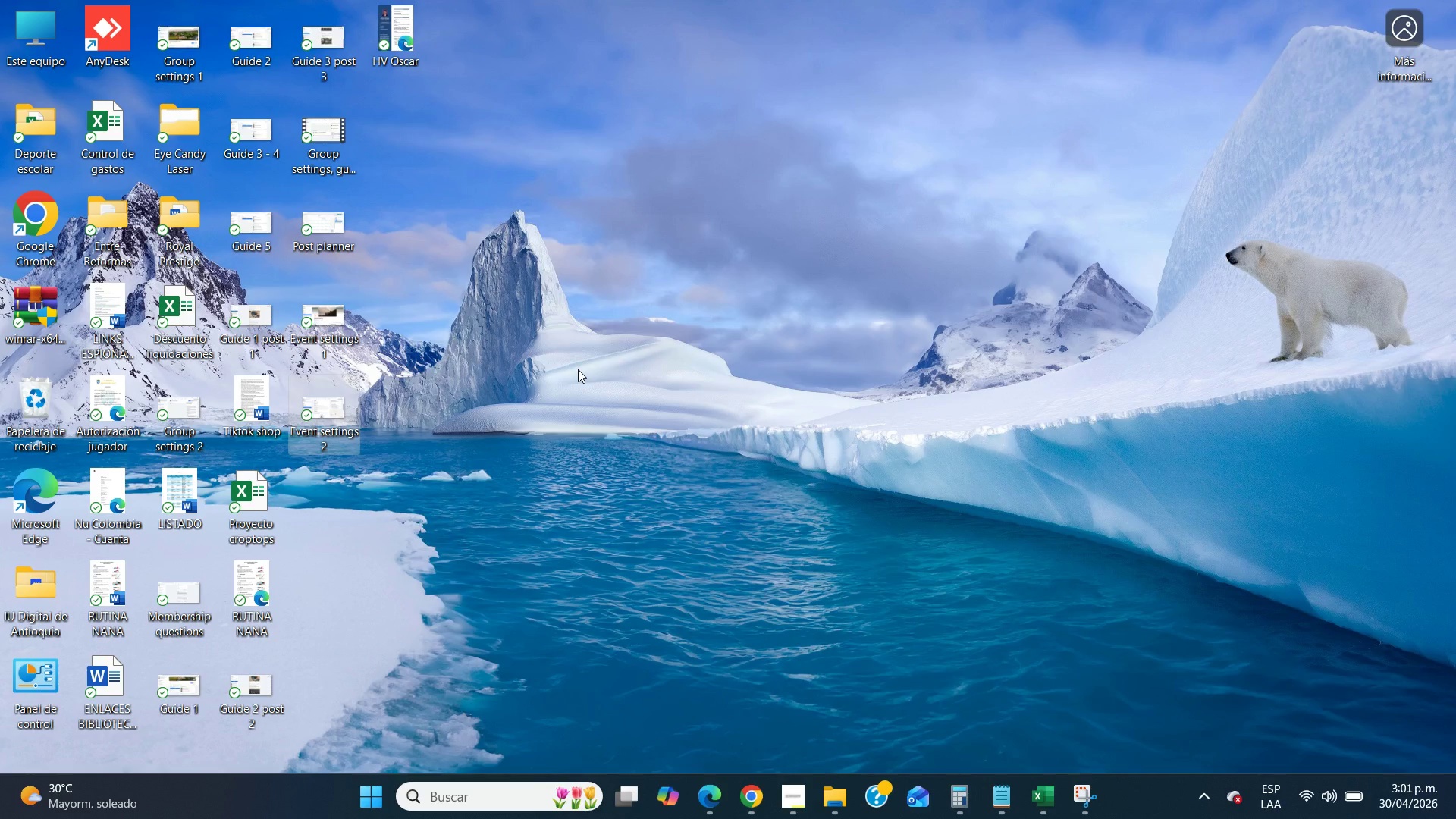 
left_click([757, 784])
 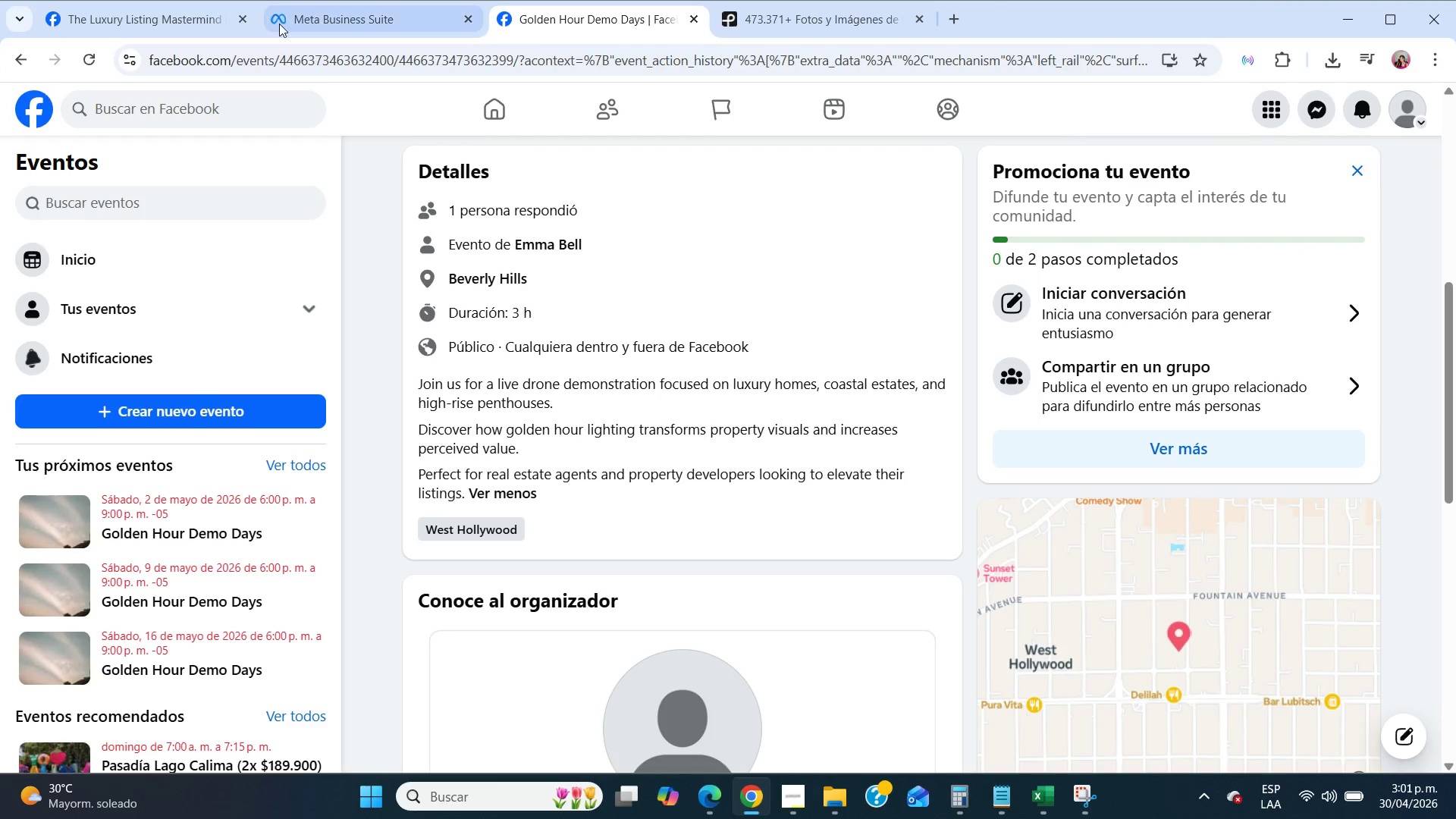 
left_click([291, 24])
 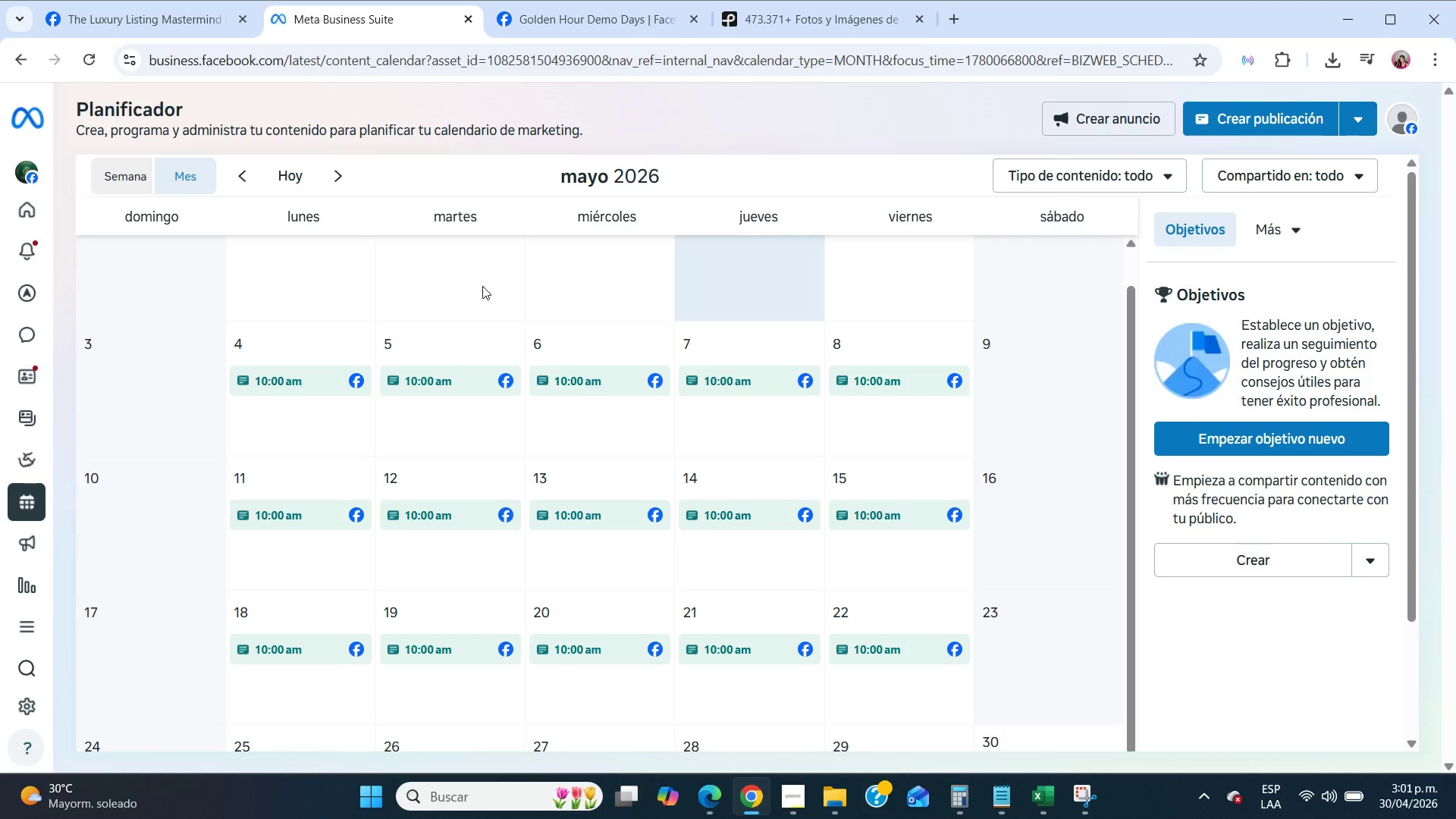 
mouse_move([535, 379])
 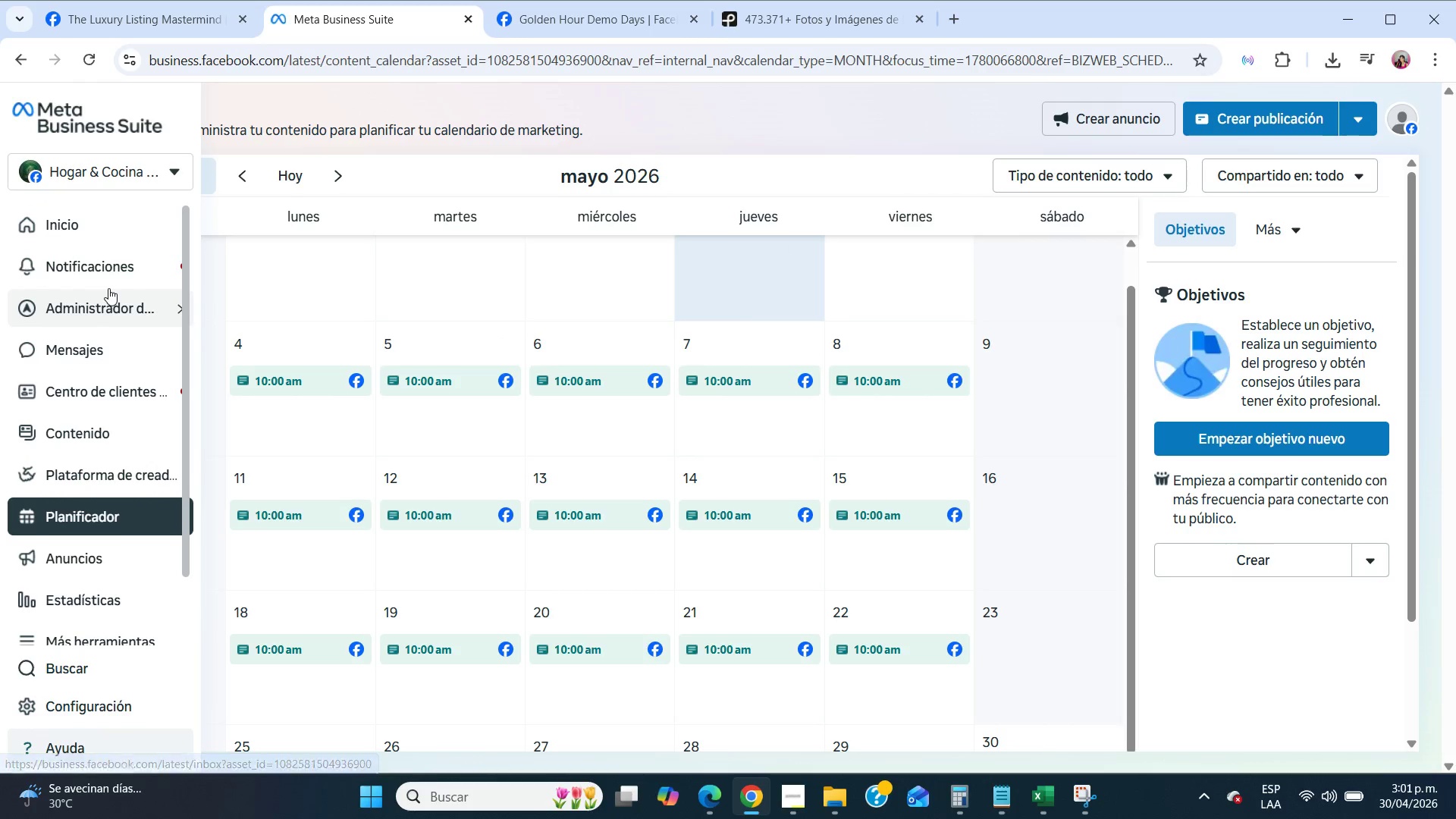 
left_click([187, 10])
 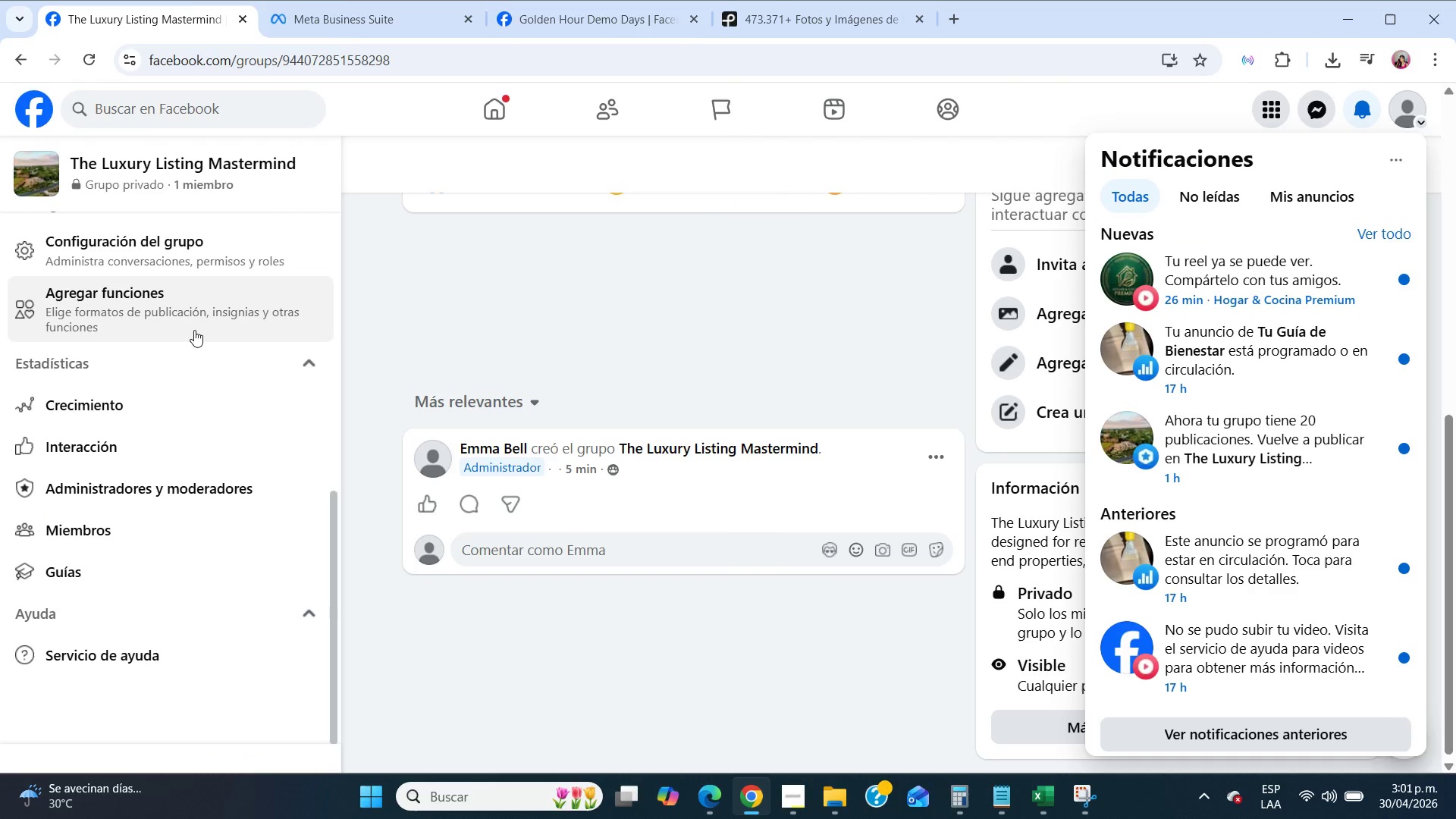 
scroll: coordinate [194, 344], scroll_direction: up, amount: 16.0
 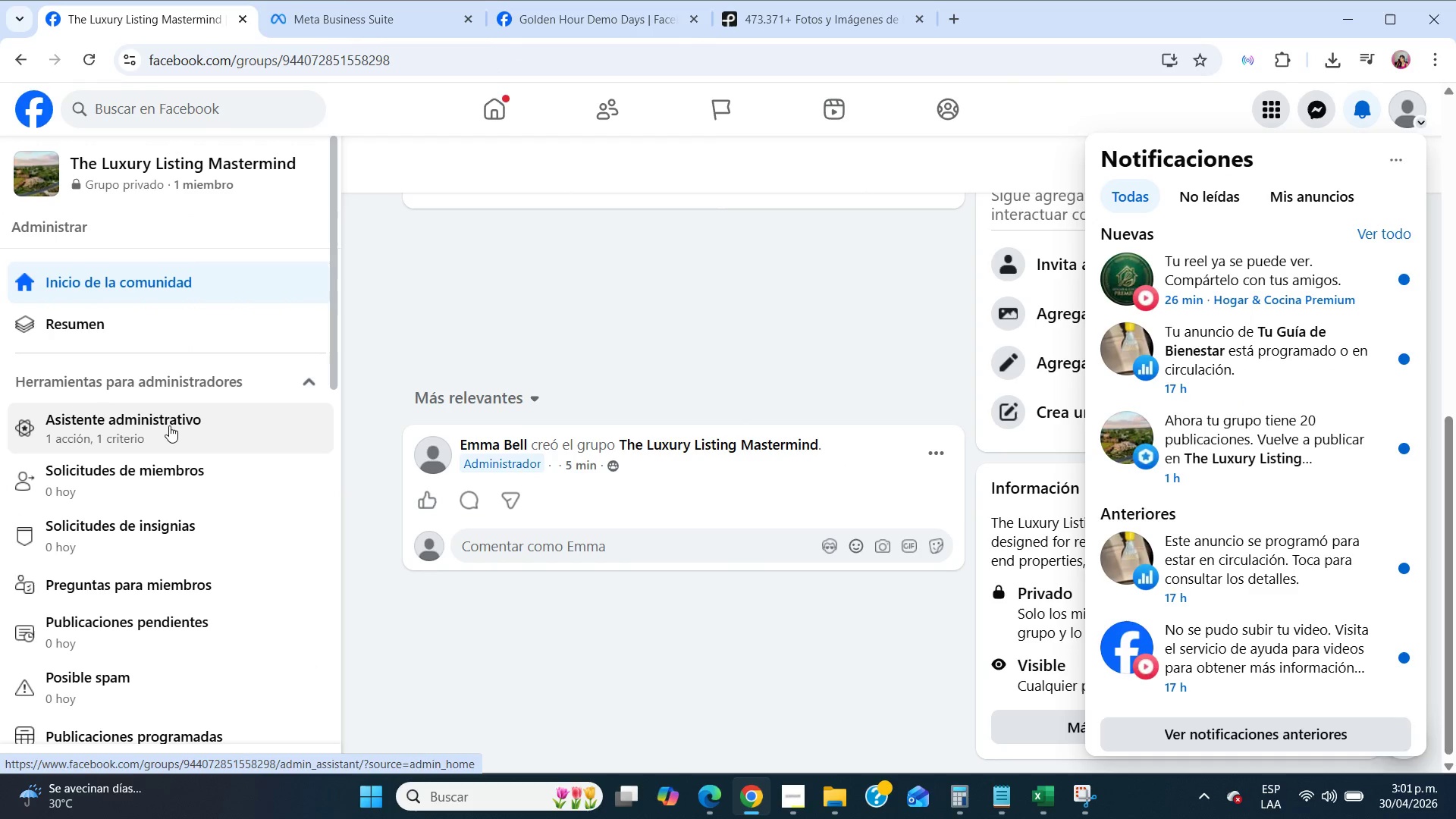 
left_click([169, 425])
 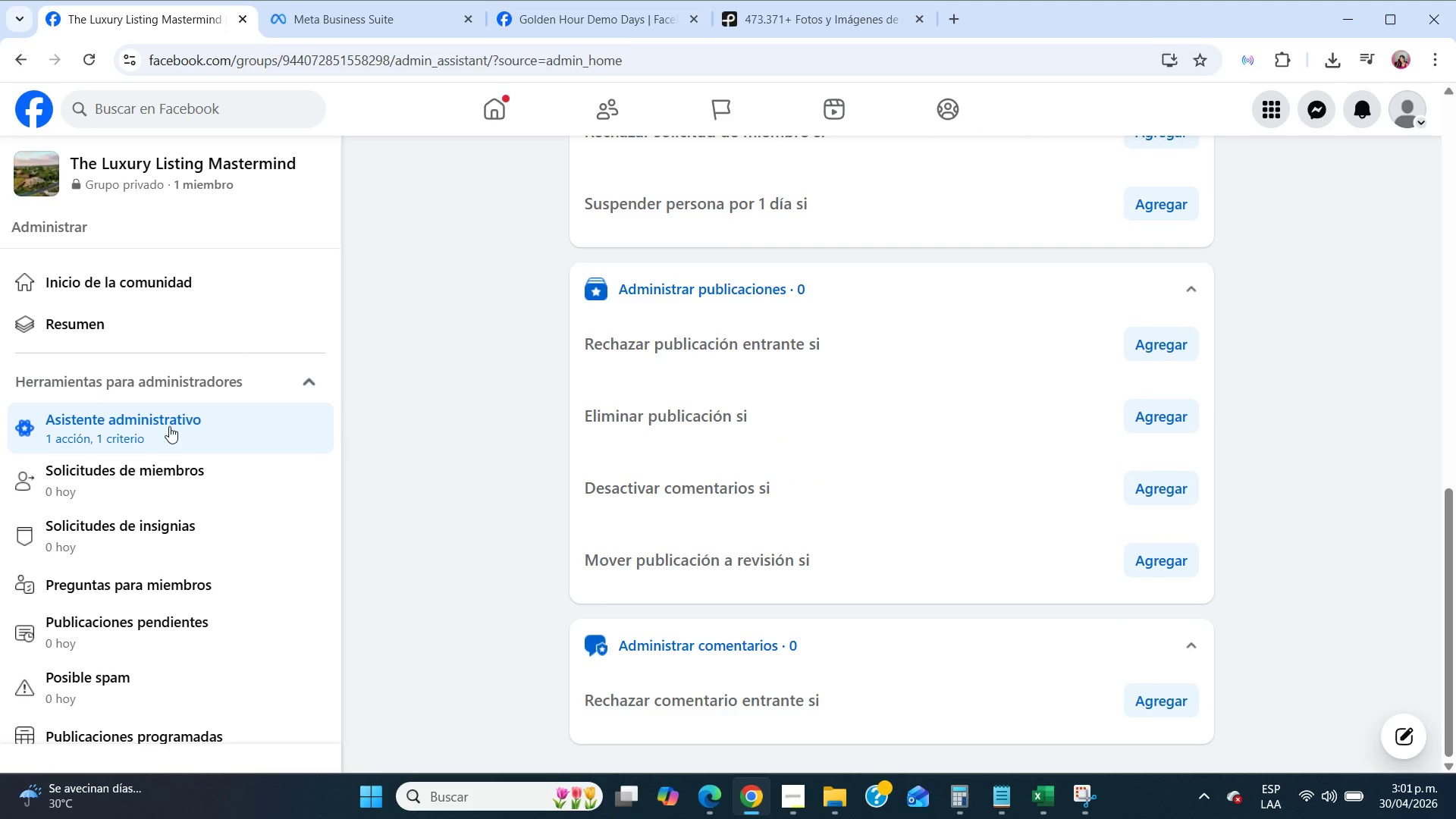 
wait(22.78)
 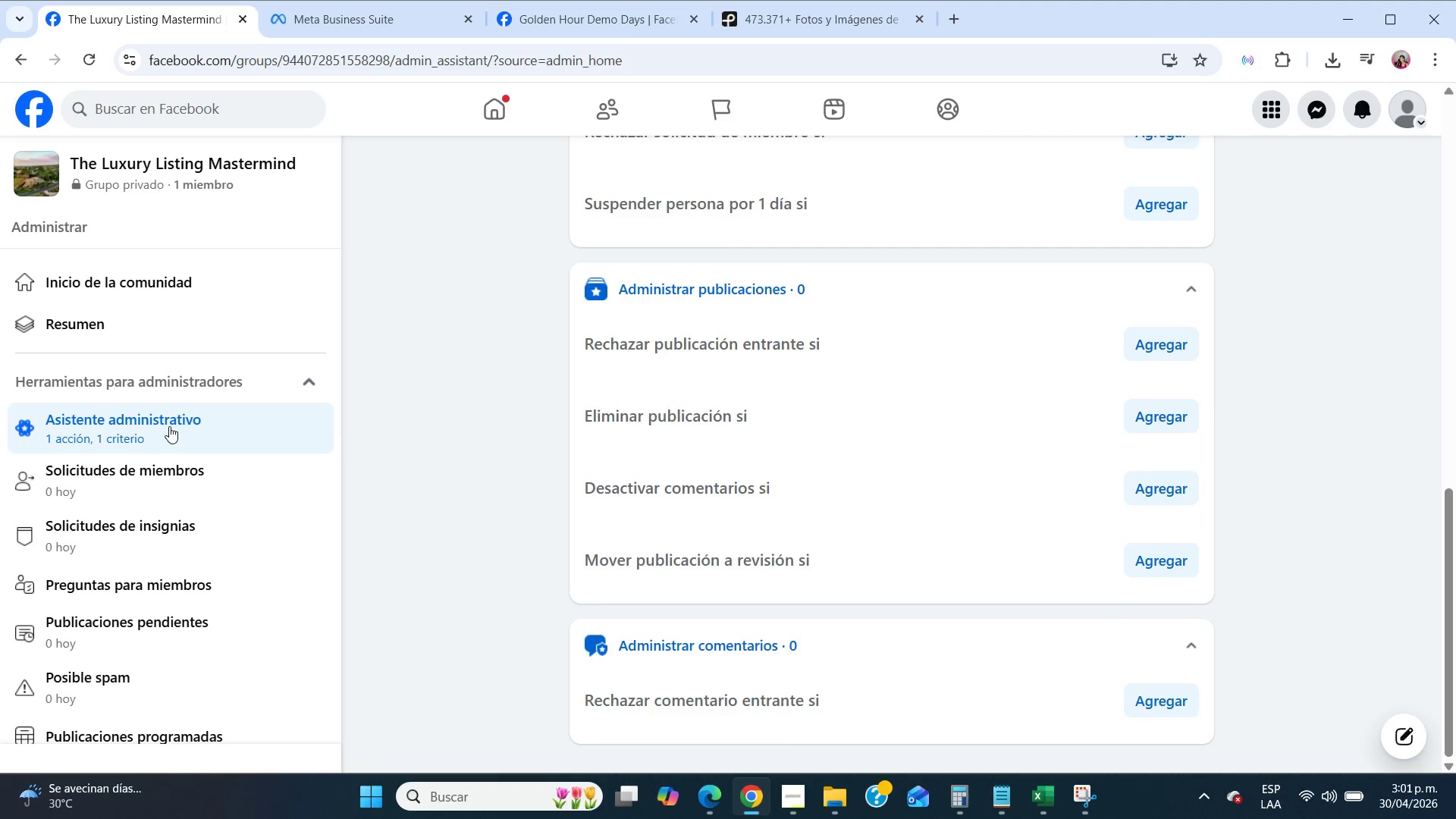 
left_click([385, 12])
 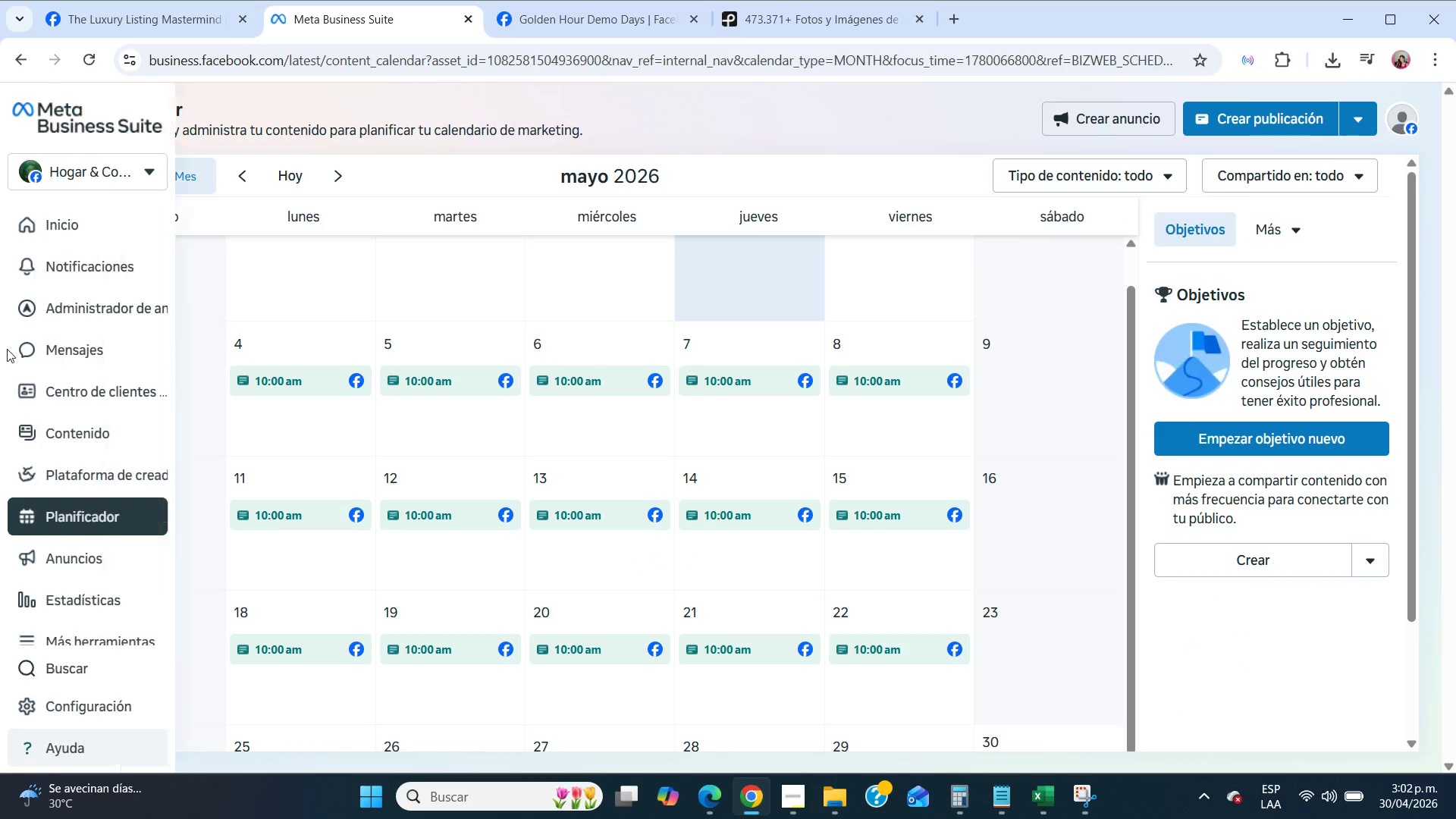 
left_click([53, 336])
 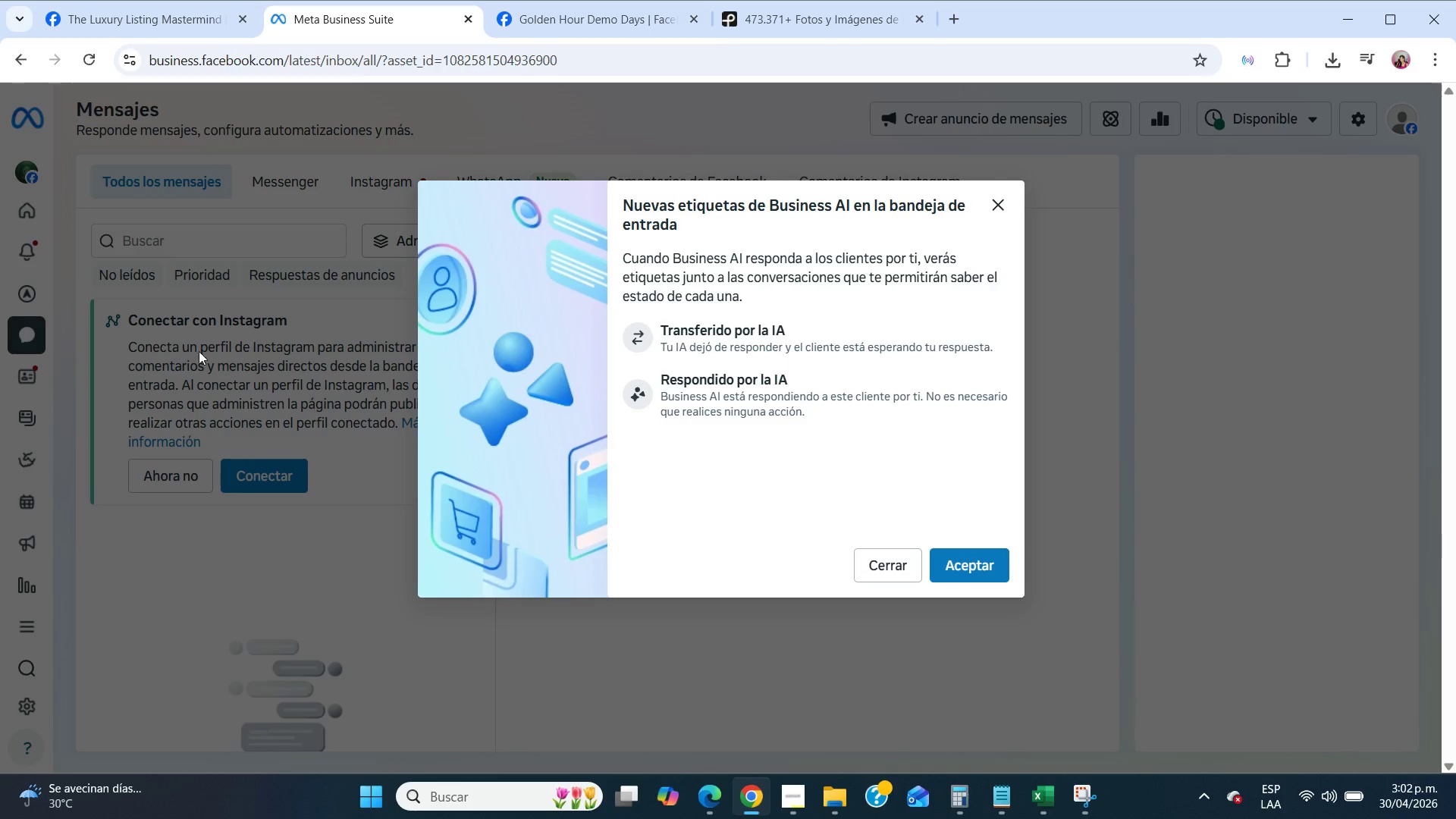 
wait(5.41)
 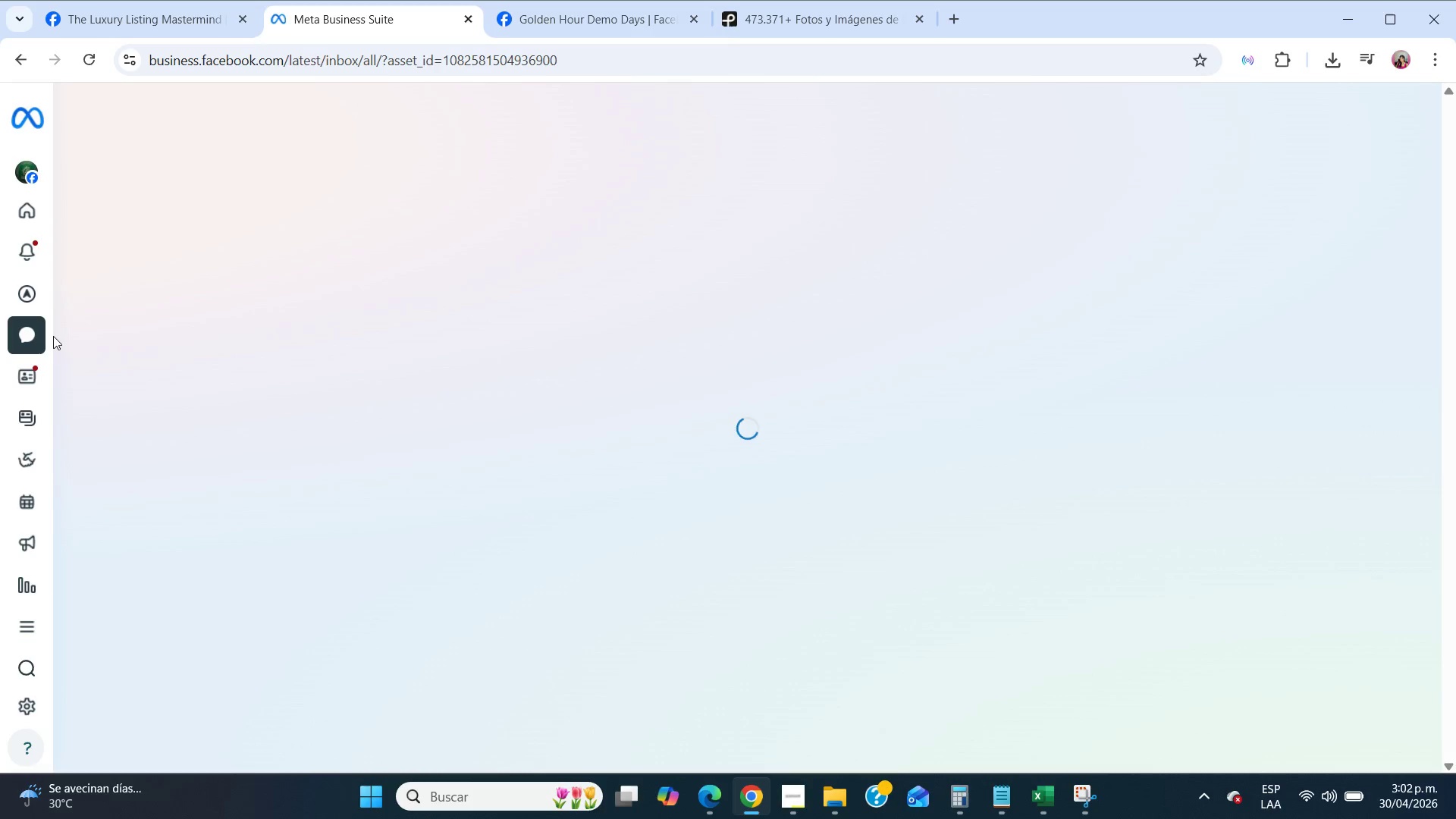 
left_click([986, 554])
 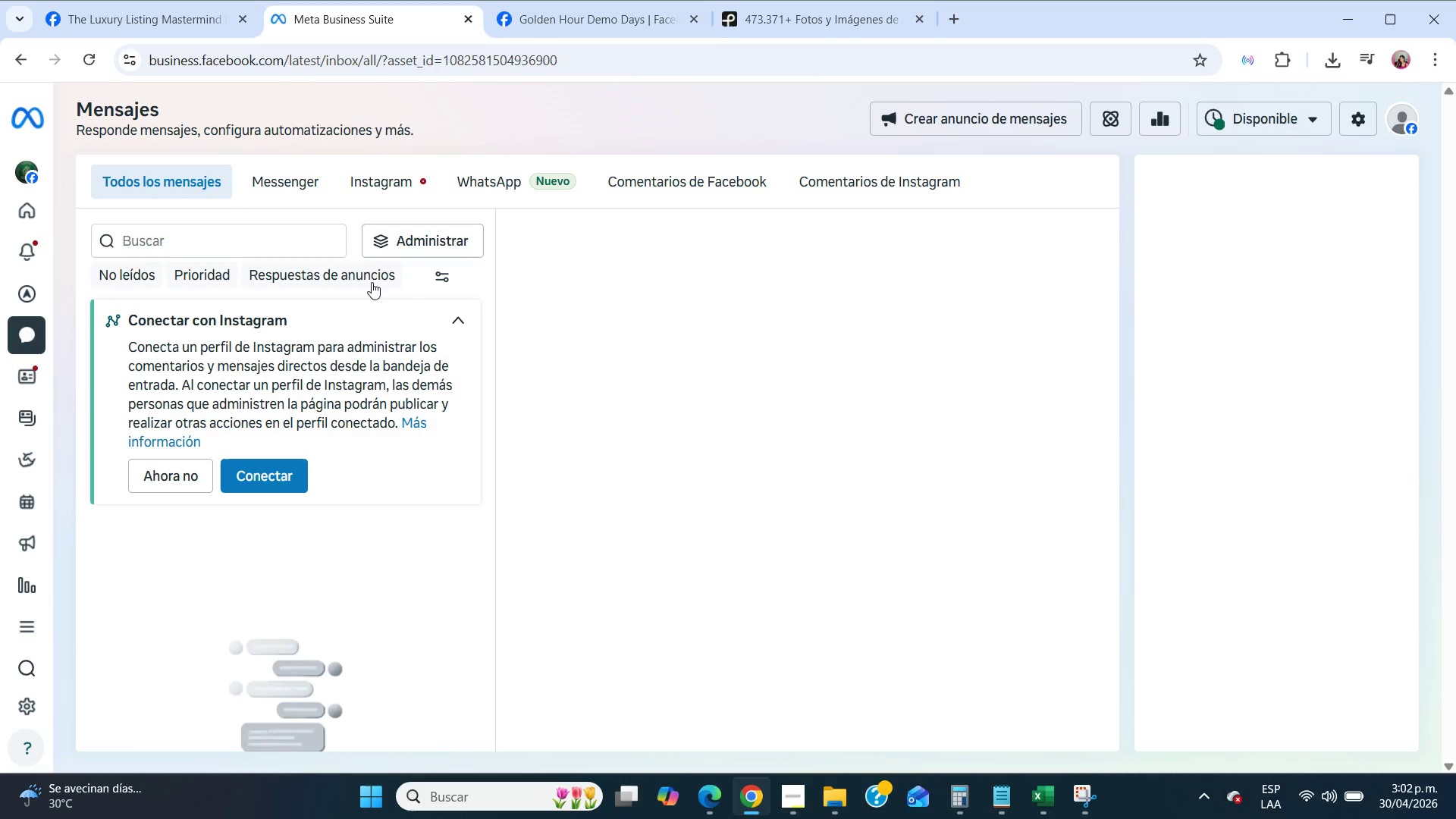 
wait(6.59)
 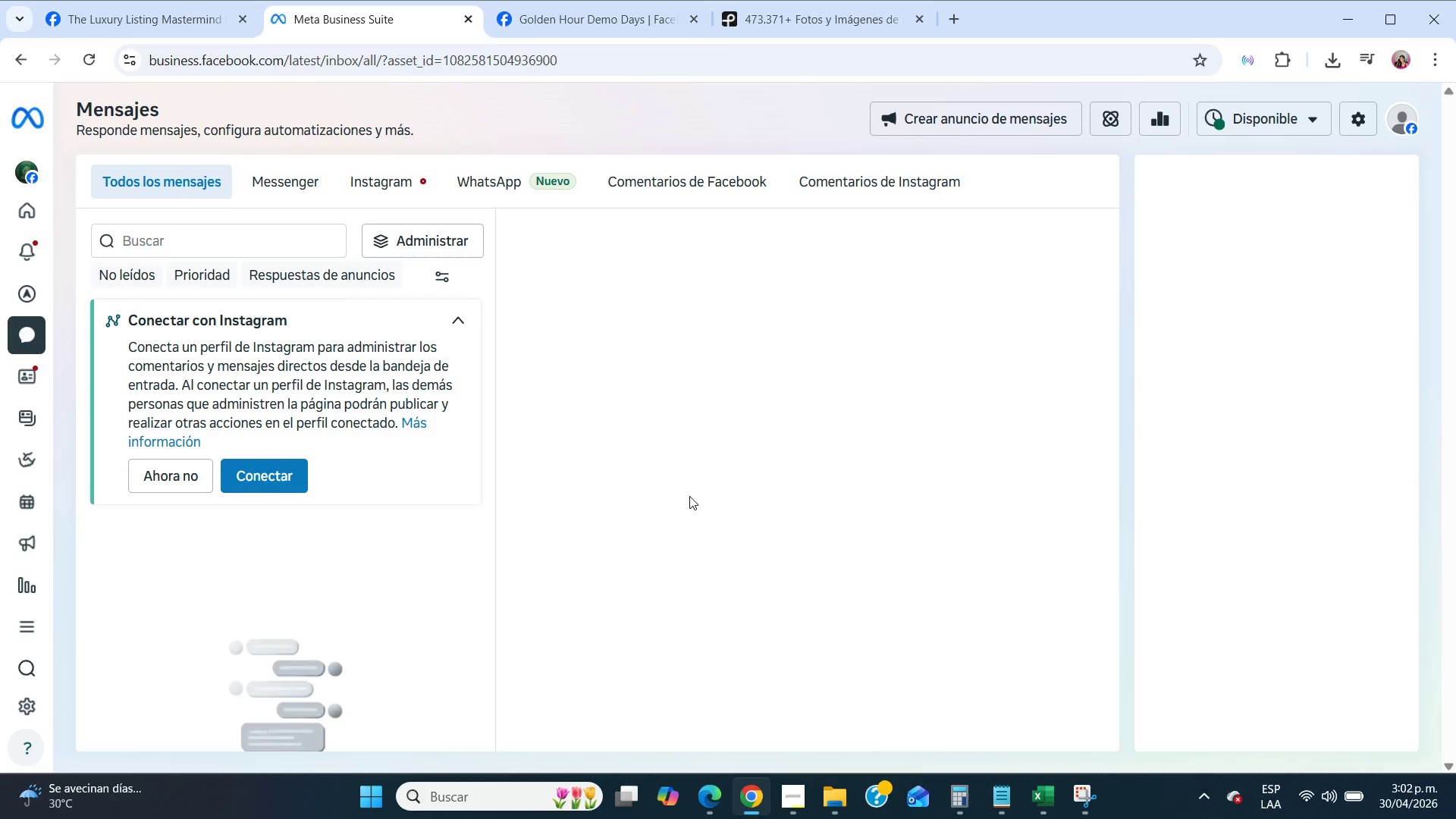 
left_click([435, 281])
 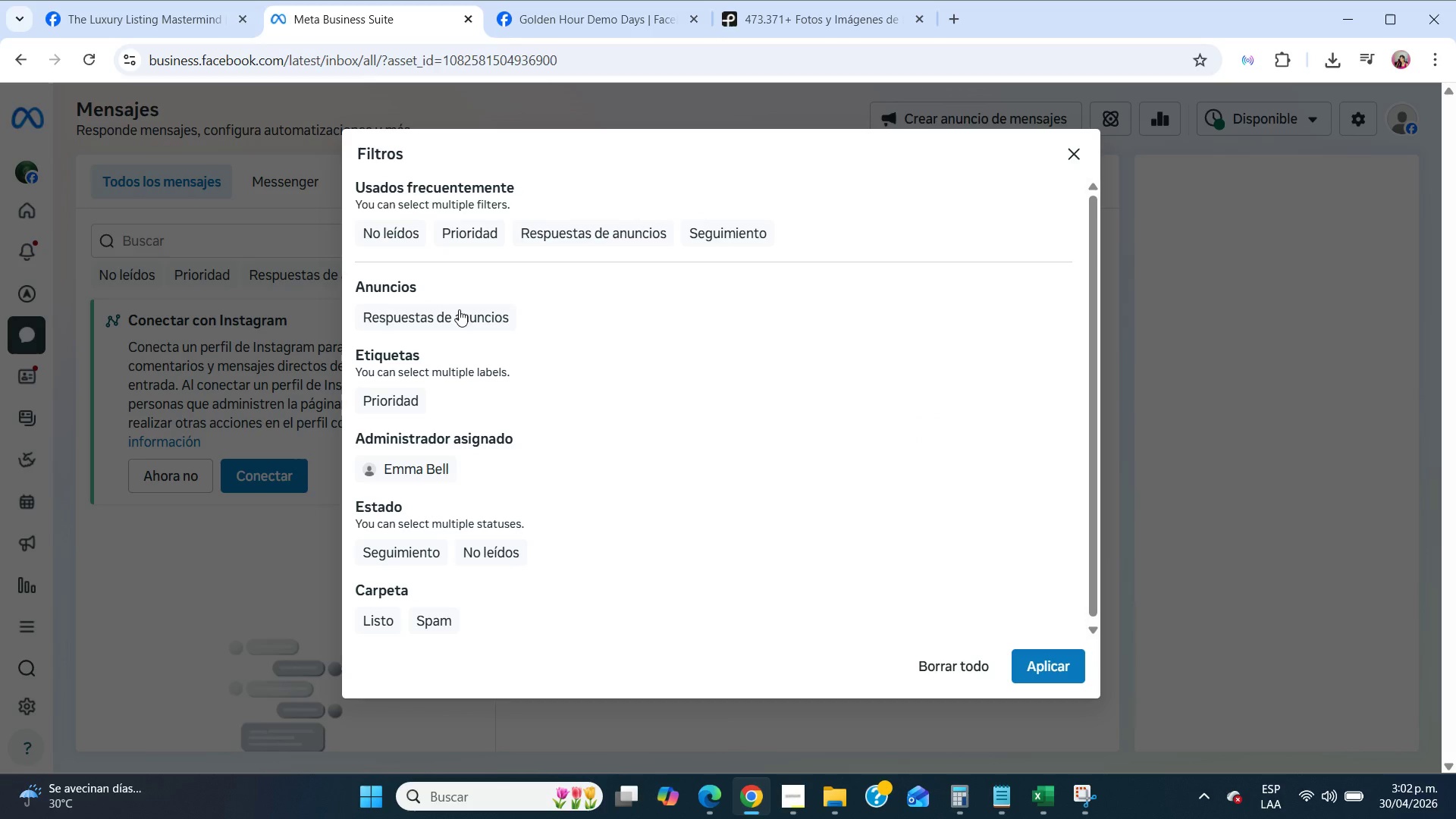 
scroll: coordinate [600, 411], scroll_direction: down, amount: 4.0
 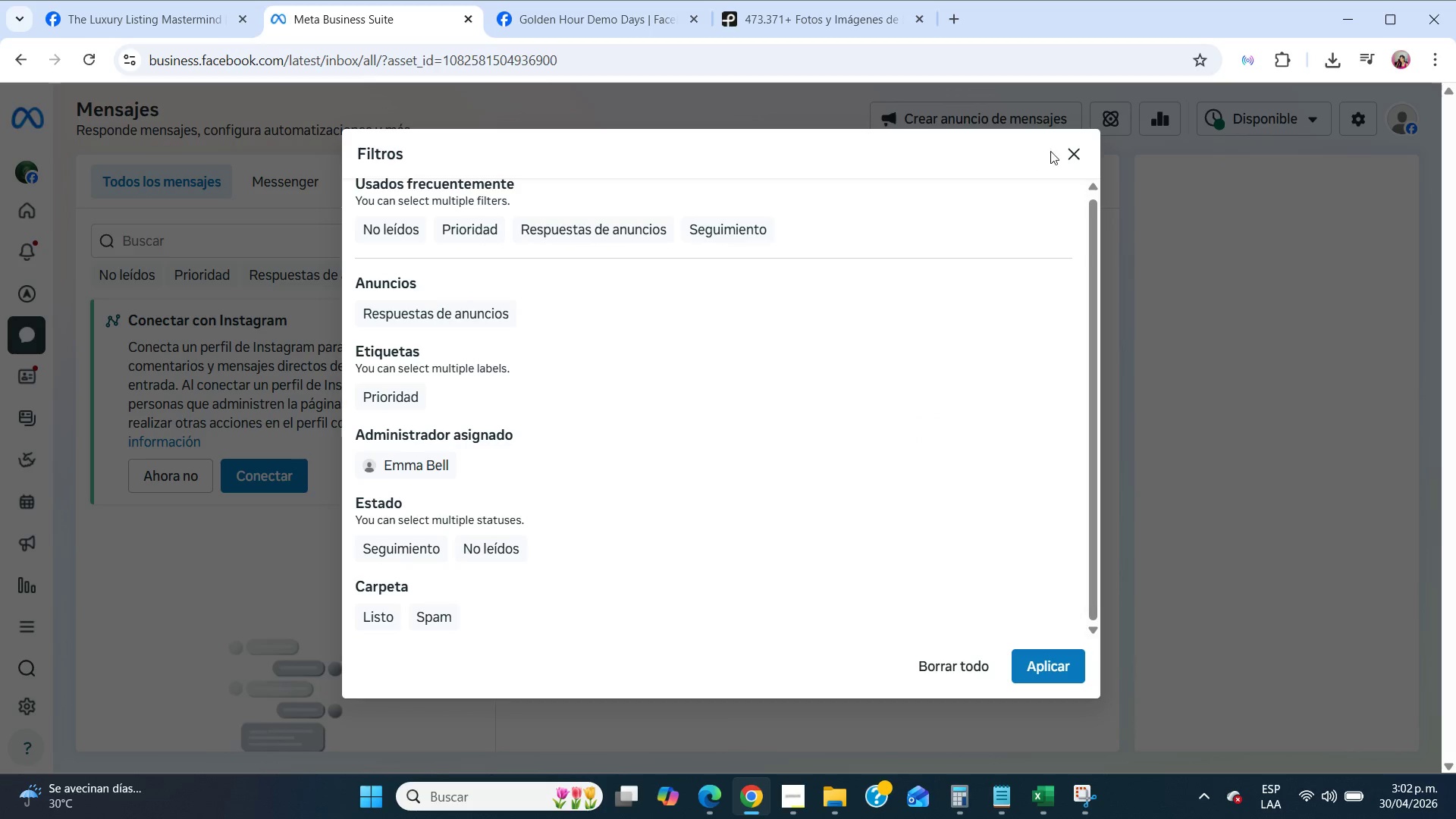 
left_click([1071, 154])
 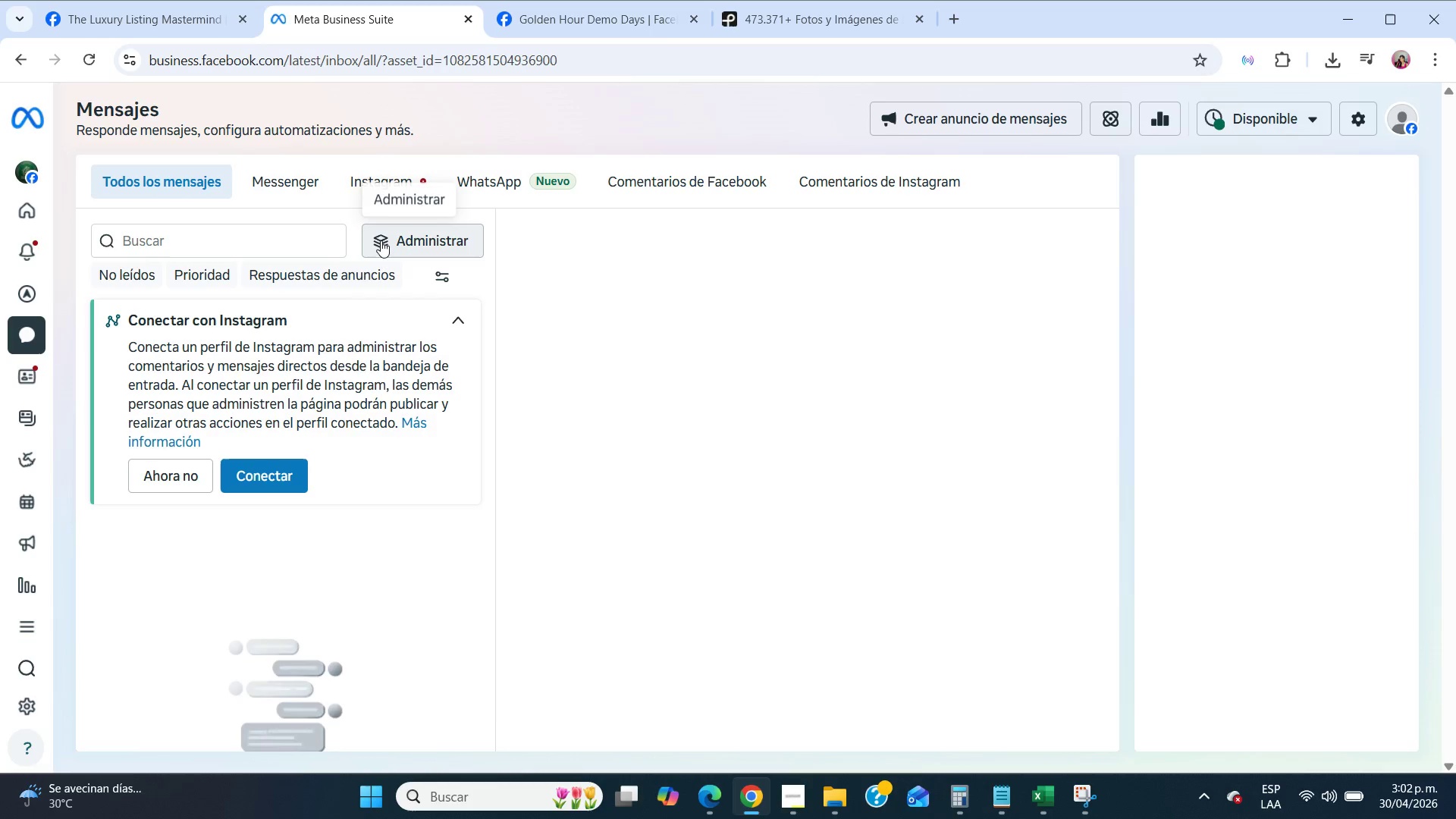 
left_click([381, 240])
 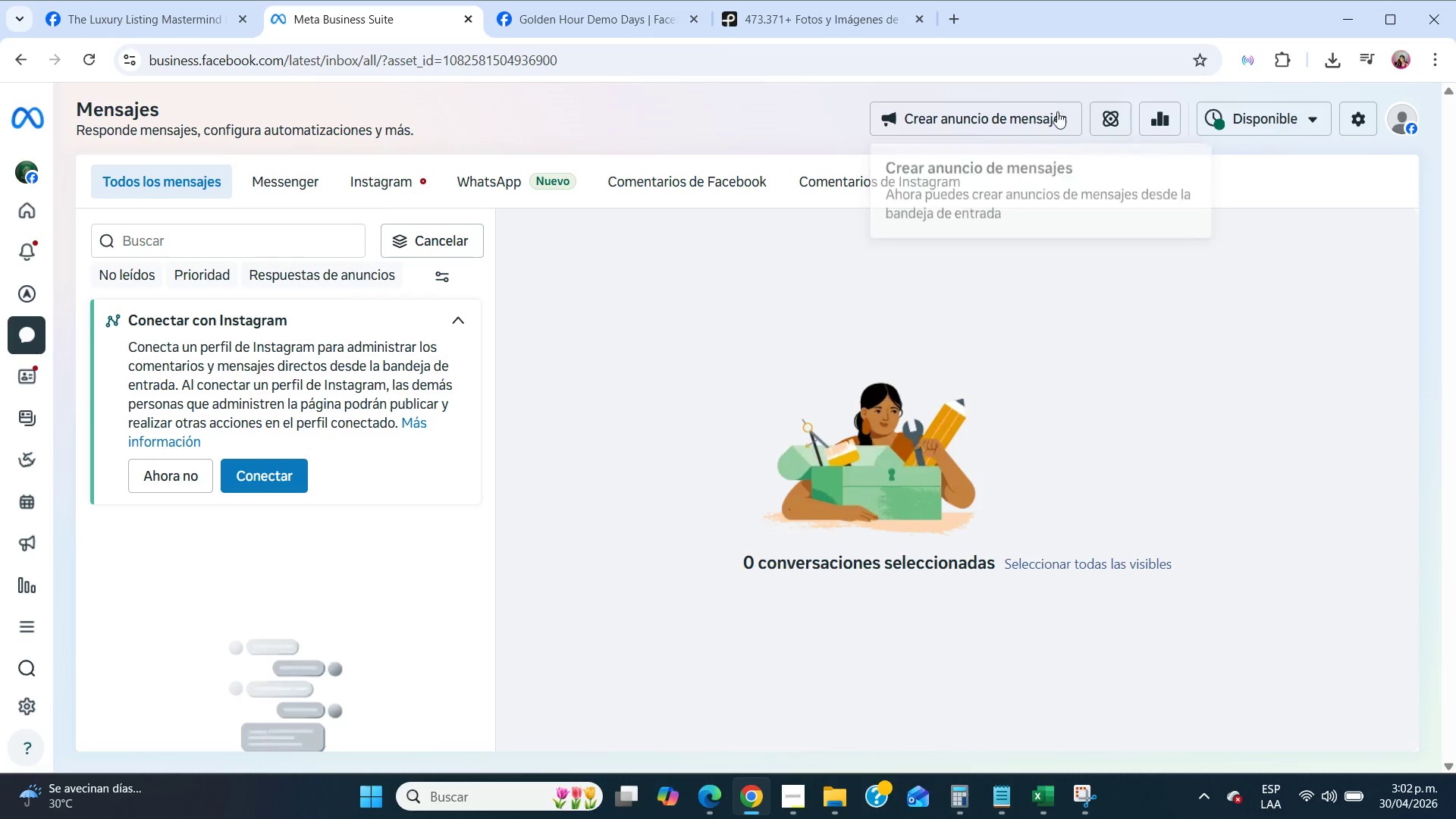 
left_click([1055, 115])
 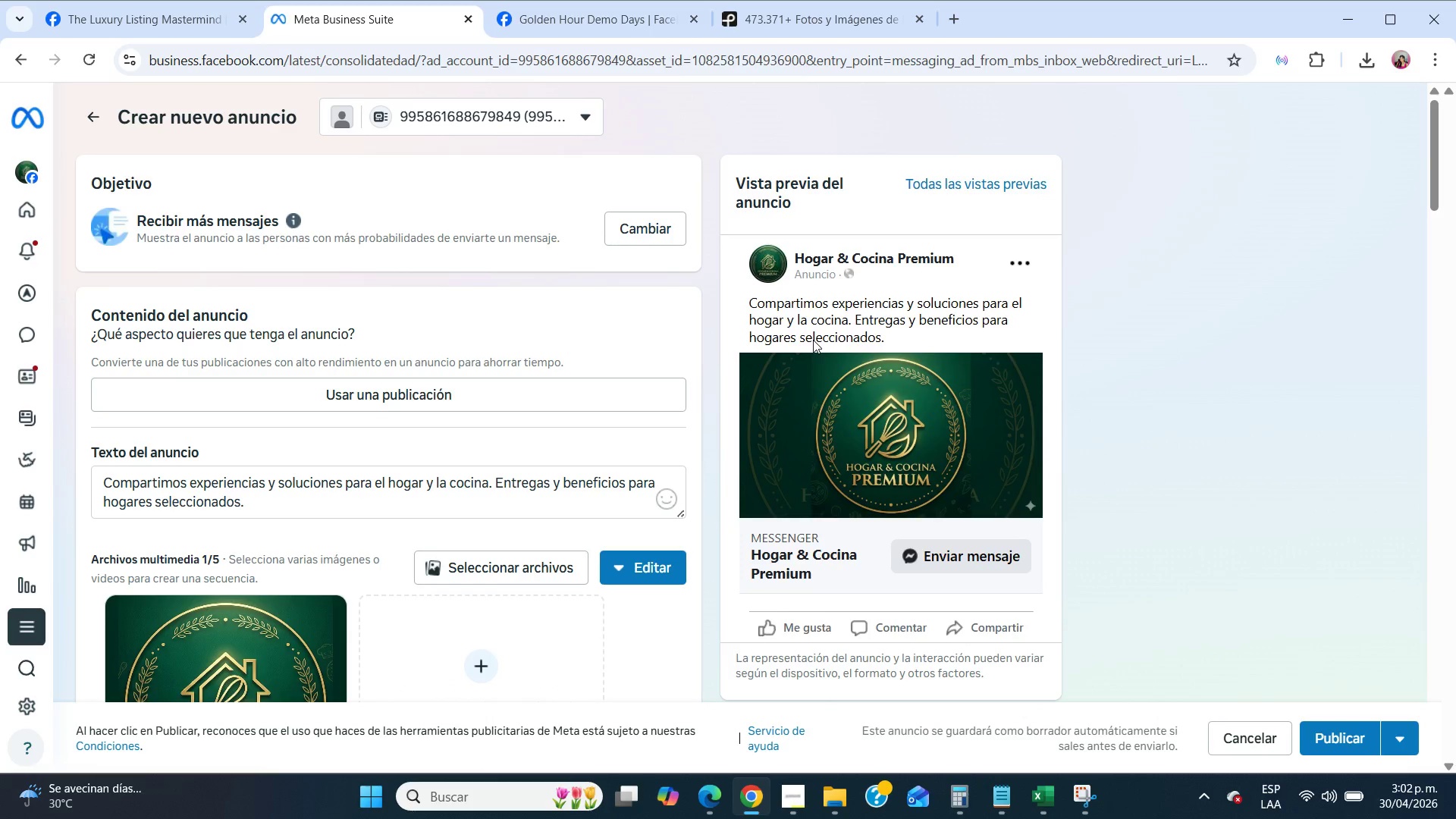 
wait(14.44)
 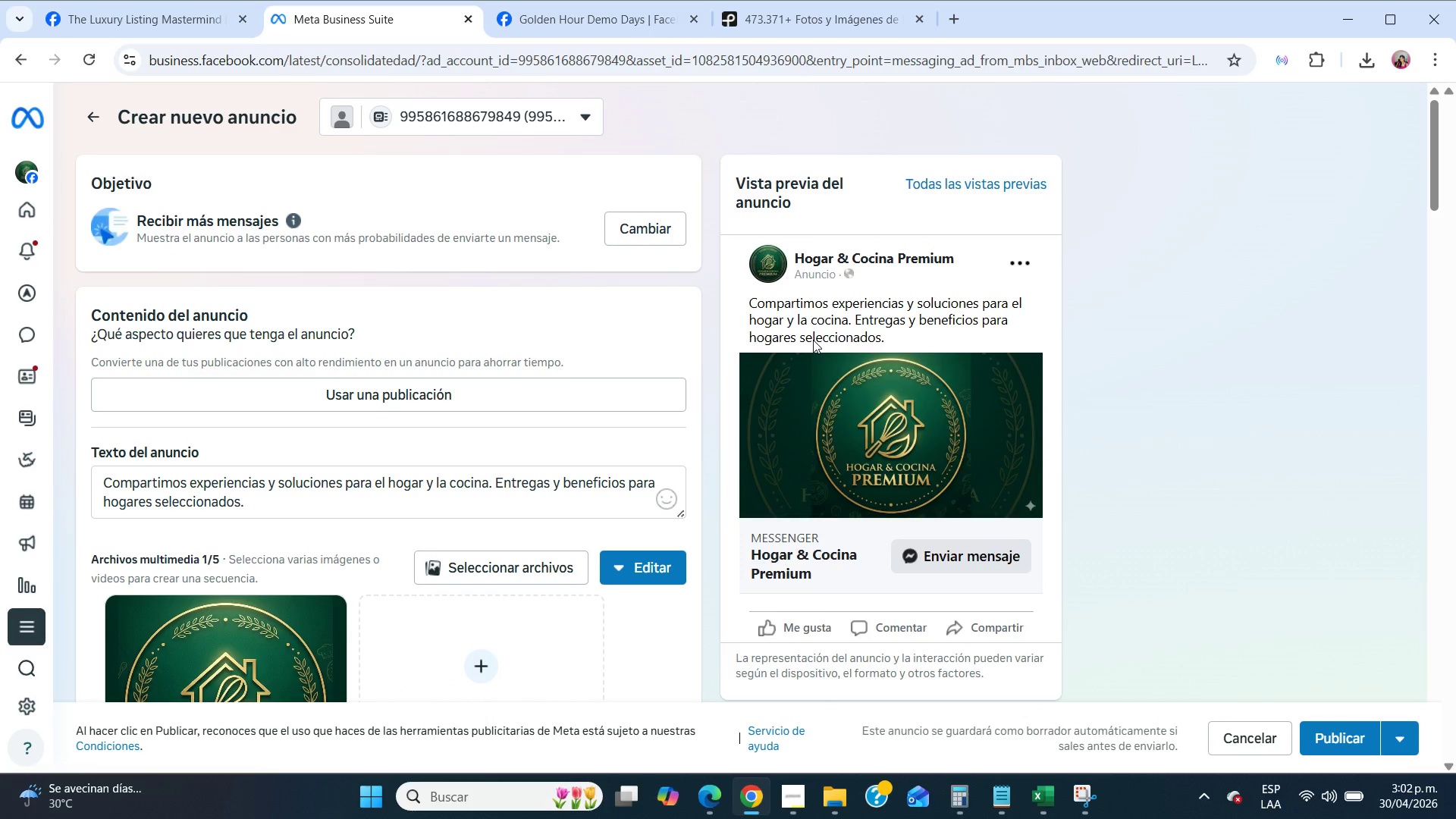 
left_click([105, 111])
 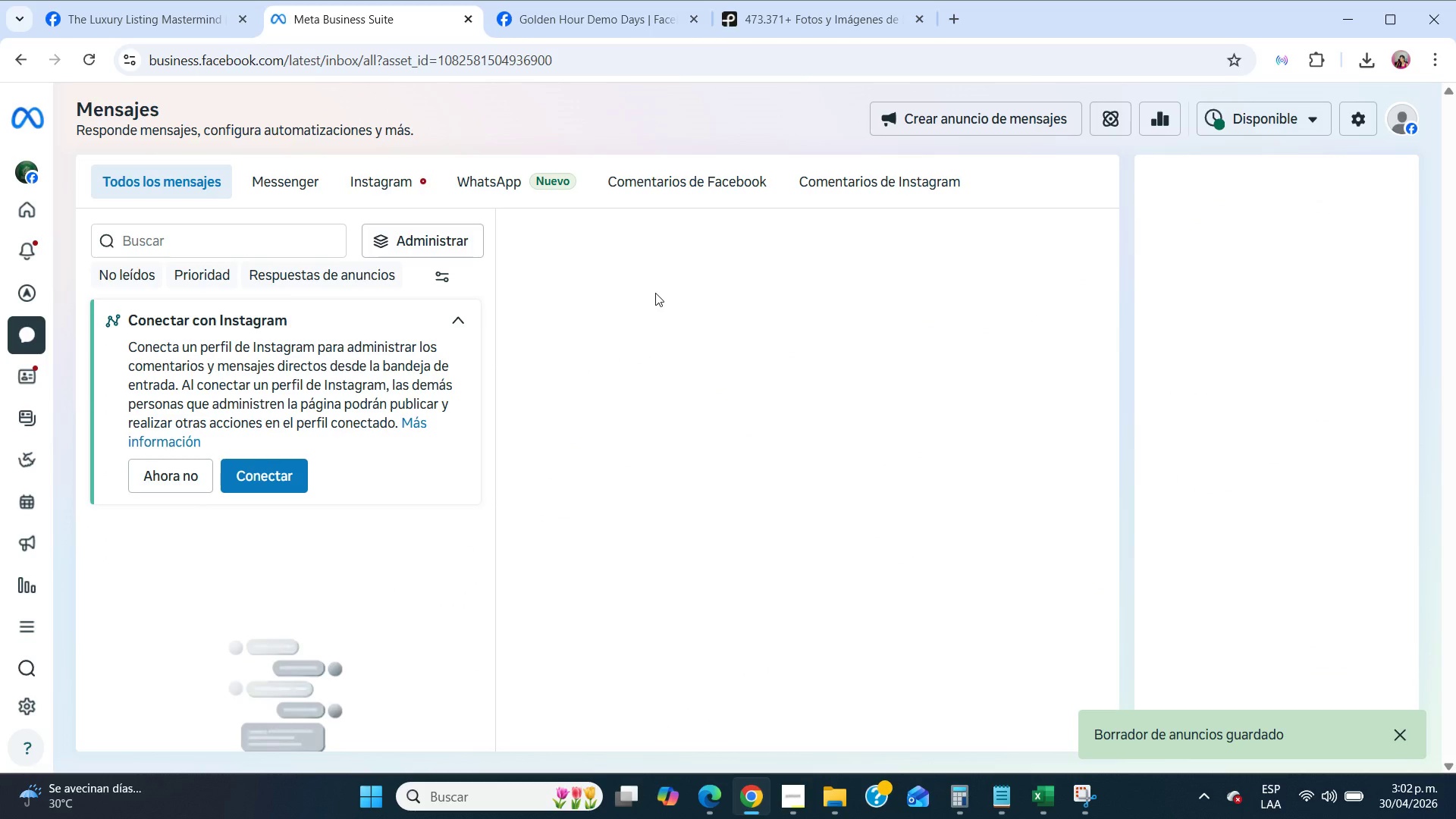 
left_click([437, 278])
 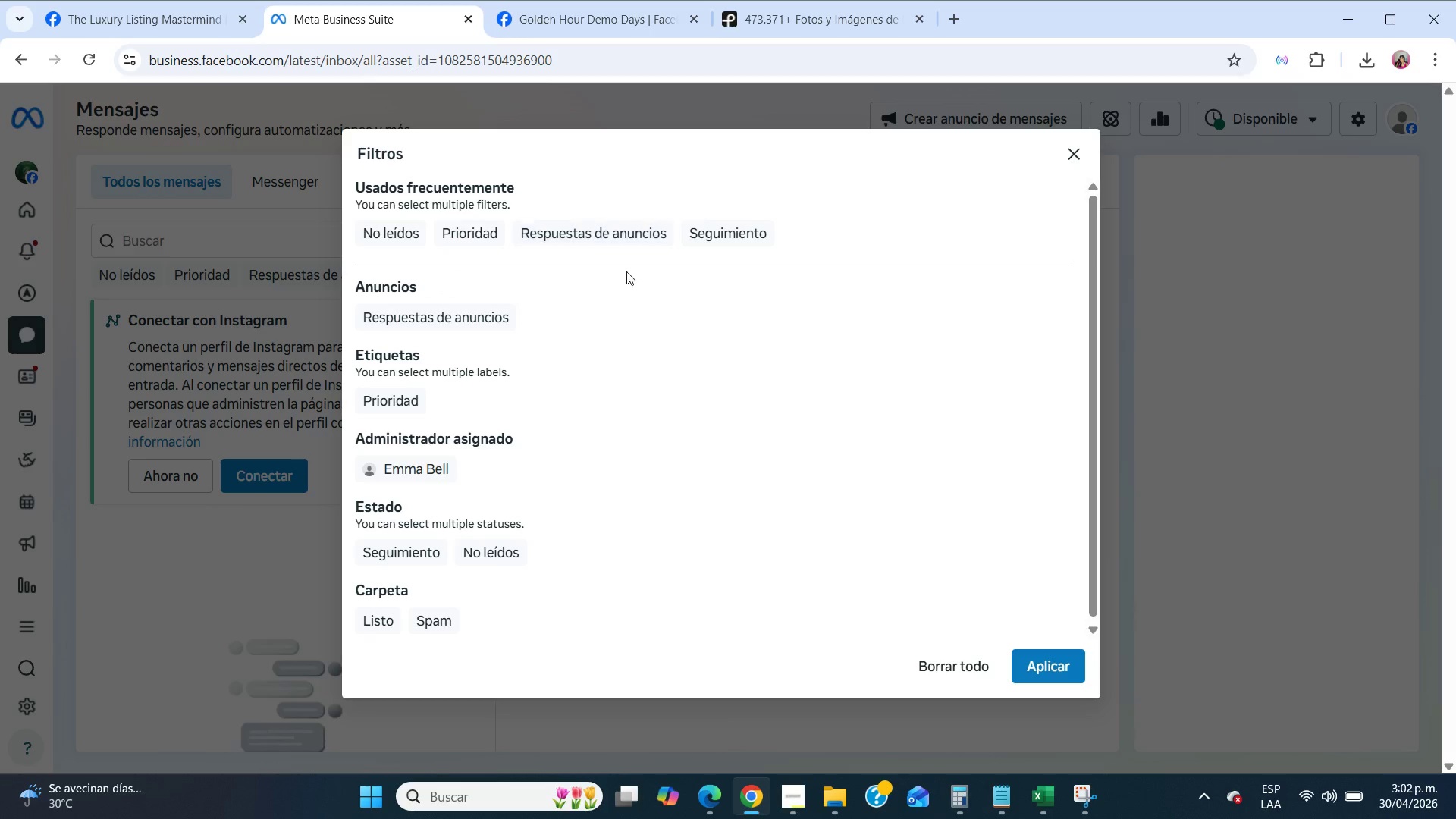 
scroll: coordinate [657, 287], scroll_direction: down, amount: 2.0
 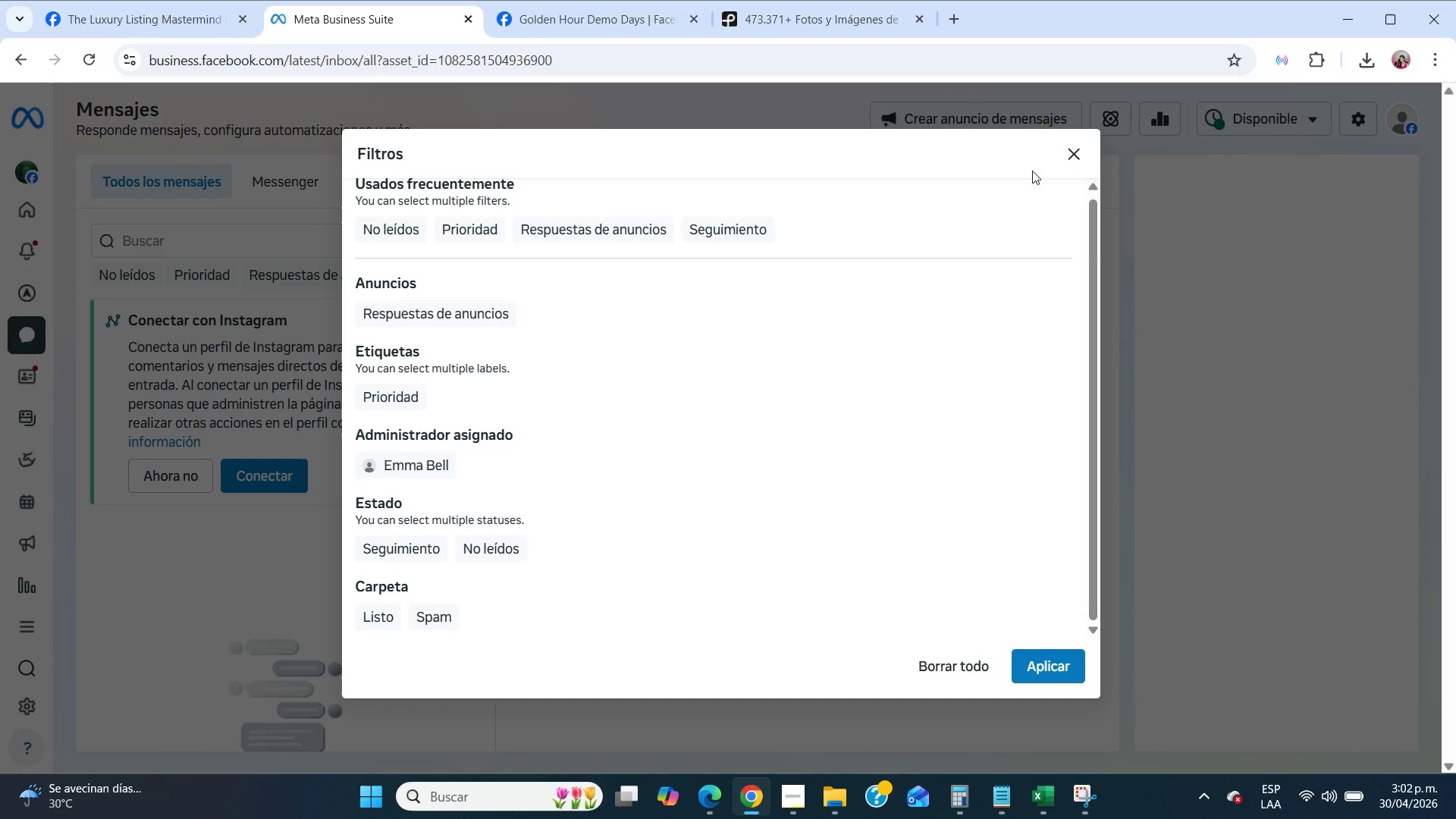 
left_click([1065, 153])
 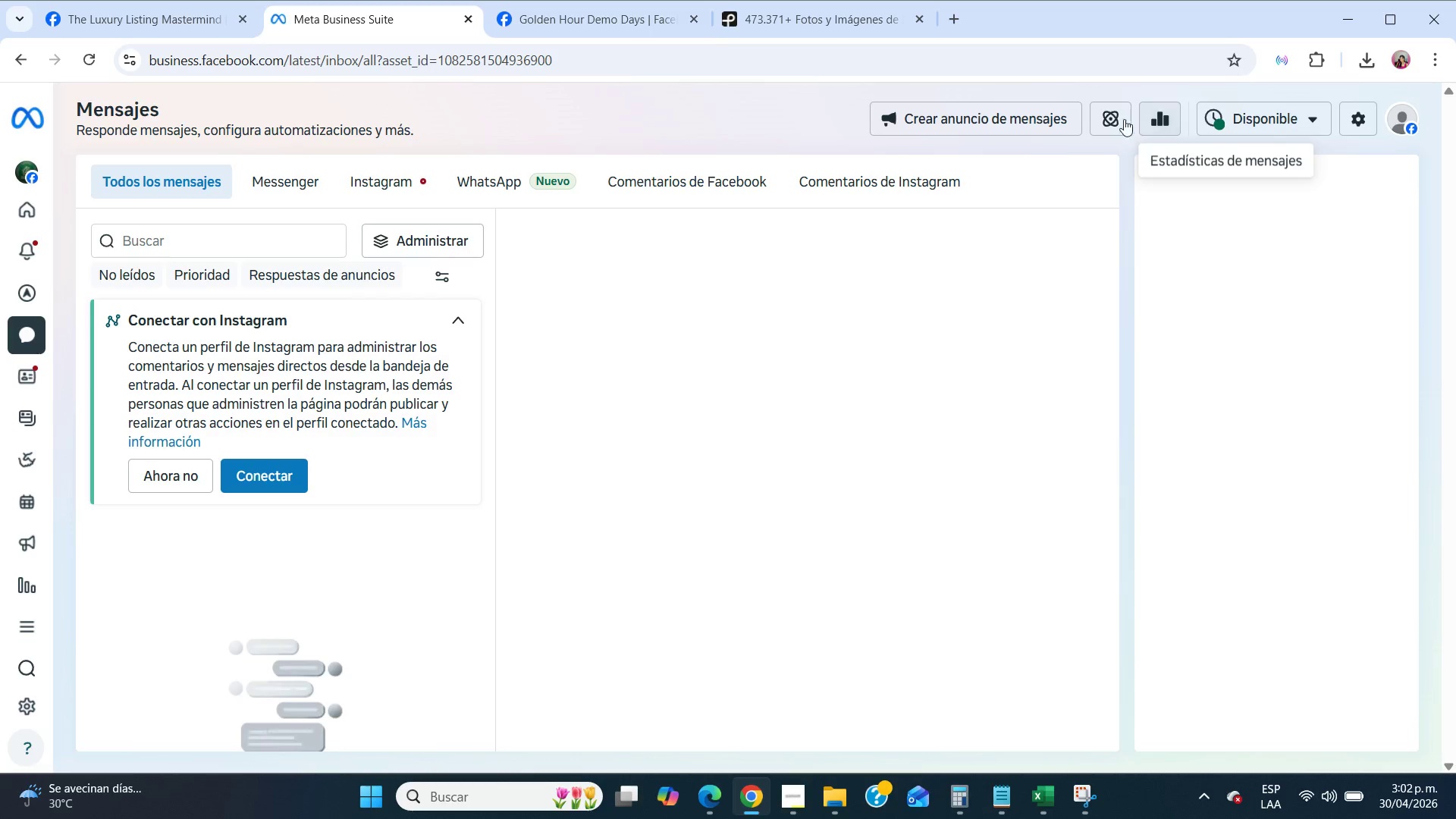 
left_click([1117, 119])
 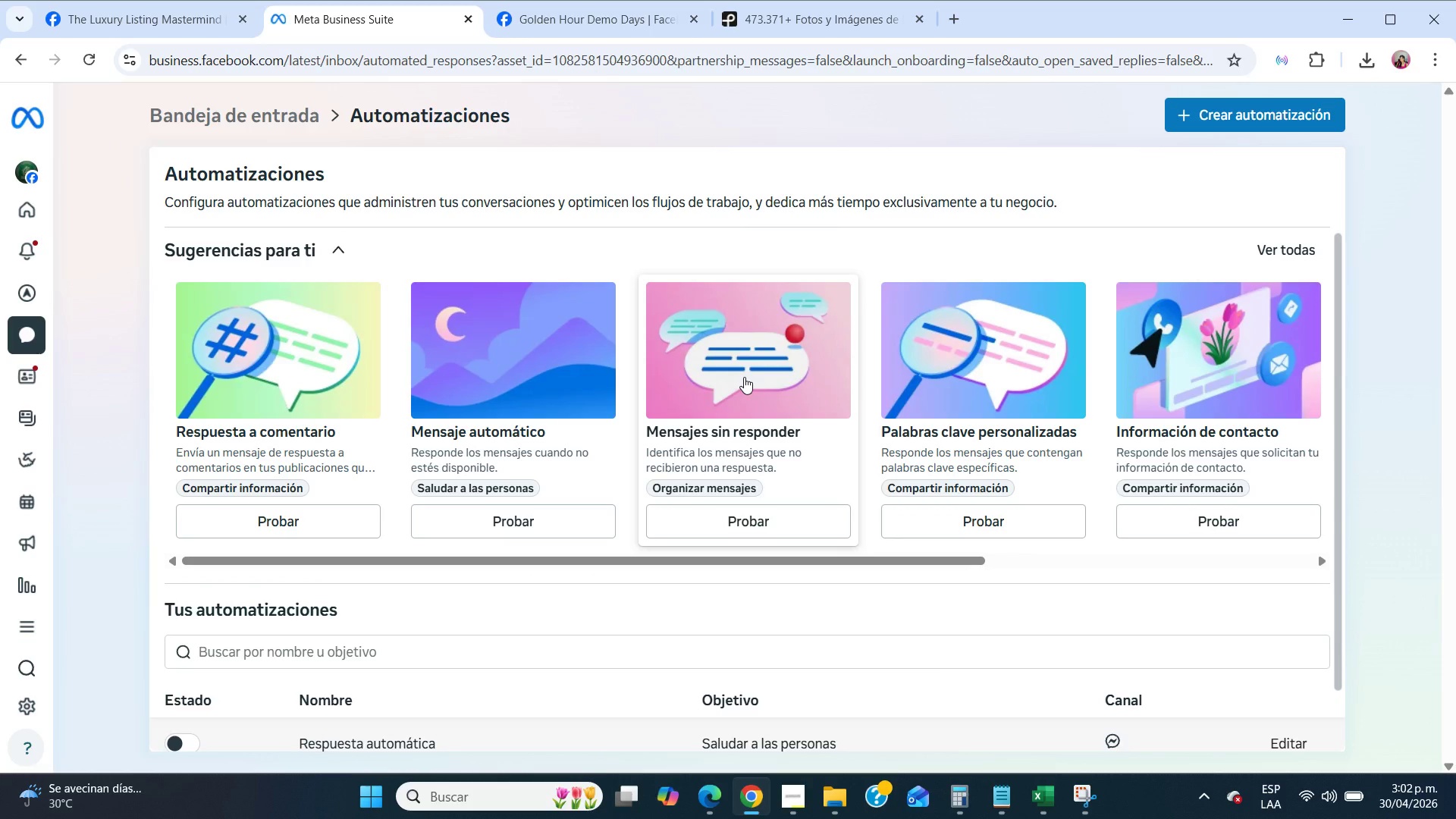 
wait(7.61)
 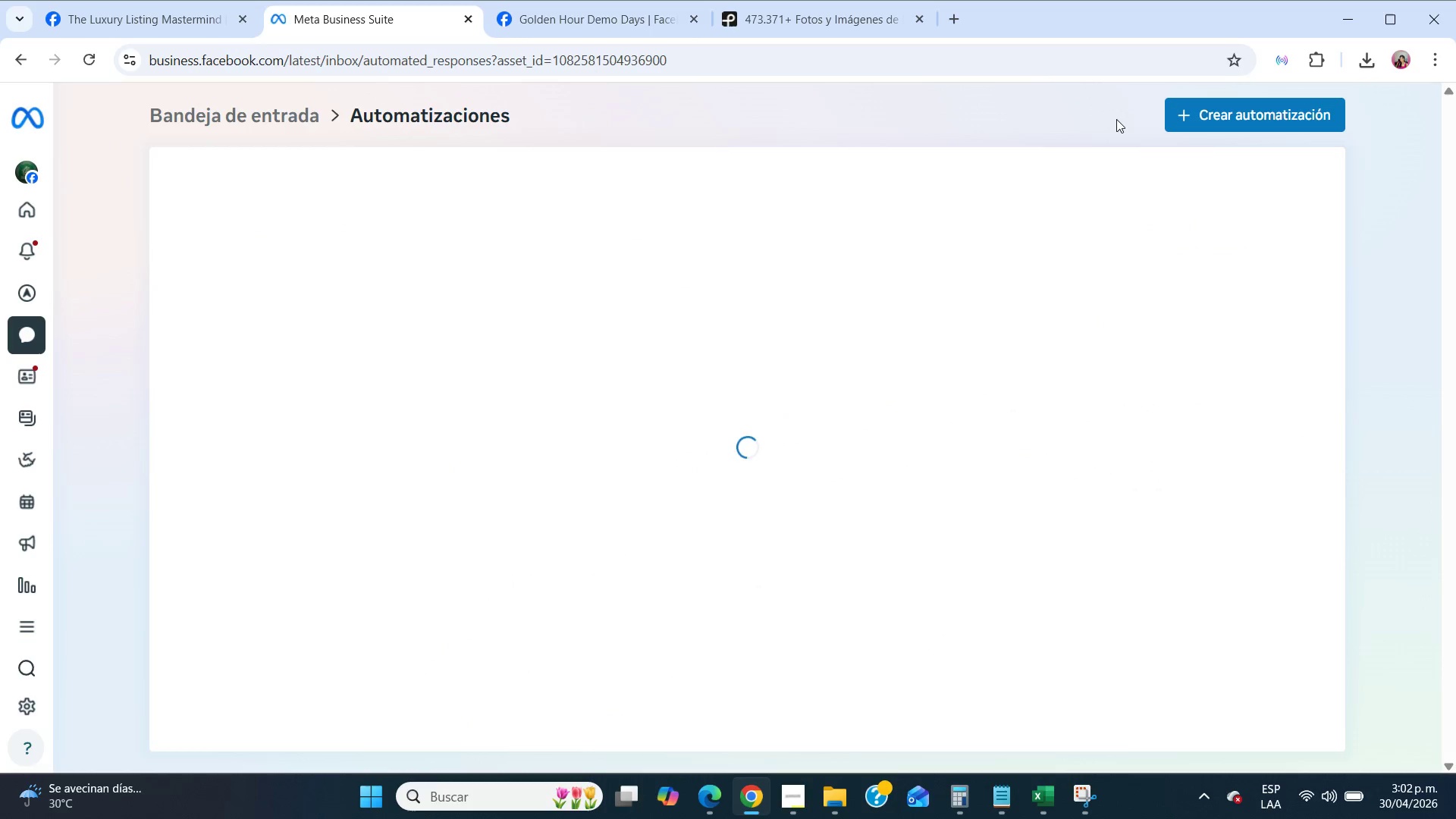 
left_click_drag(start_coordinate=[822, 554], to_coordinate=[1299, 602])
 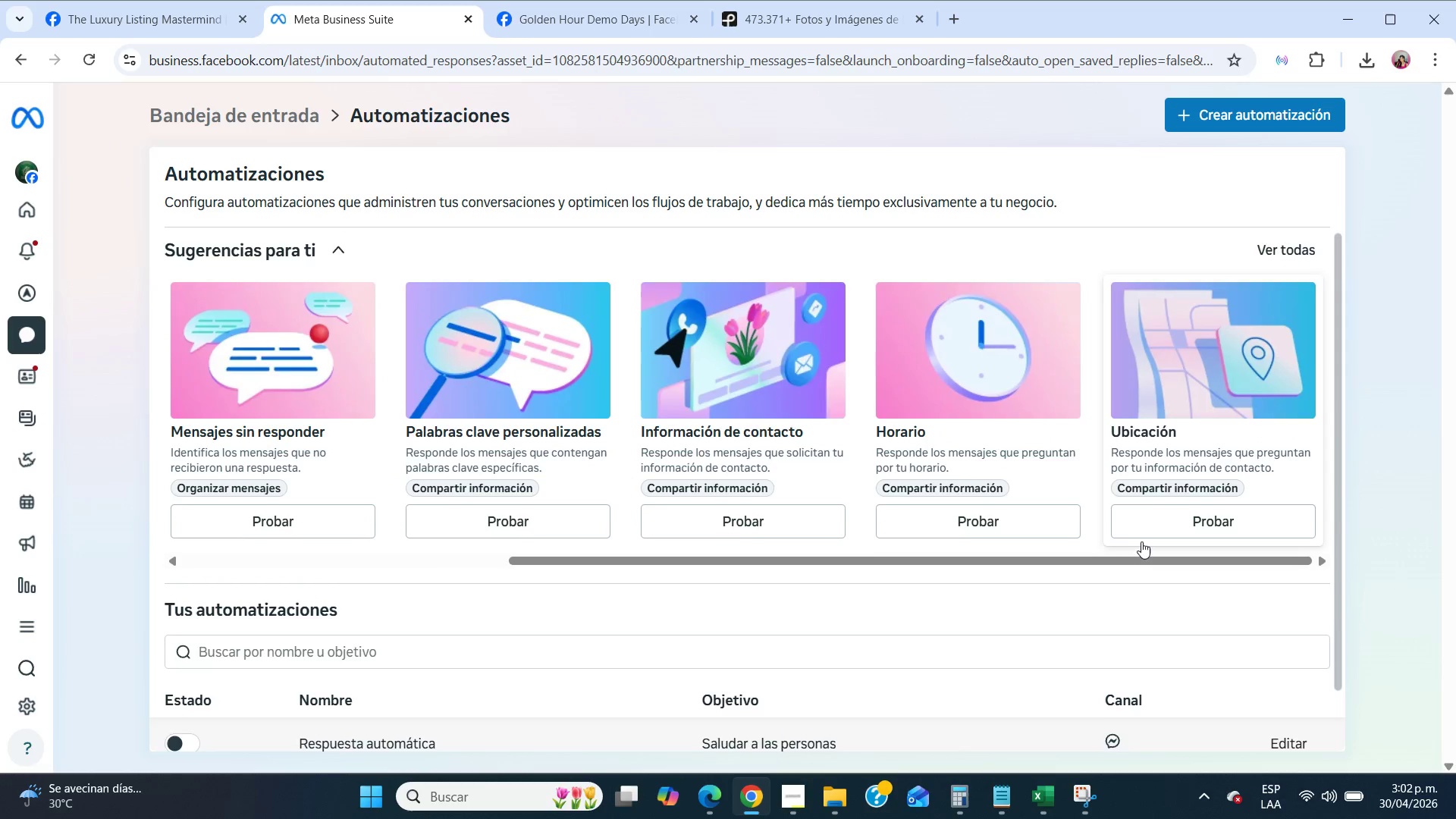 
scroll: coordinate [1141, 541], scroll_direction: down, amount: 5.0
 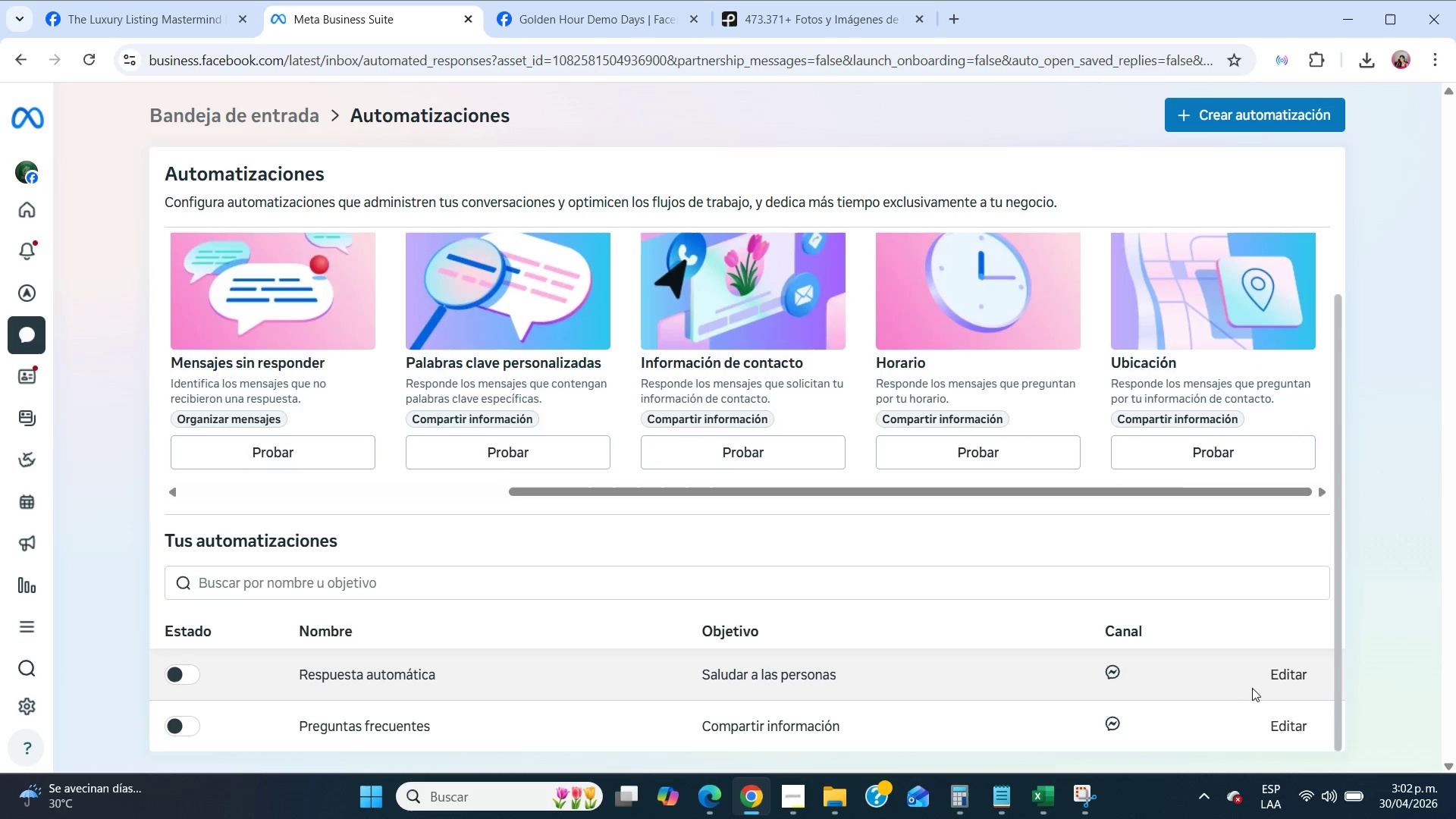 
left_click([1282, 677])
 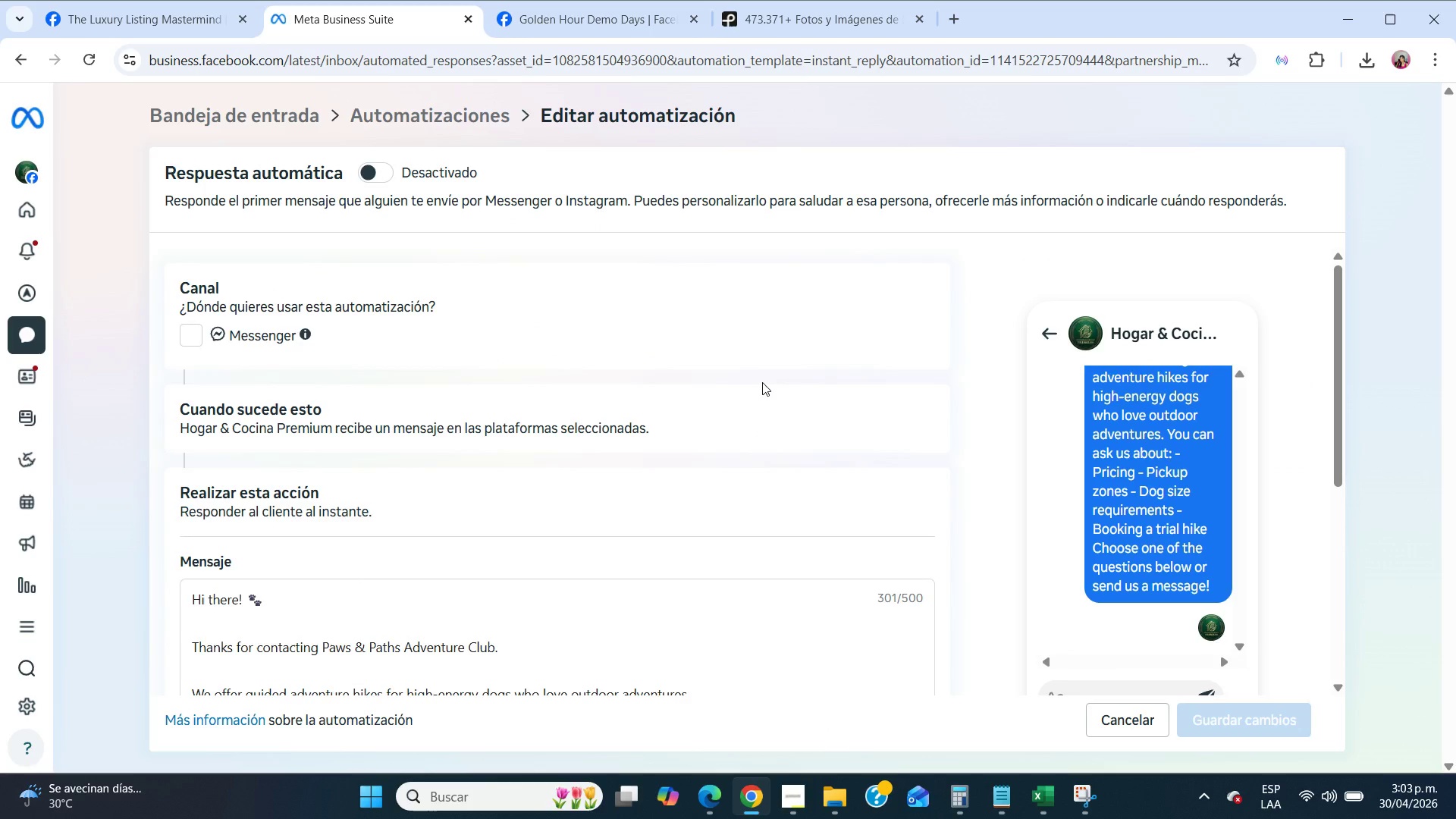 
wait(7.31)
 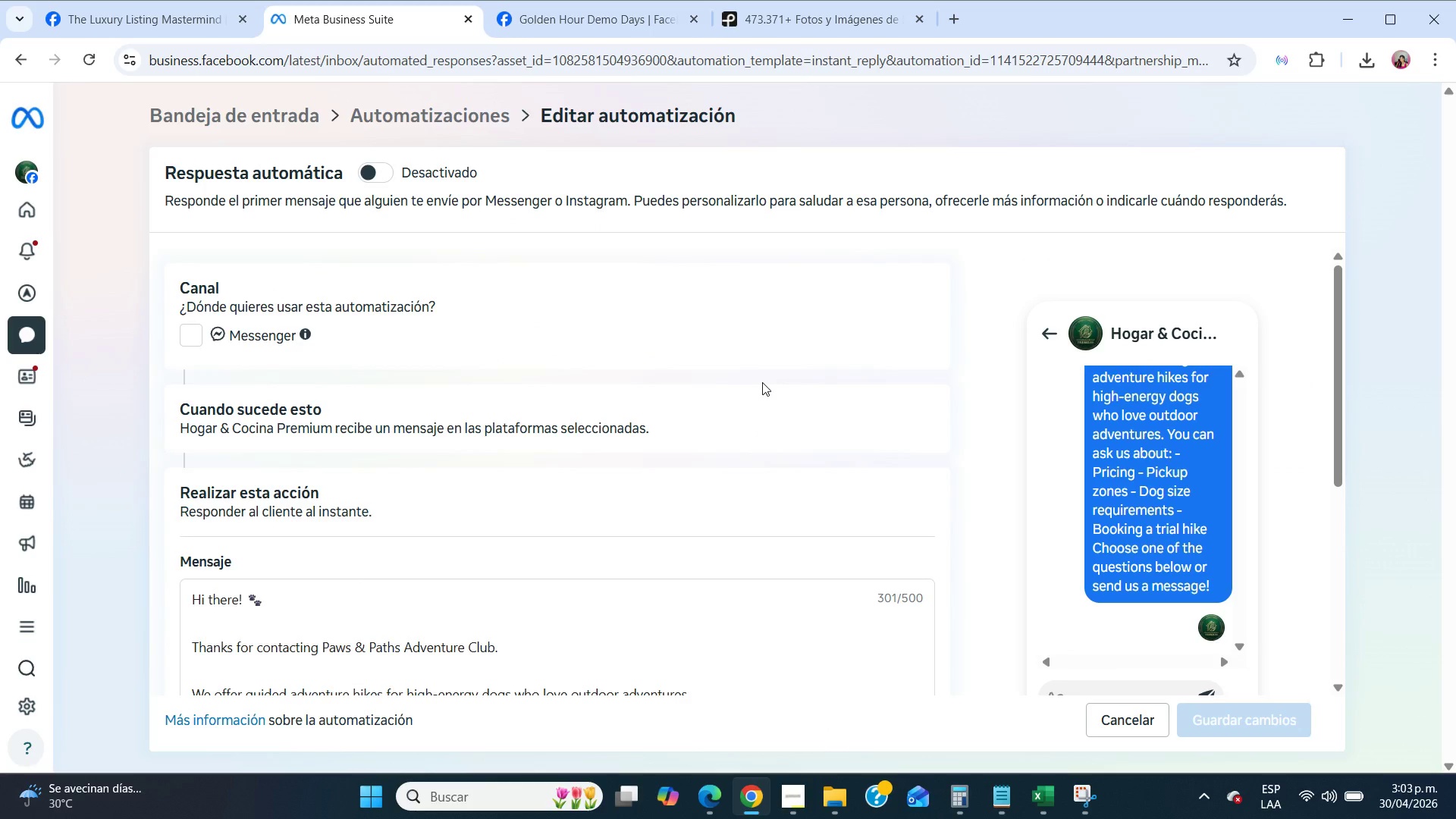 
scroll: coordinate [569, 506], scroll_direction: down, amount: 7.0
 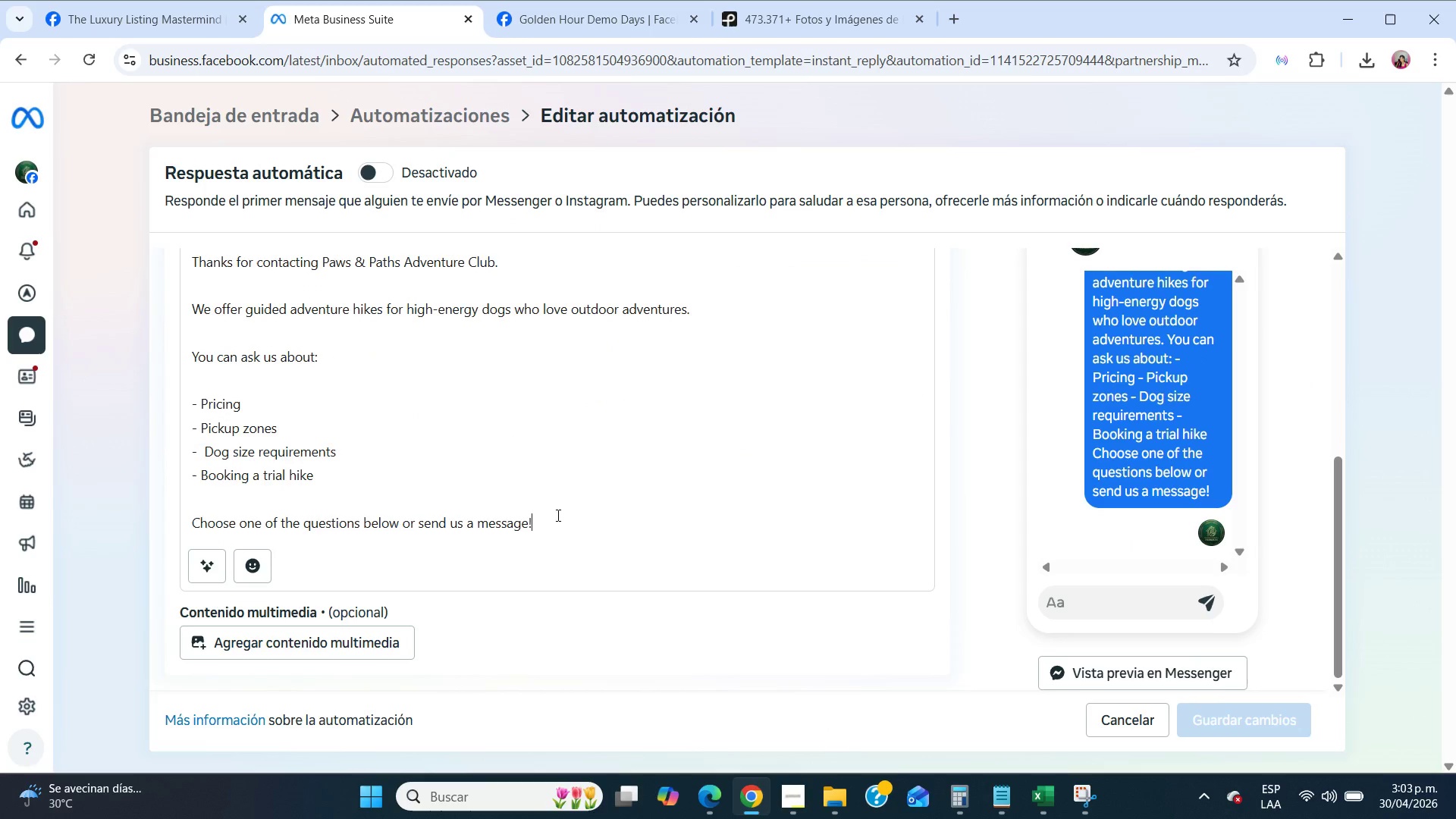 
left_click_drag(start_coordinate=[573, 519], to_coordinate=[115, 233])
 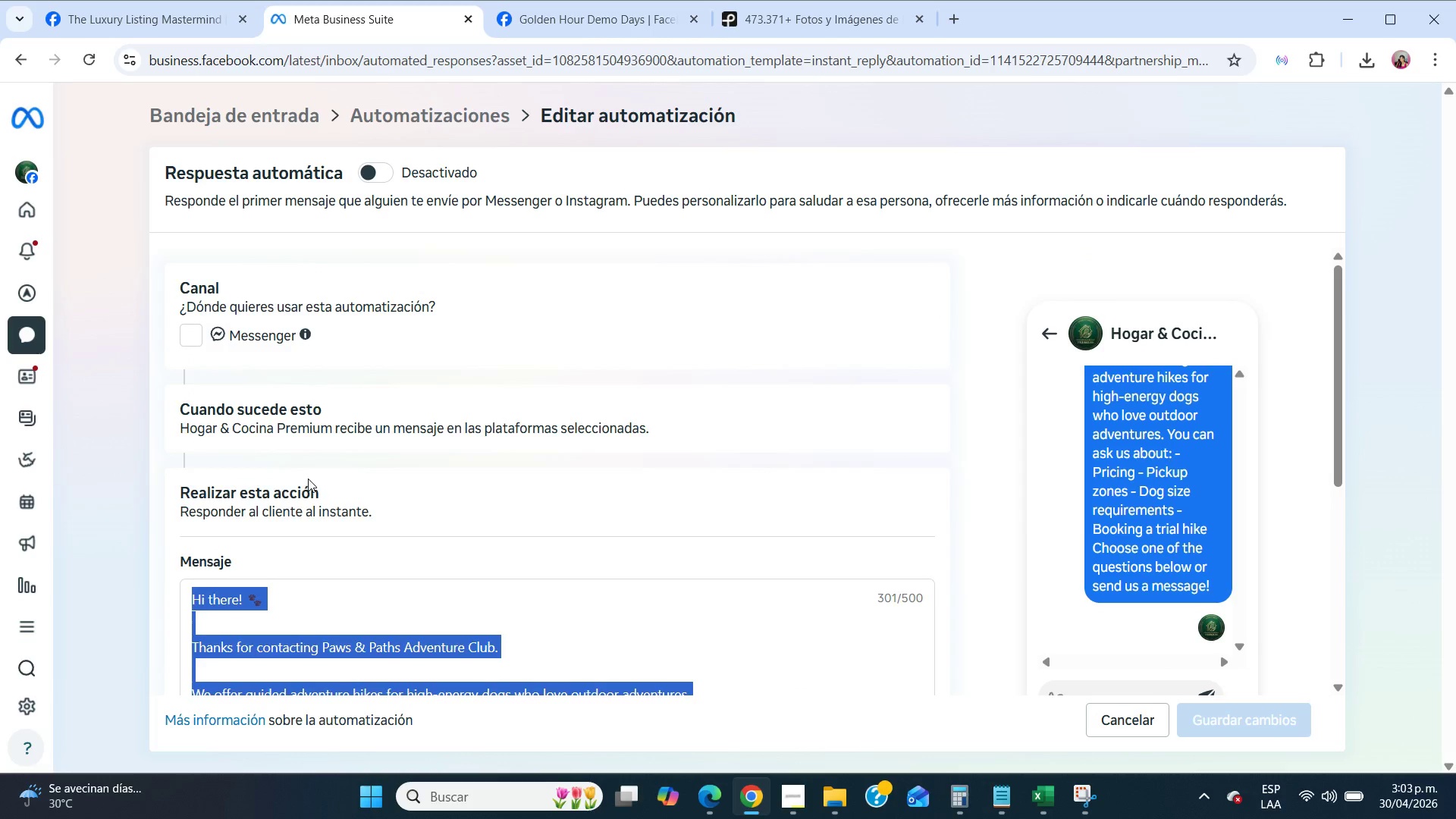 
scroll: coordinate [308, 479], scroll_direction: down, amount: 3.0
 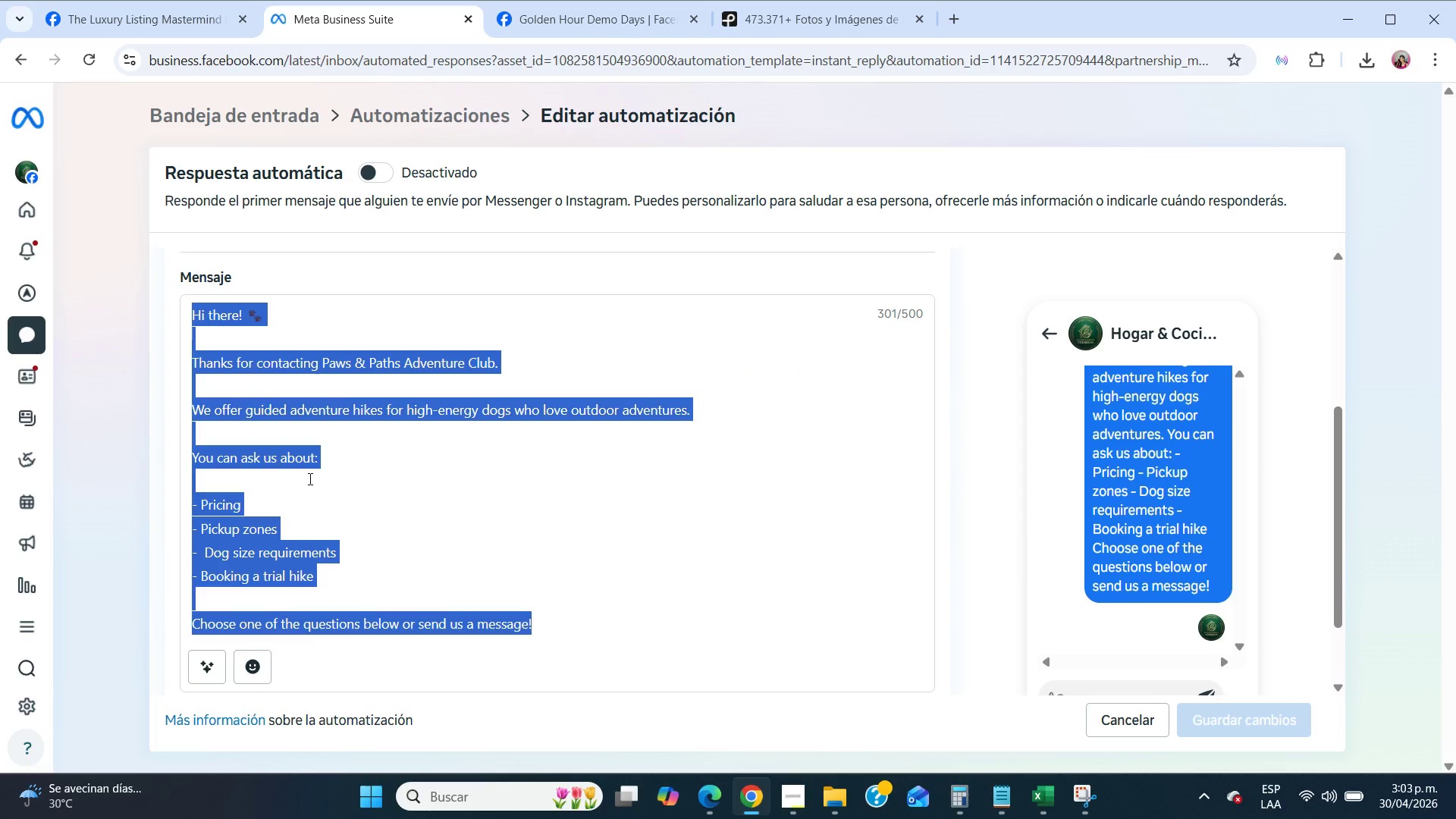 
left_click([309, 479])
 